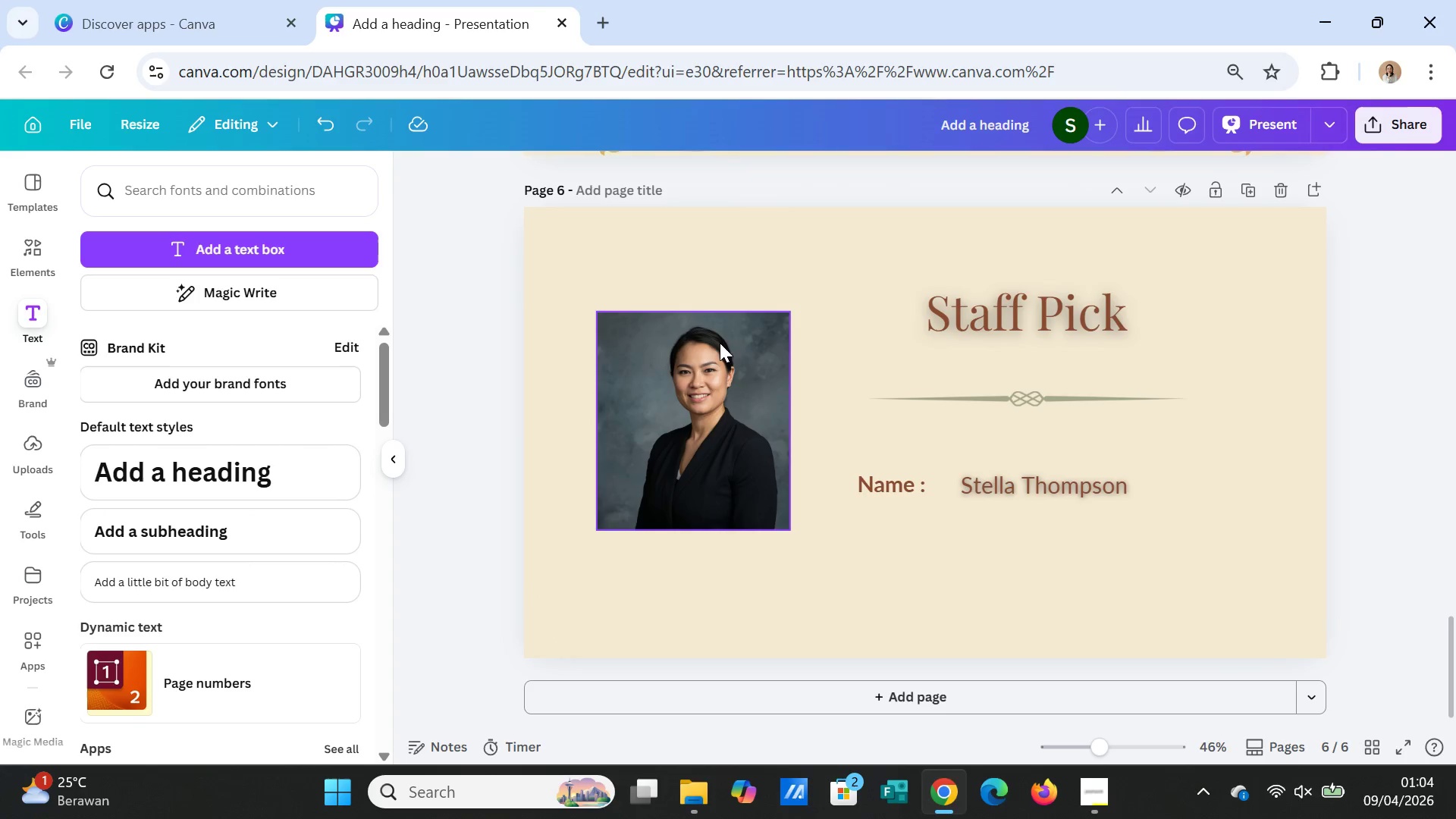 
key(Delete)
 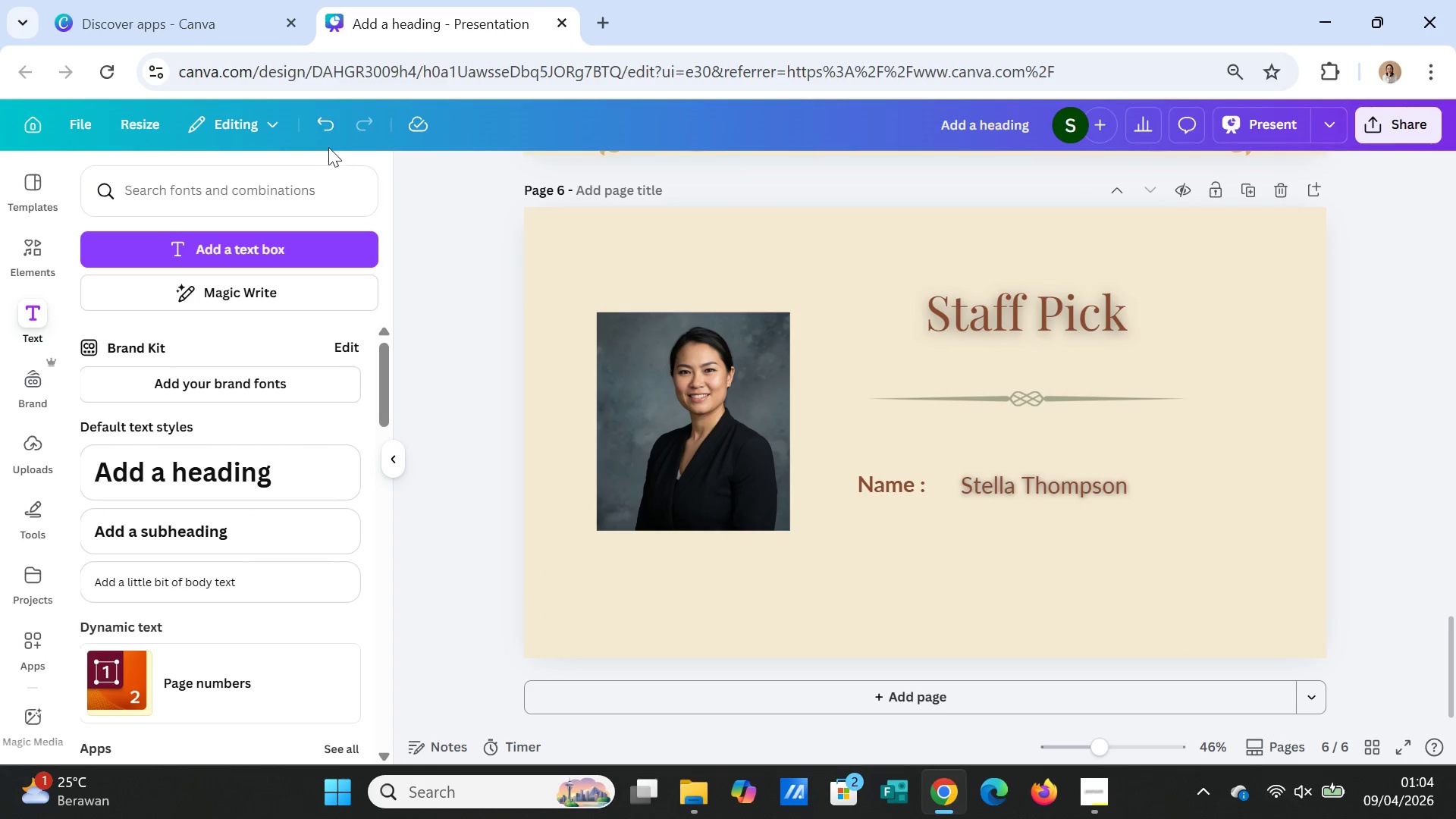 
left_click([328, 130])
 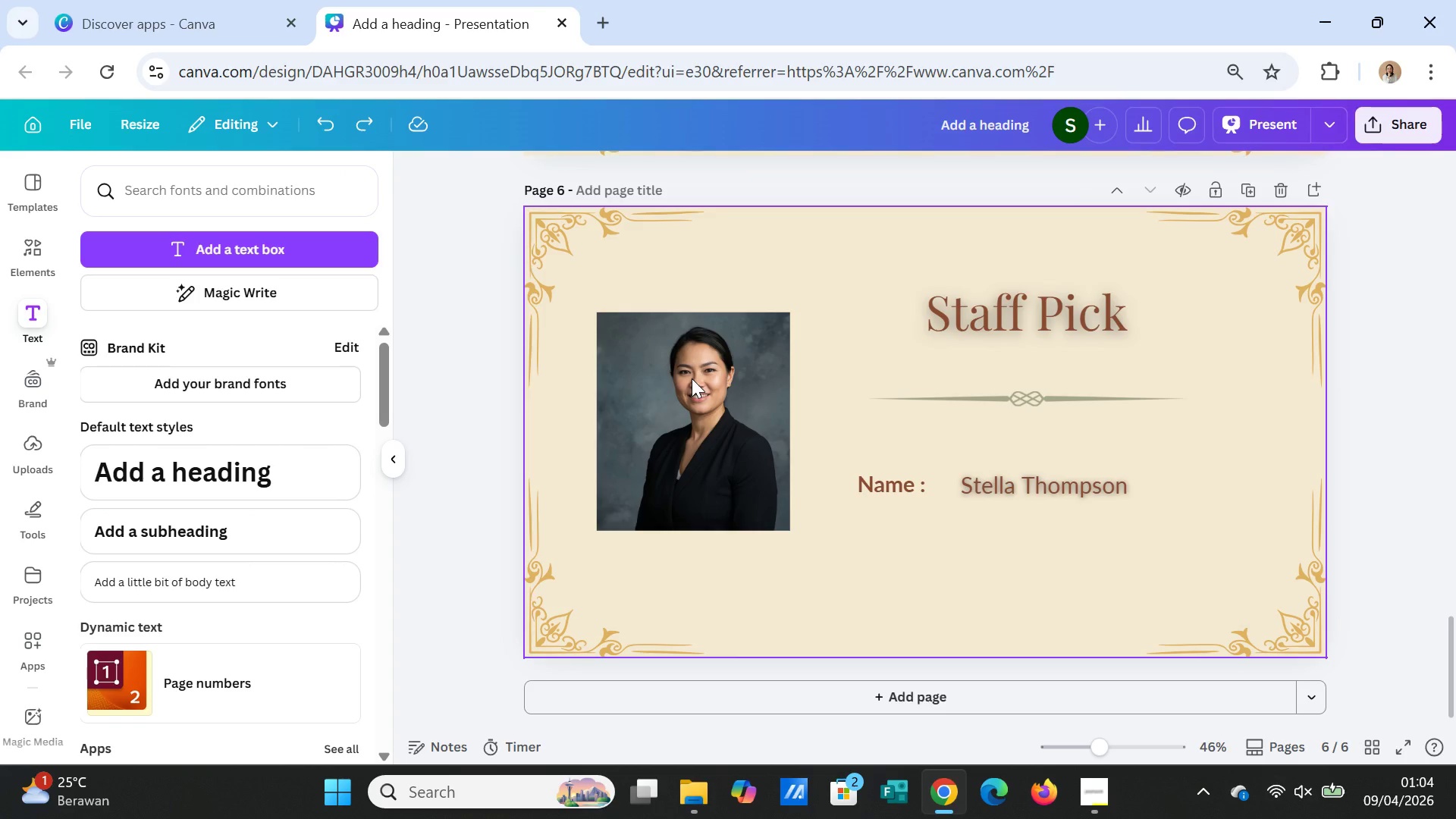 
right_click([692, 378])
 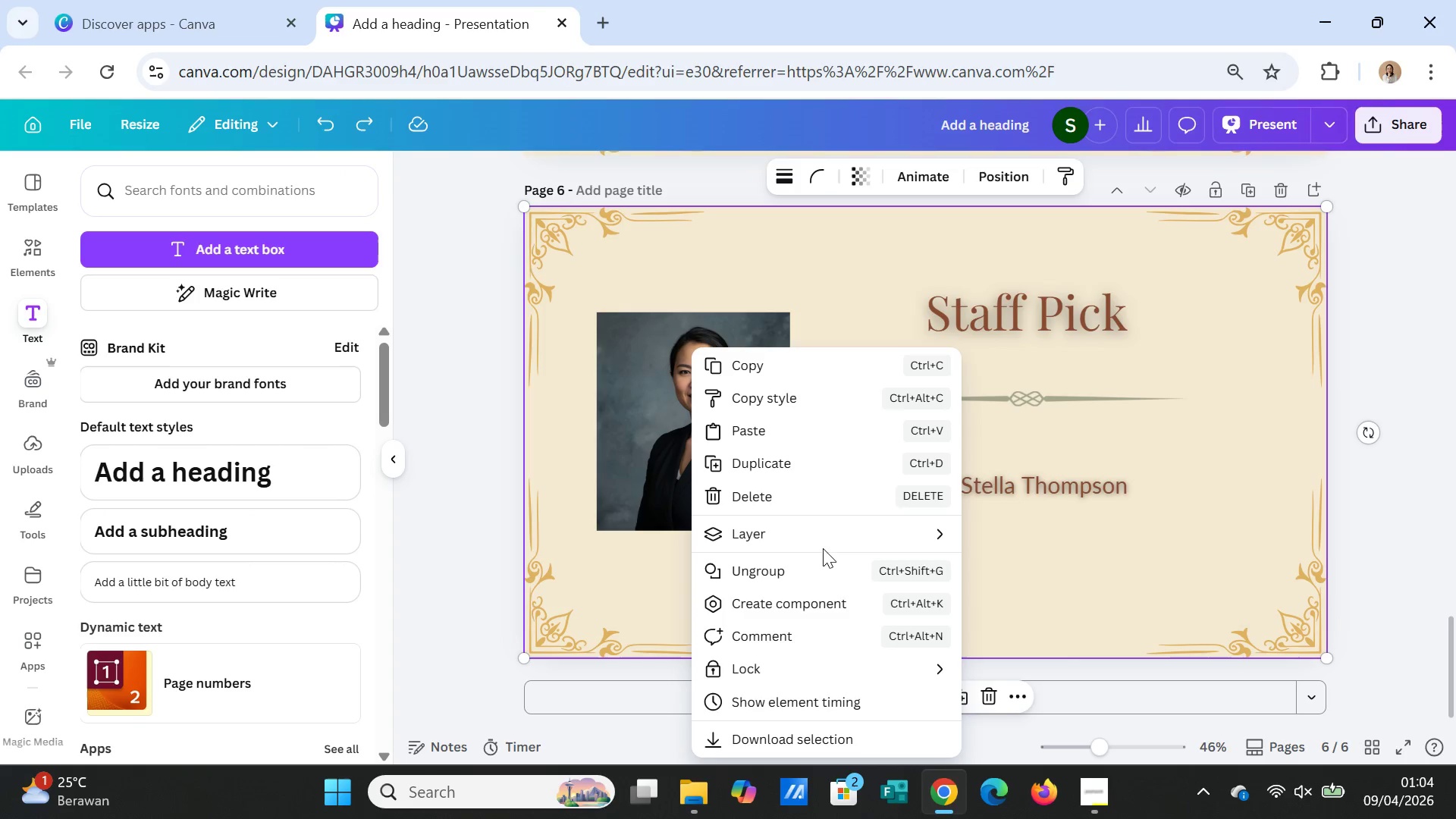 
left_click([822, 527])
 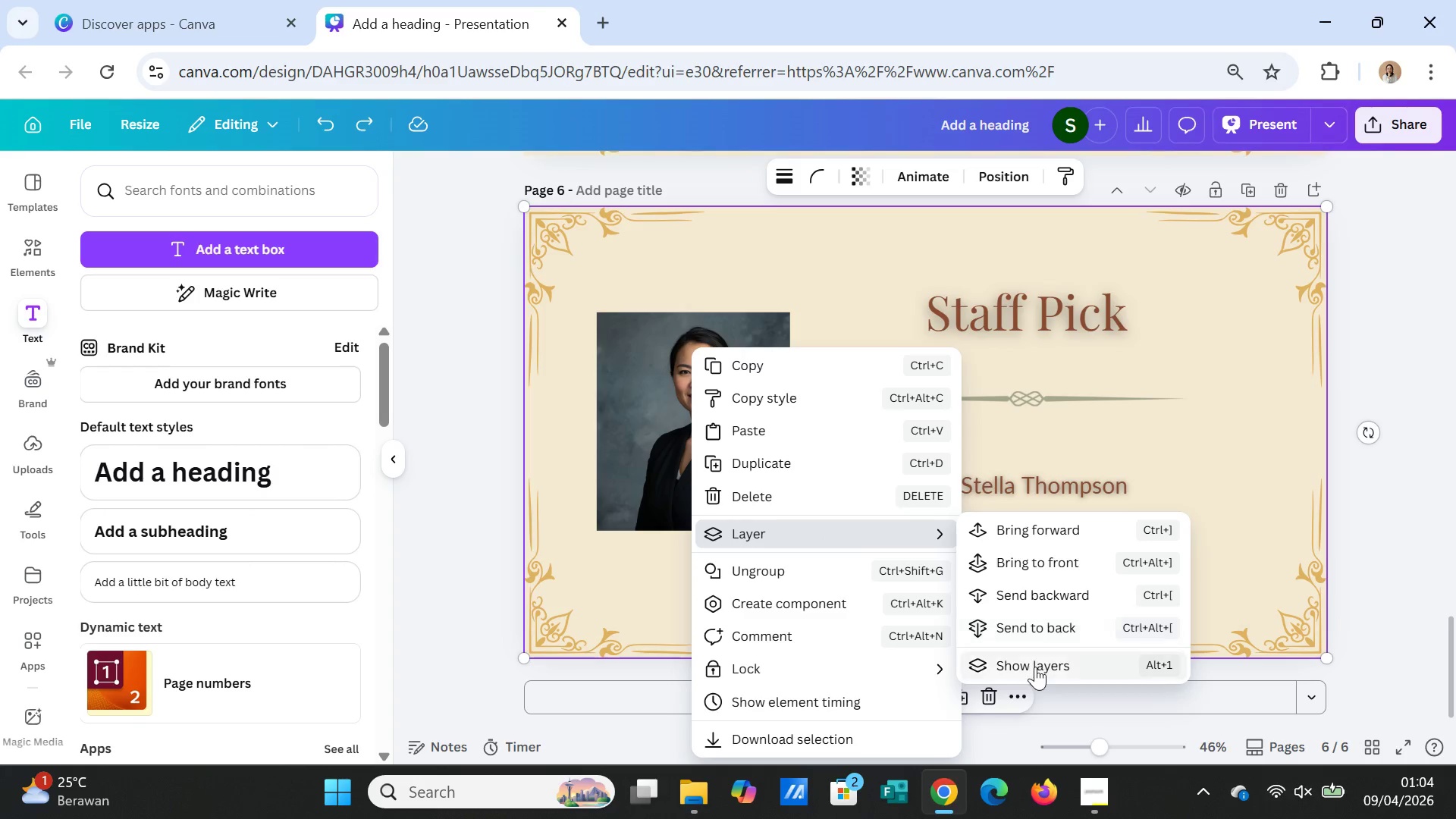 
left_click([1035, 667])
 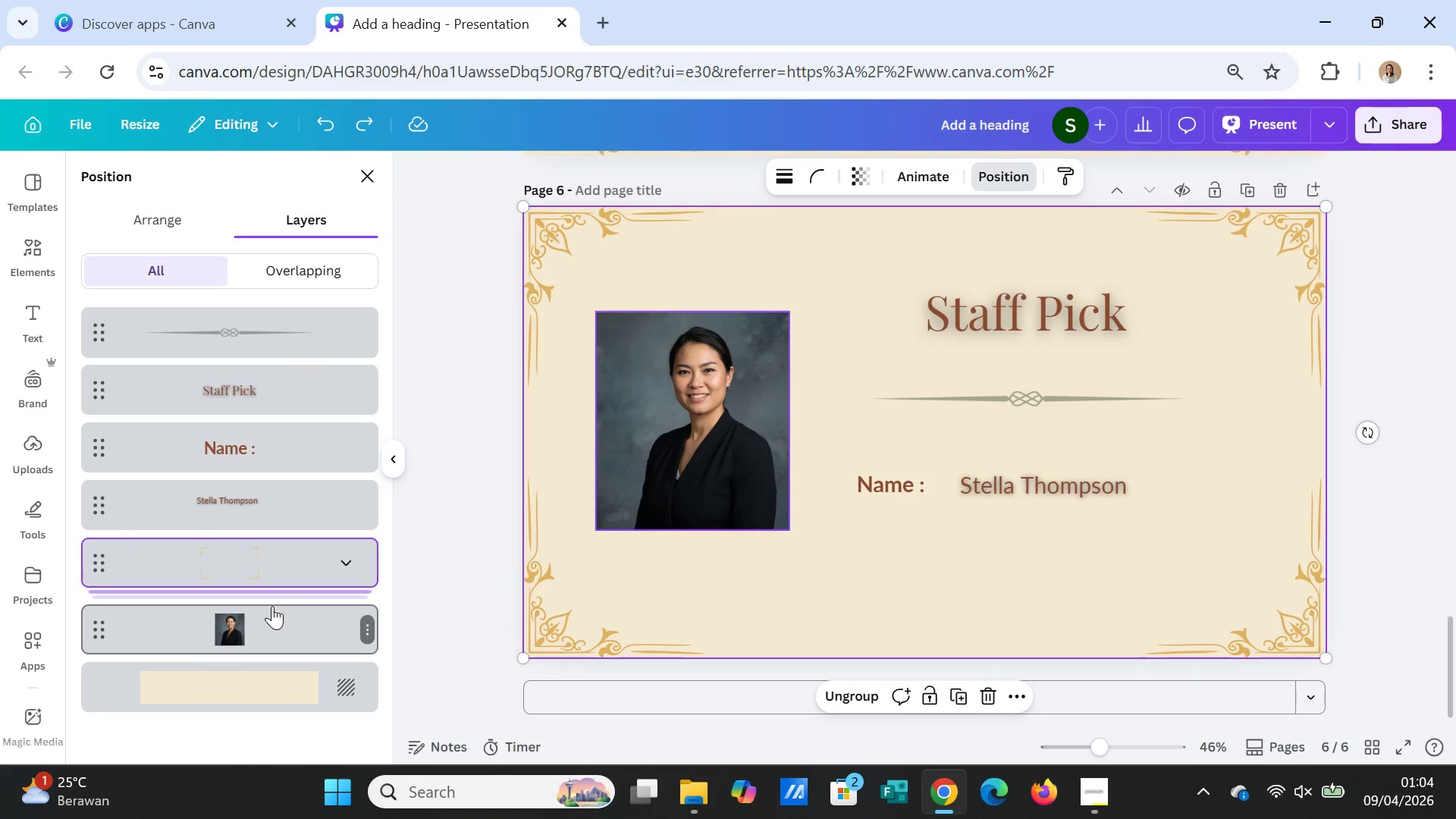 
left_click_drag(start_coordinate=[264, 565], to_coordinate=[262, 625])
 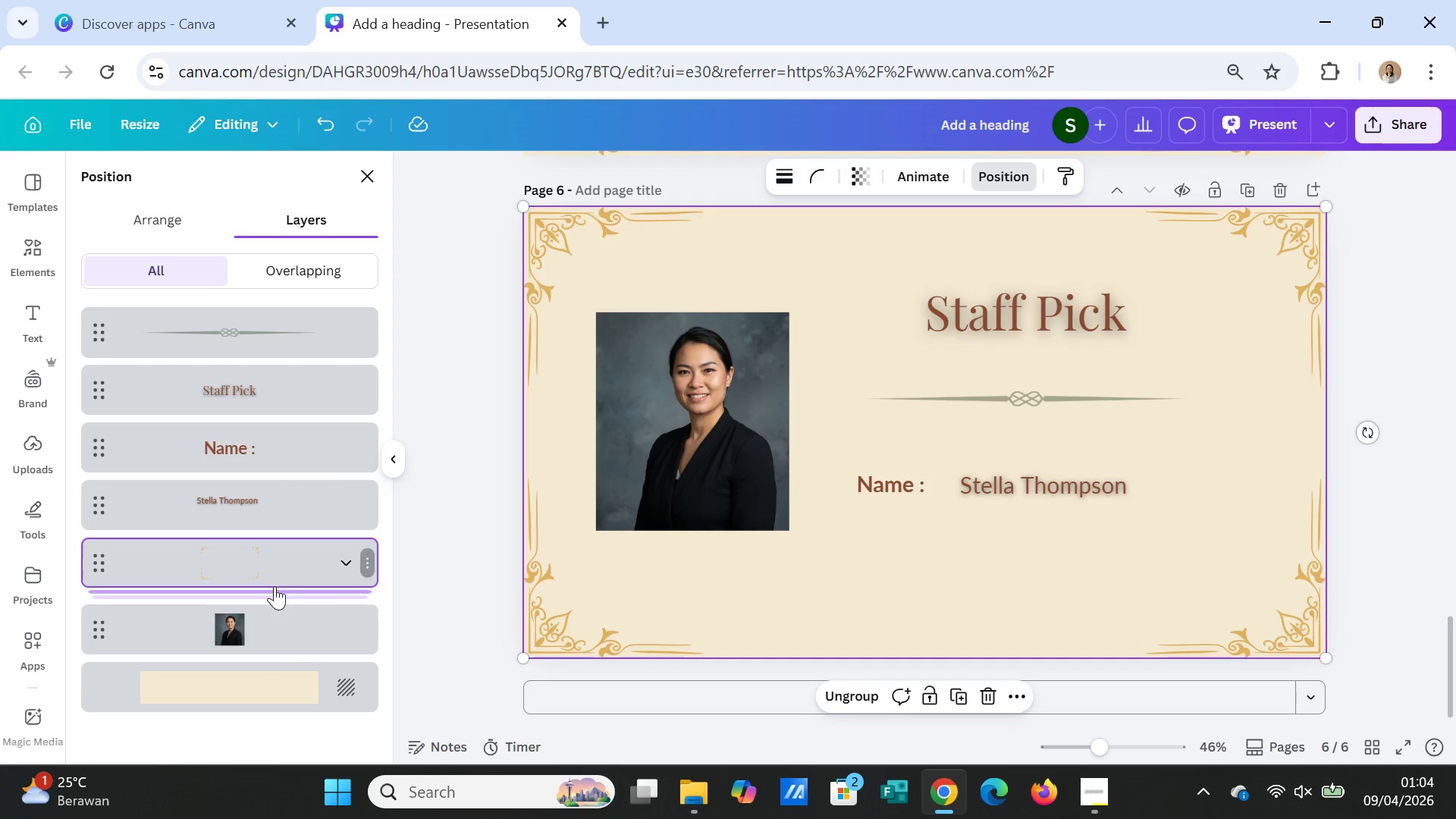 
left_click_drag(start_coordinate=[287, 617], to_coordinate=[296, 554])
 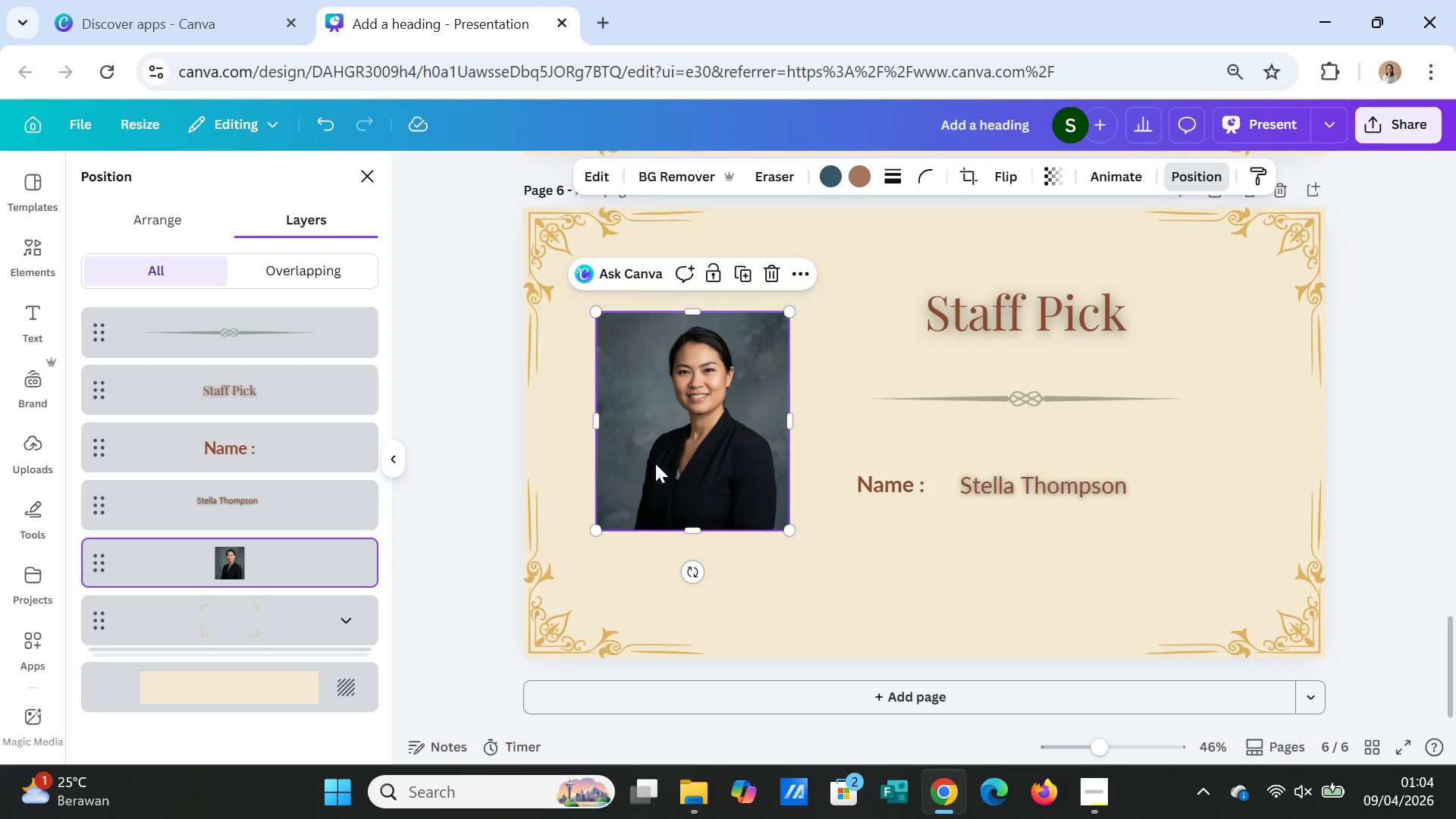 
left_click([672, 460])
 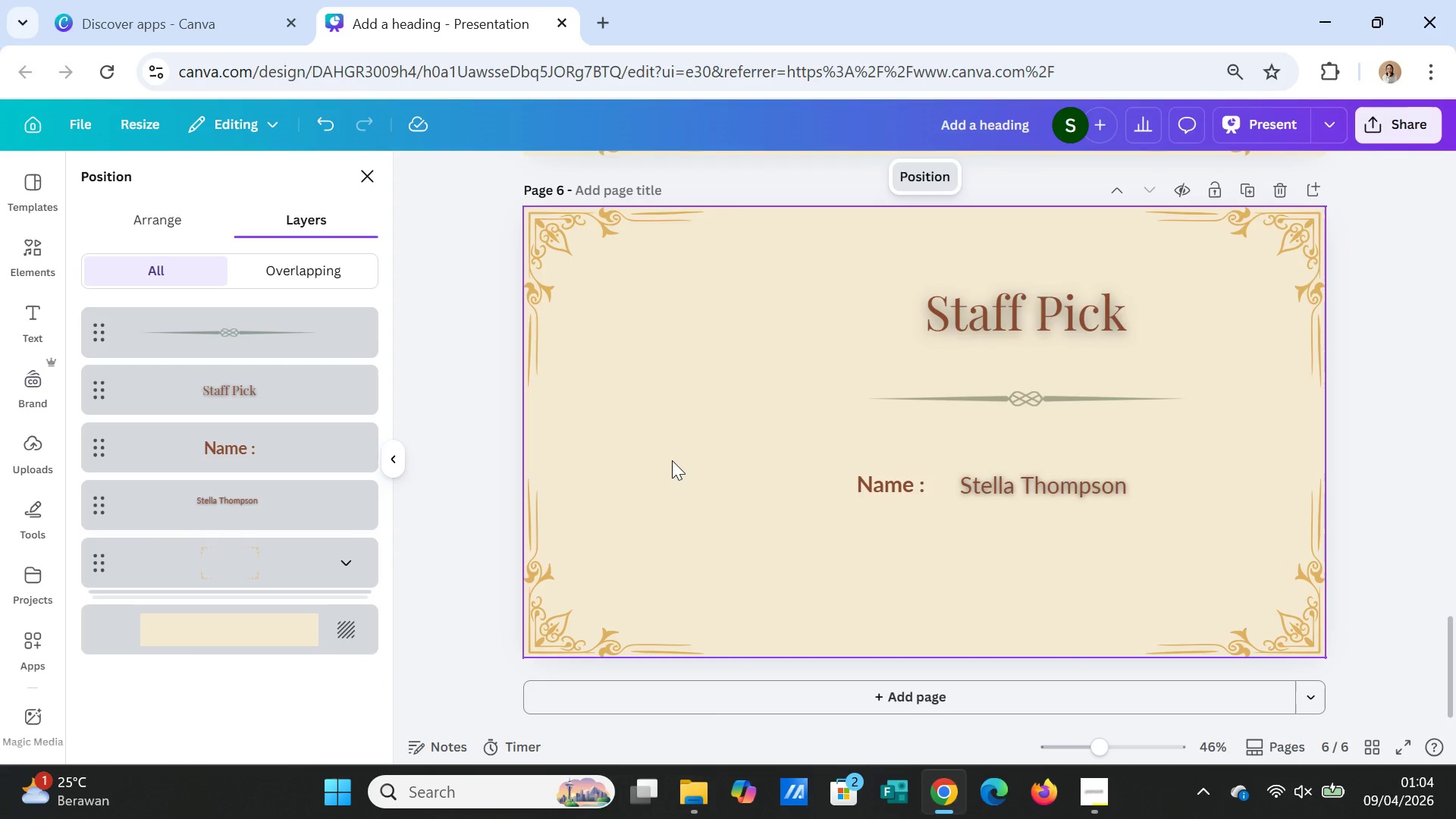 
key(Delete)
 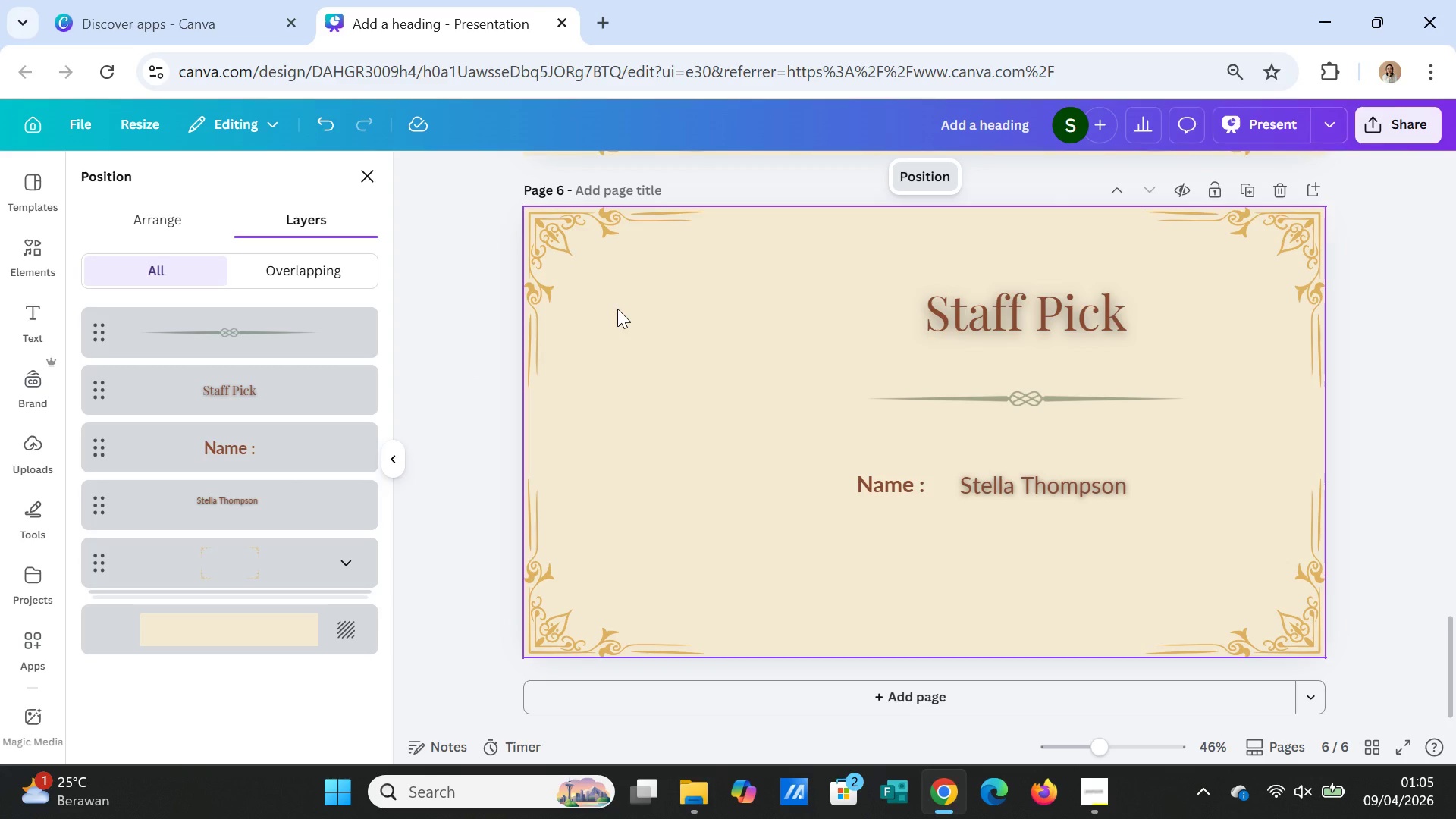 
wait(32.28)
 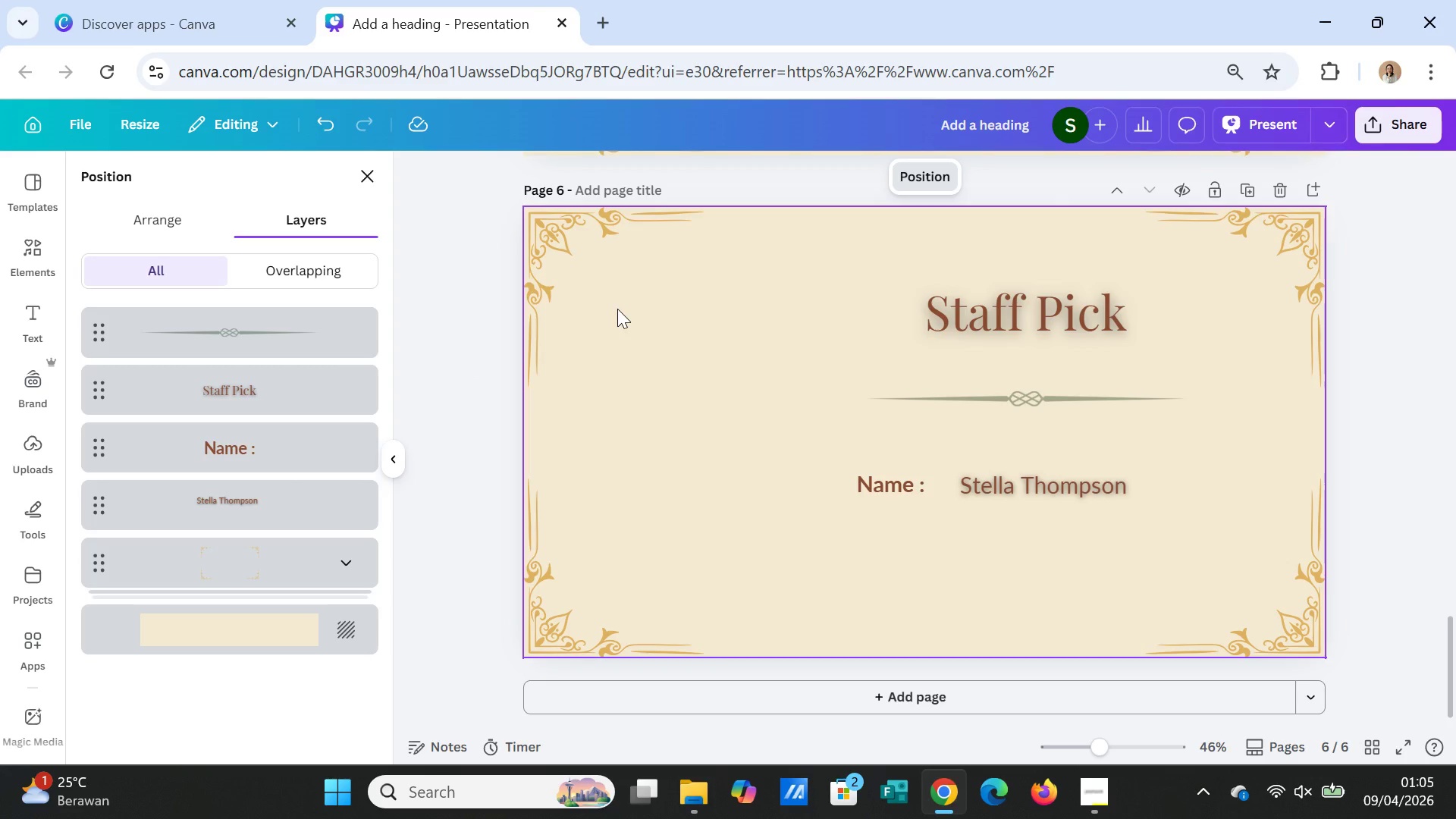 
left_click_drag(start_coordinate=[959, 317], to_coordinate=[839, 290])
 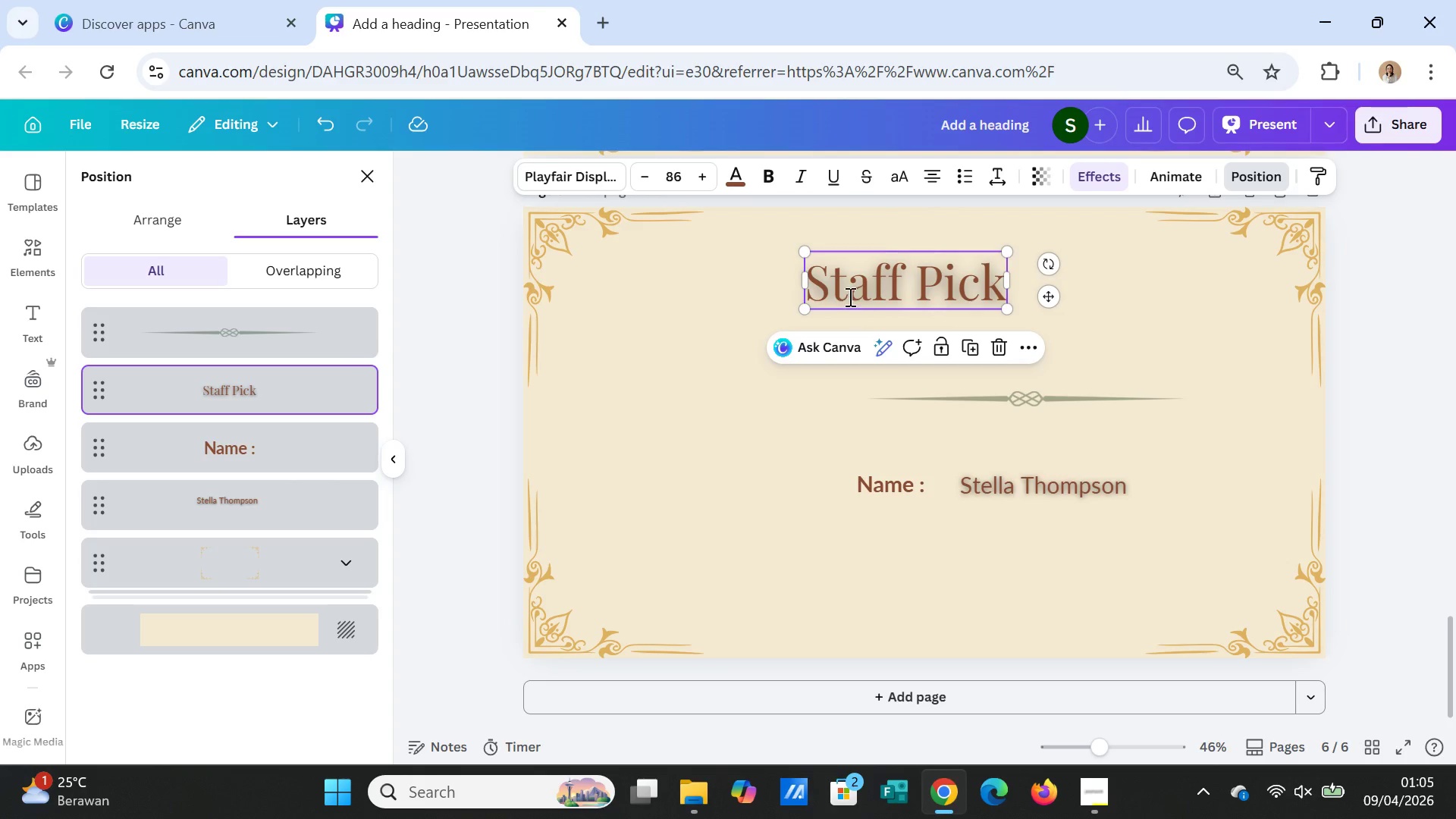 
double_click([849, 297])
 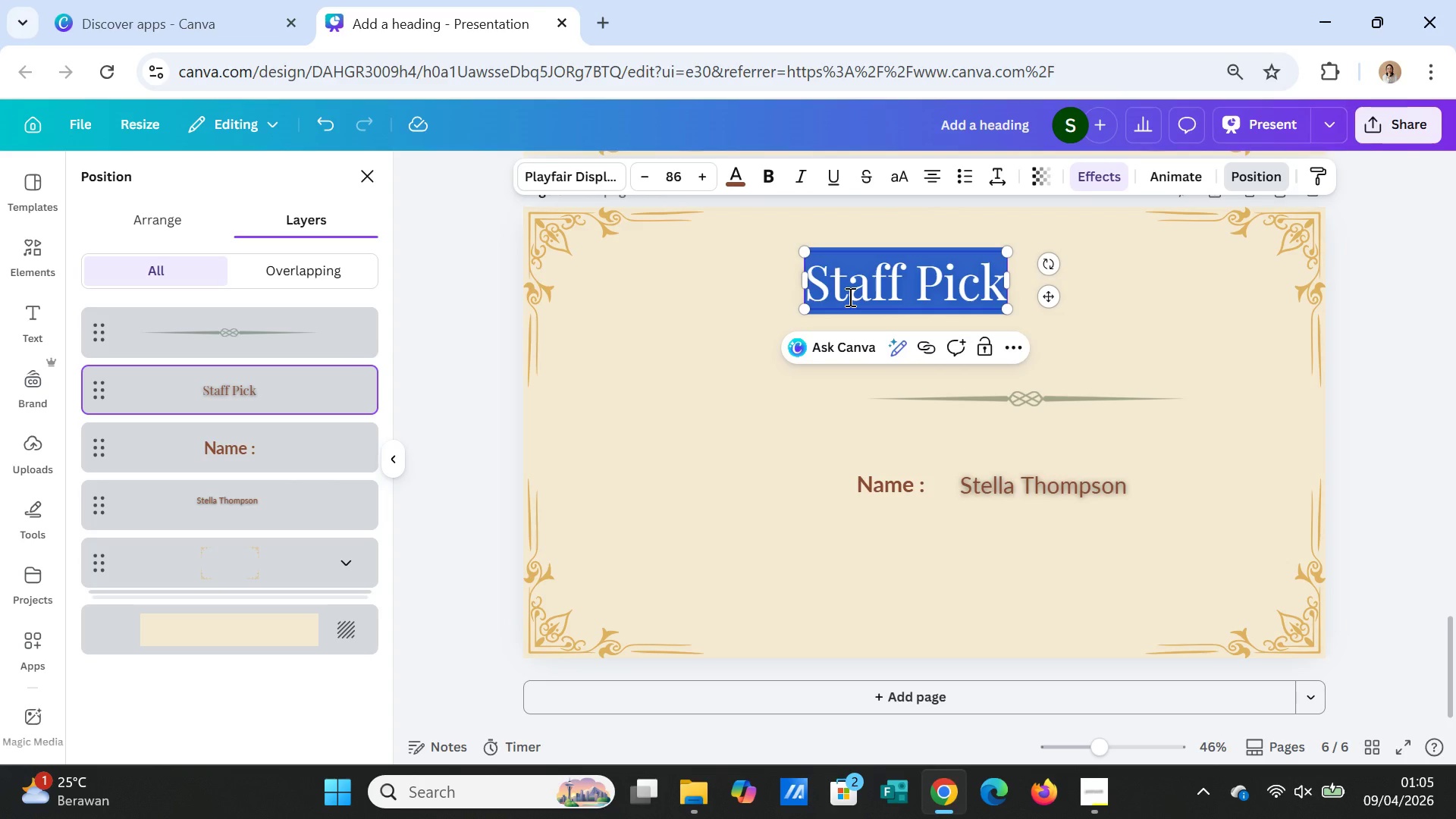 
triple_click([849, 297])
 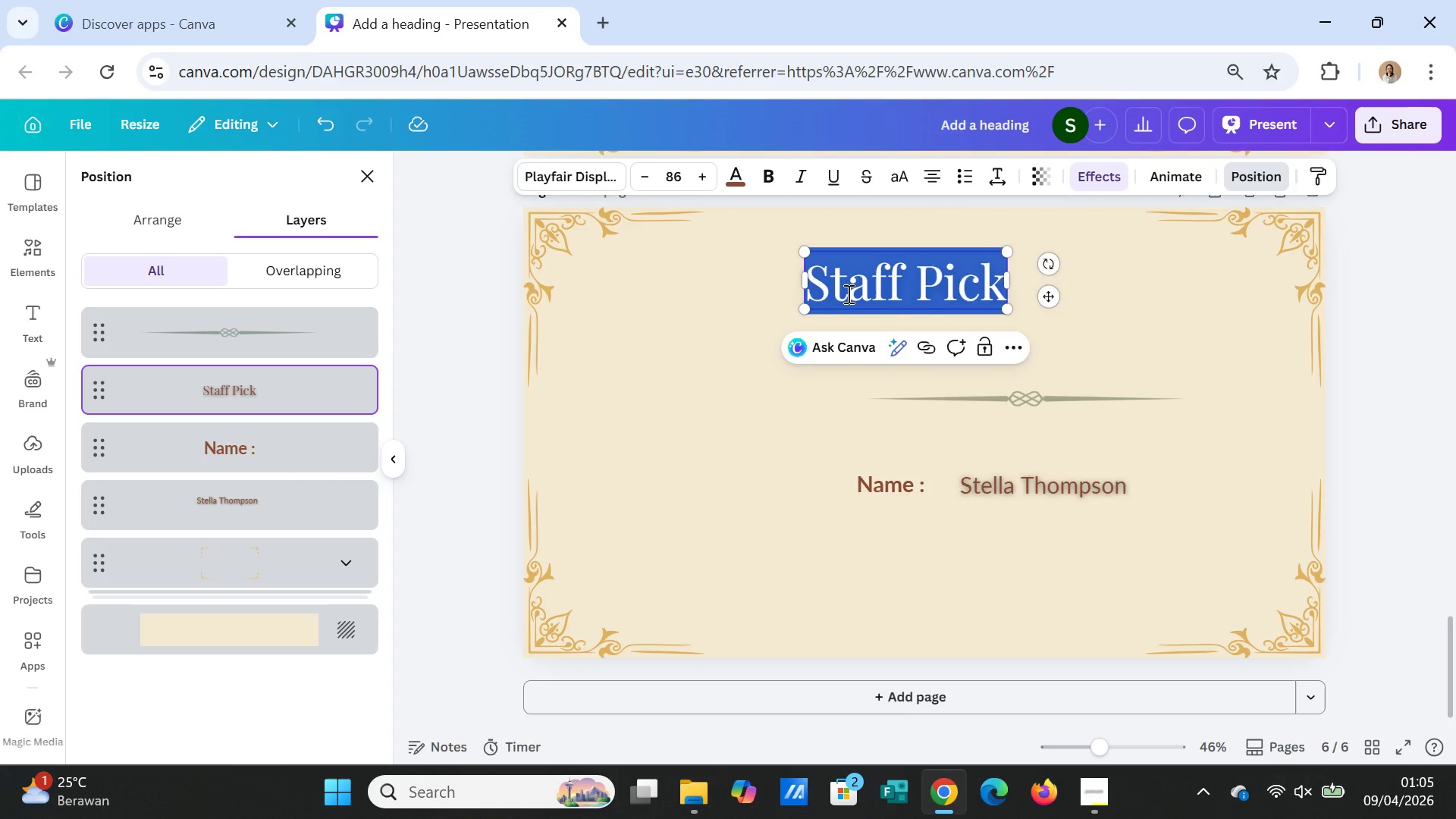 
type(Upcoming Evens)
key(Backspace)
type(ts)
 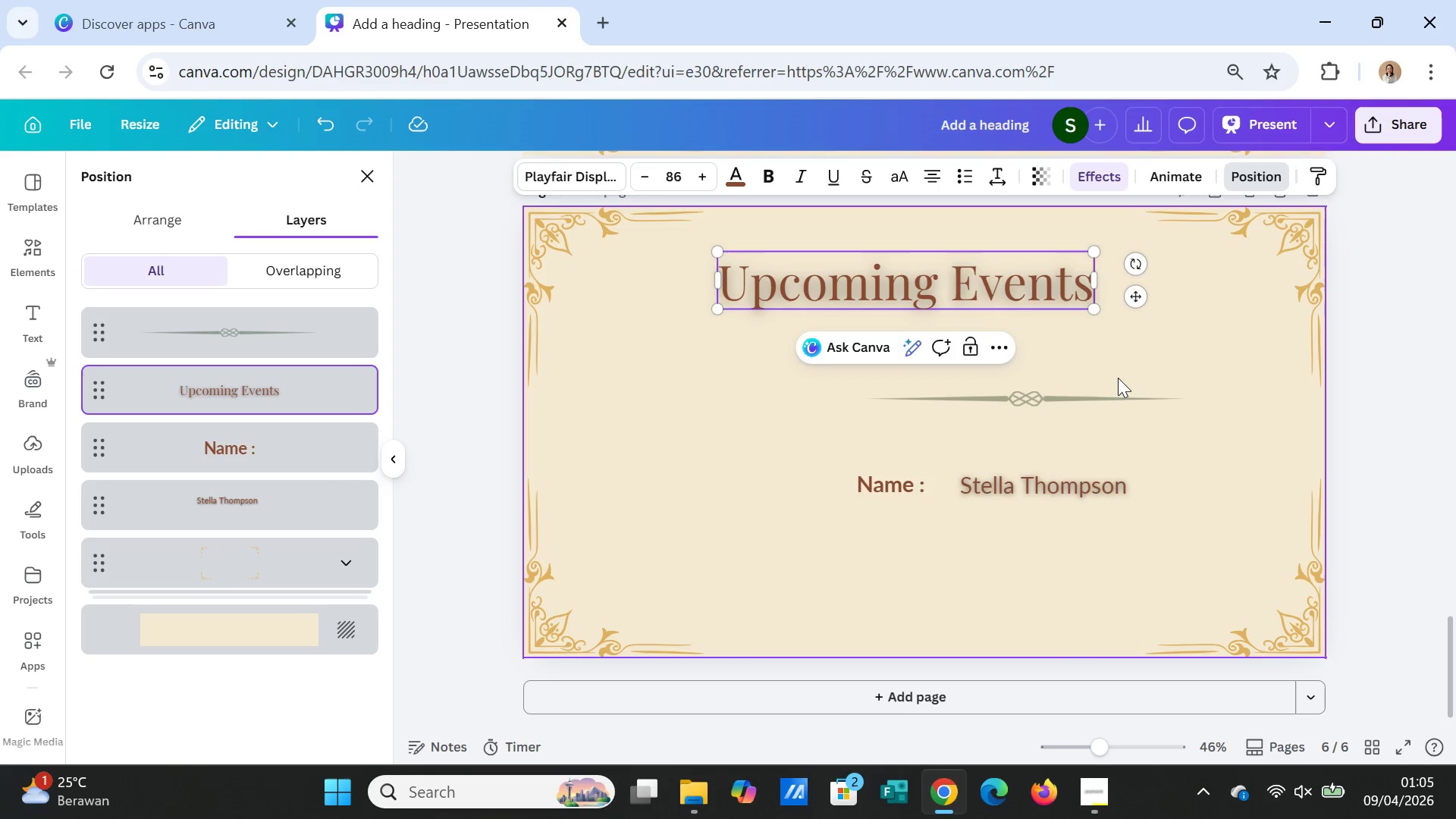 
left_click([1138, 351])
 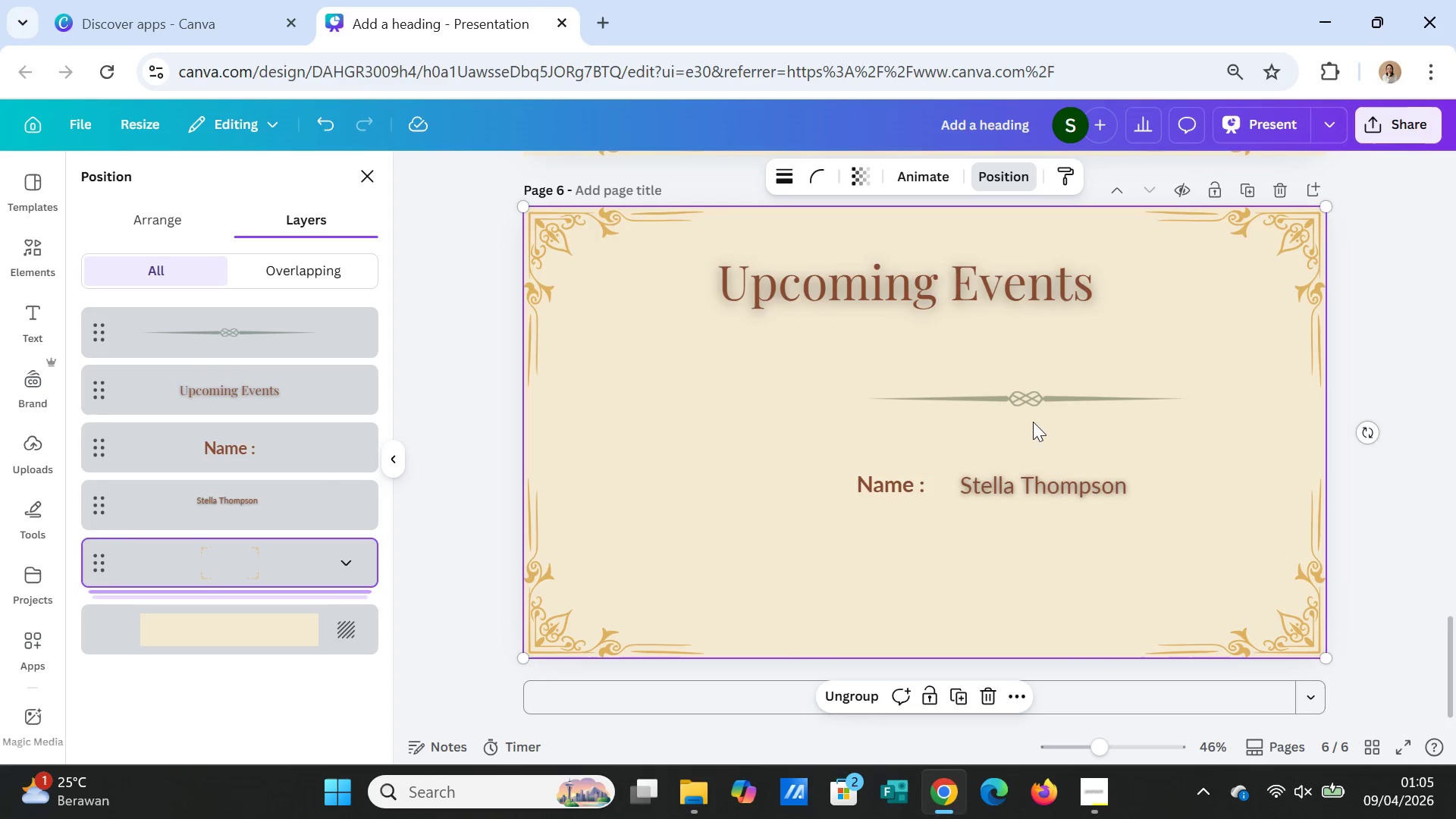 
left_click([1039, 390])
 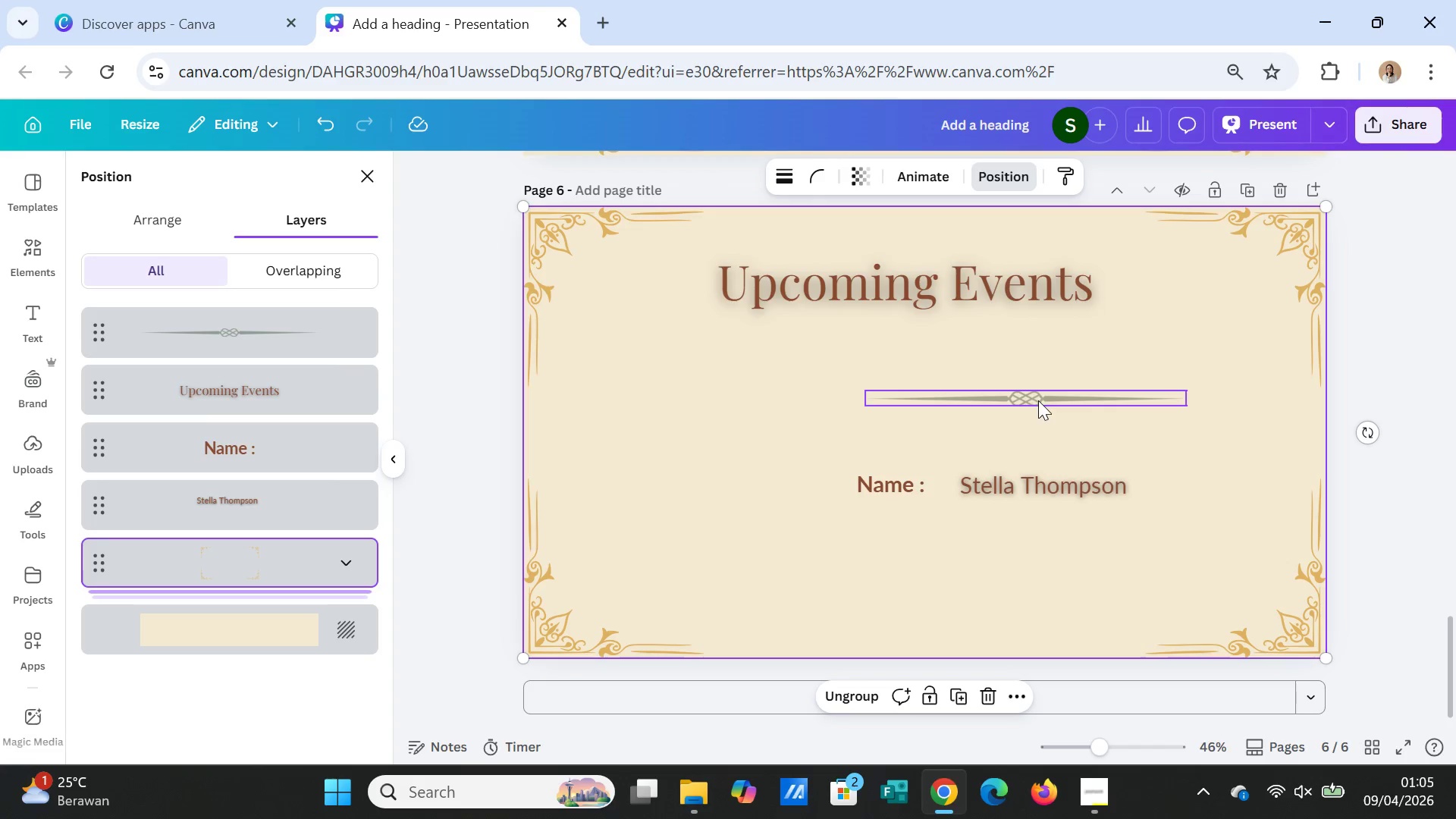 
left_click([1038, 400])
 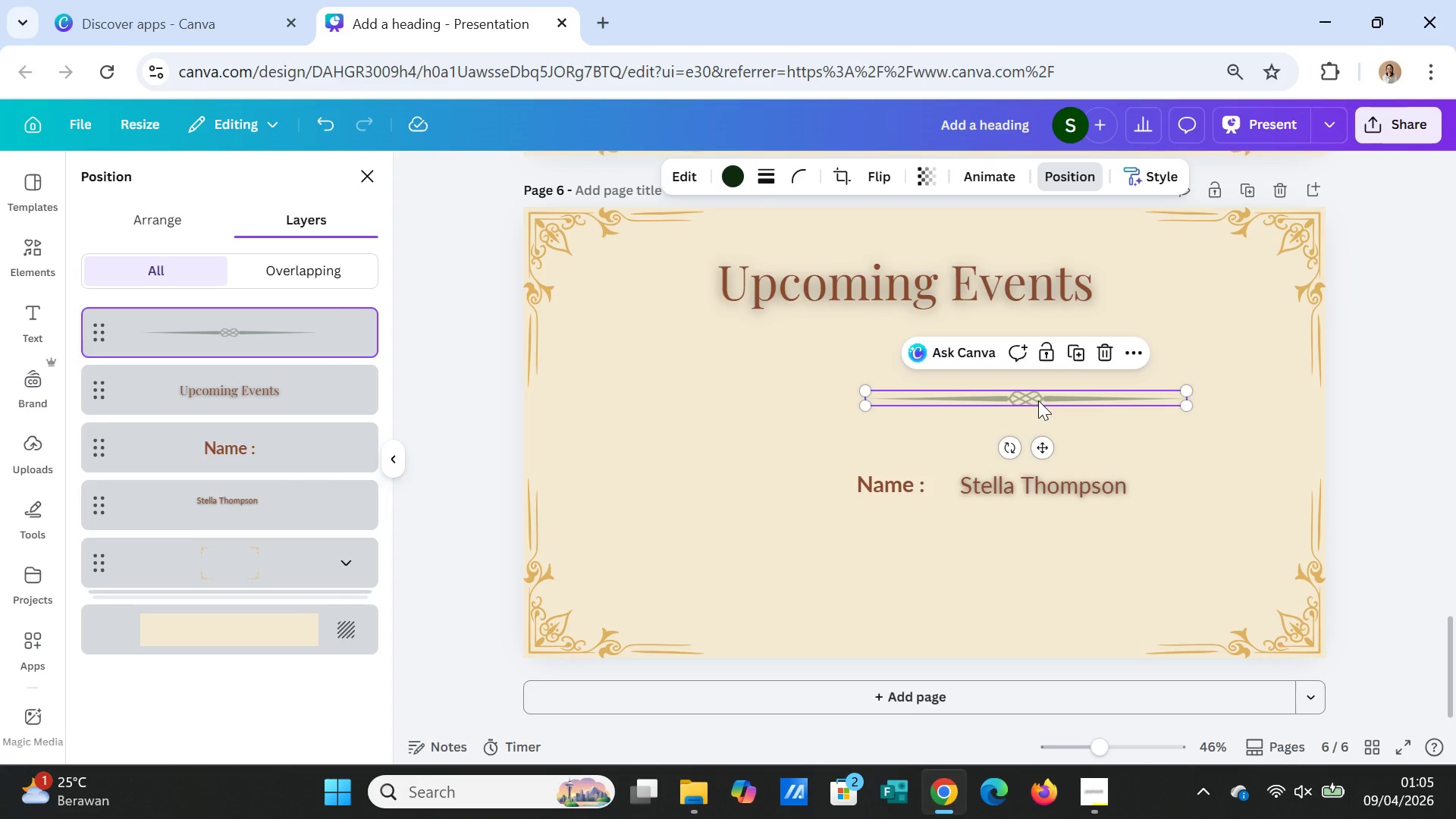 
key(Delete)
 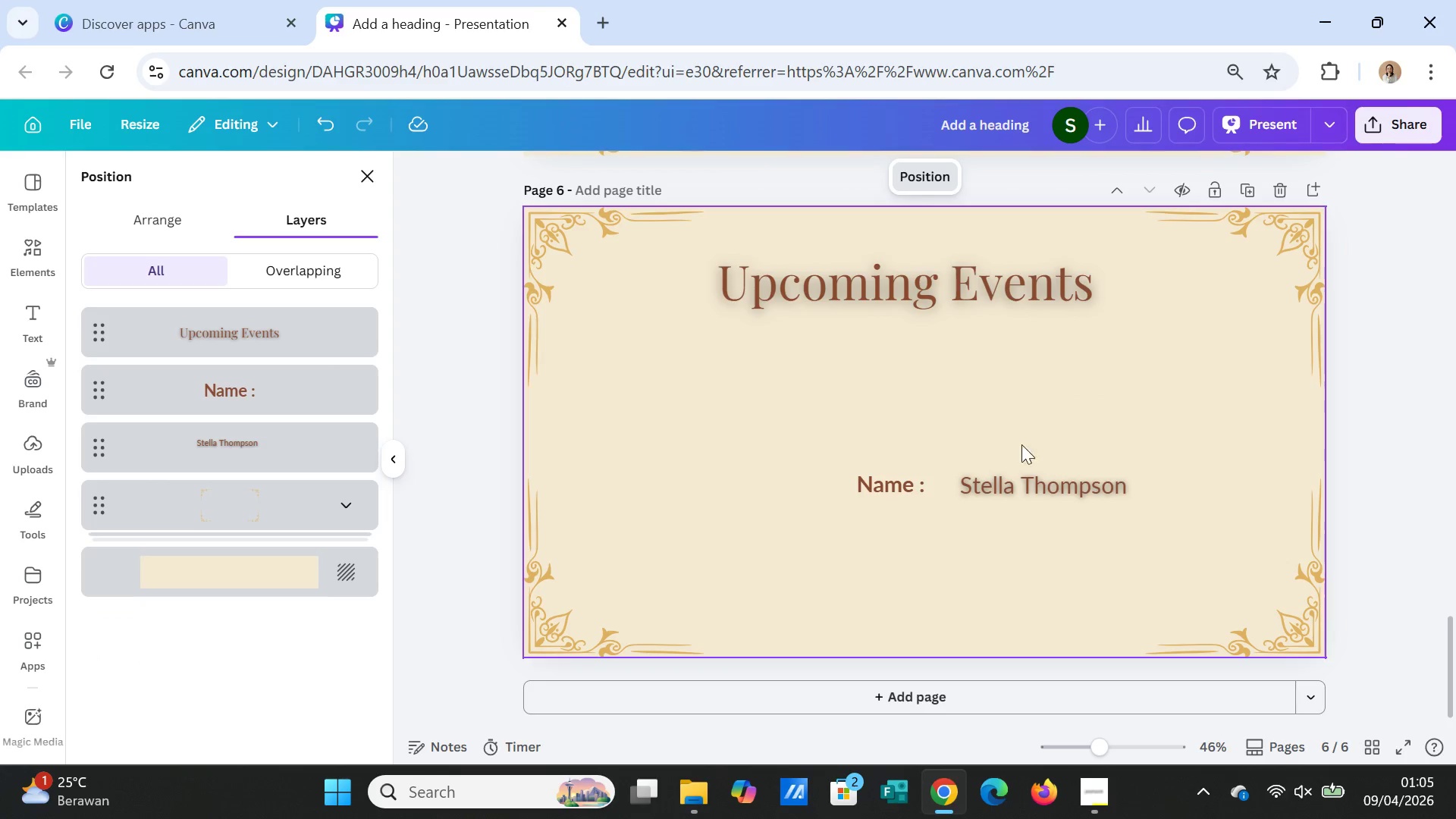 
left_click([1006, 479])
 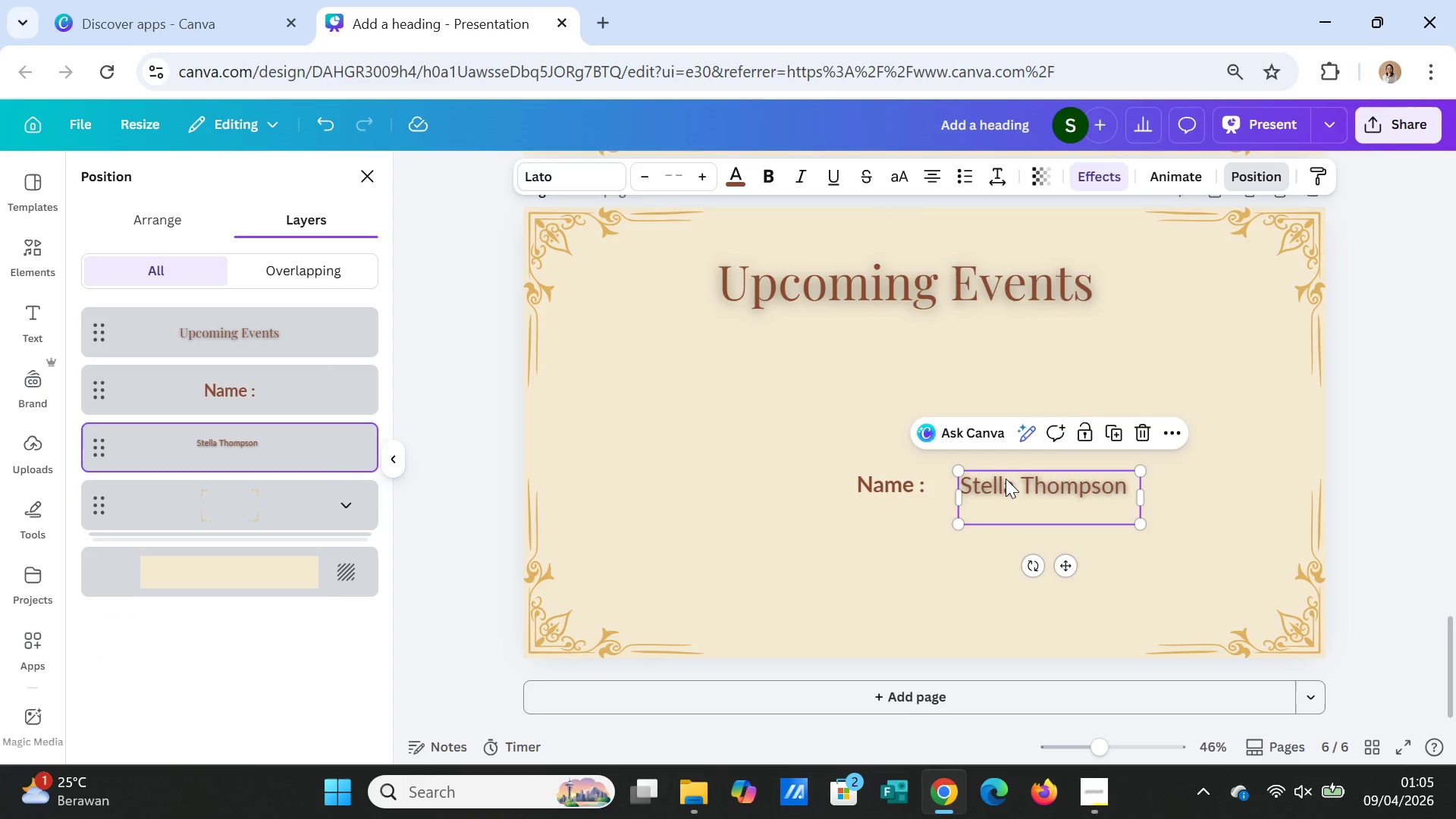 
key(Delete)
 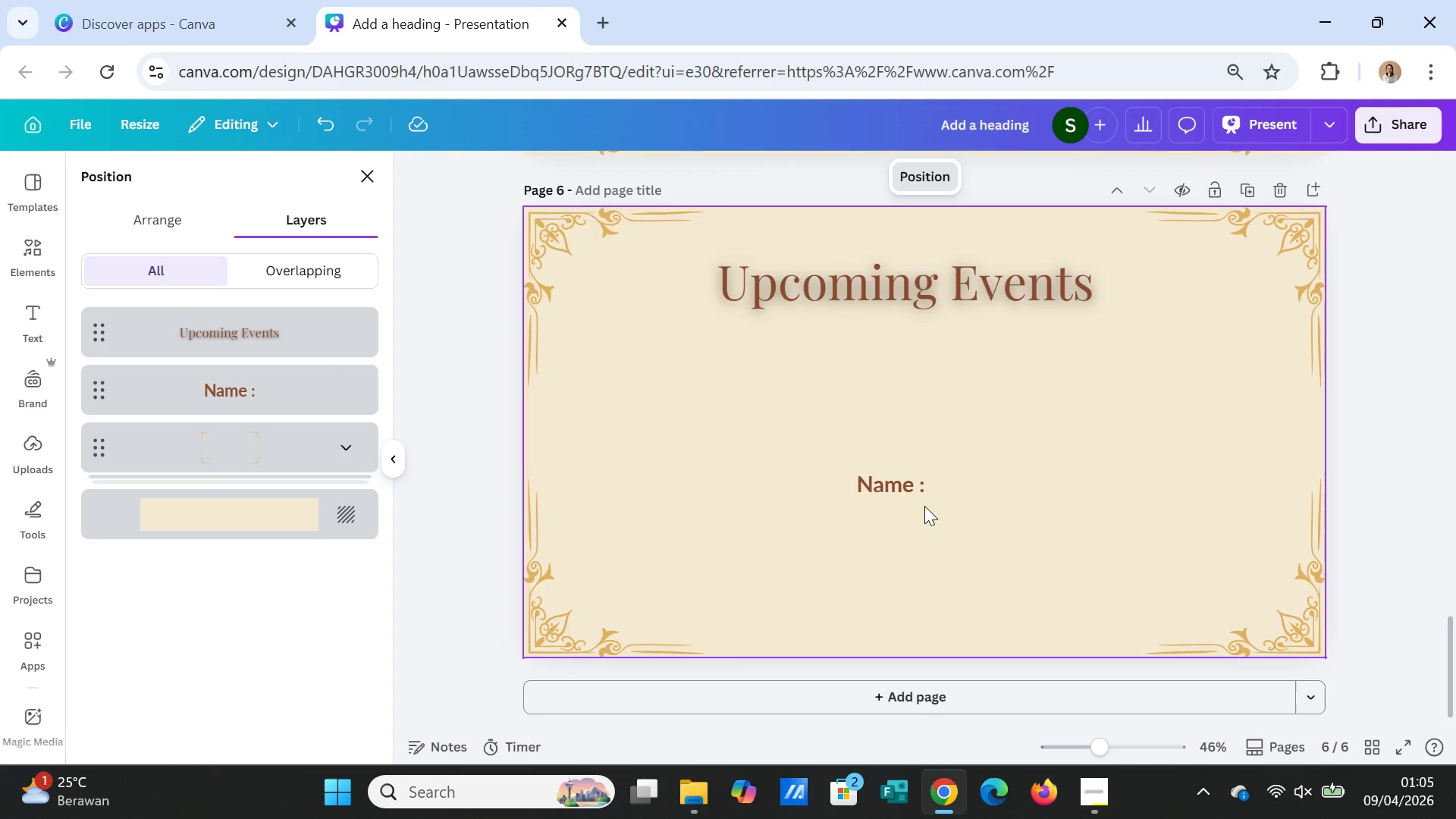 
left_click([906, 493])
 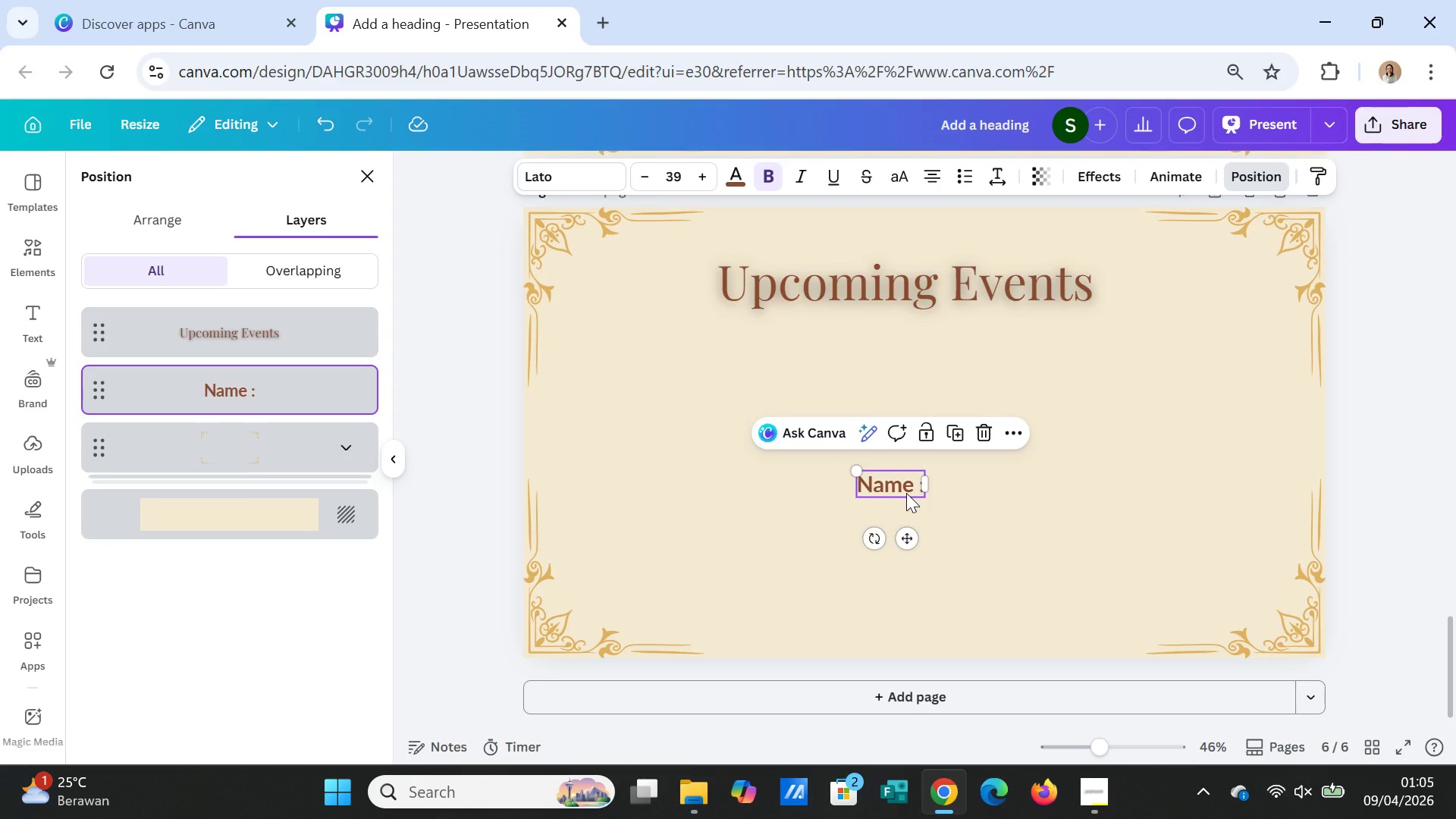 
key(Delete)
 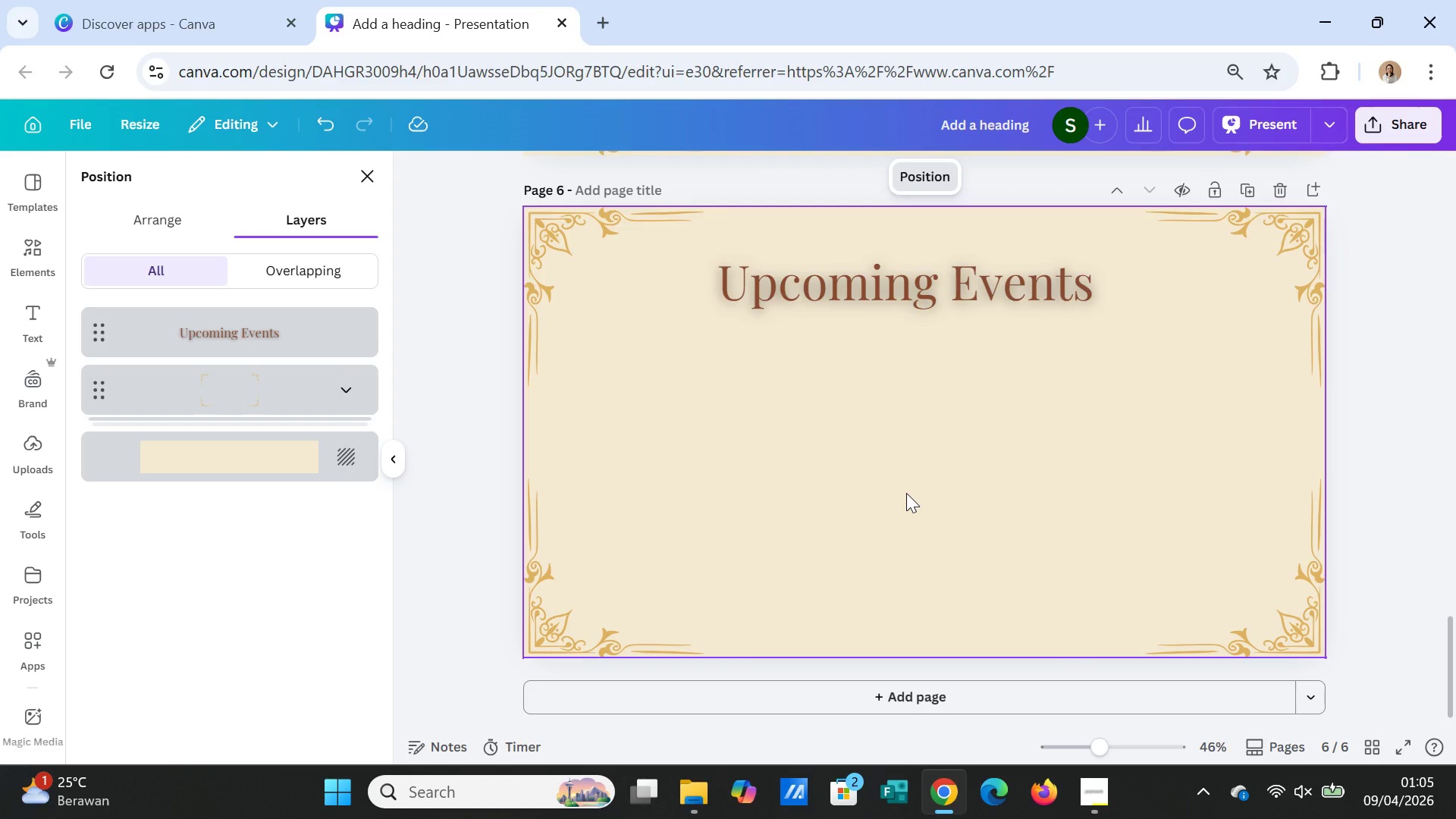 
wait(13.52)
 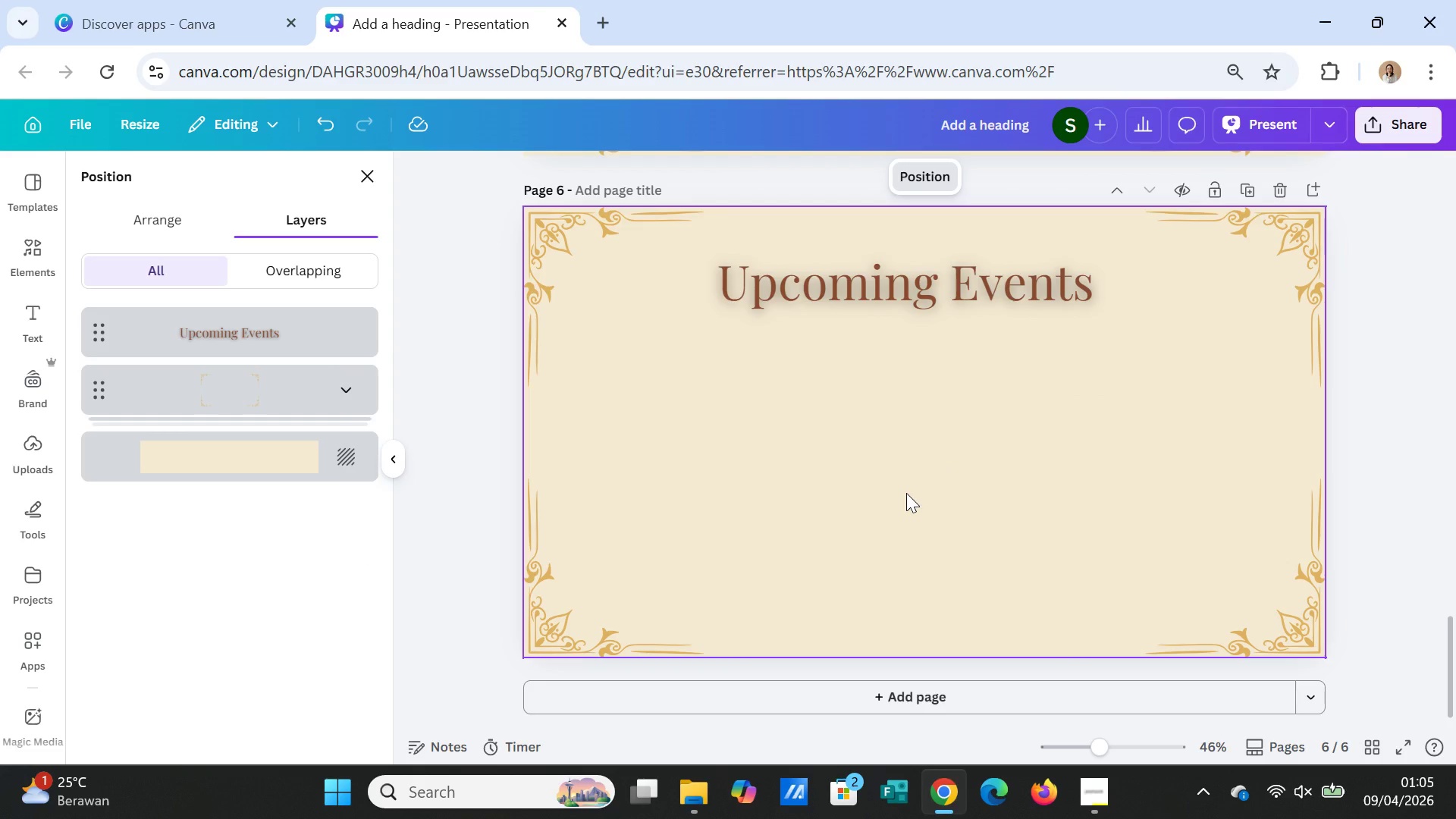 
left_click([35, 245])
 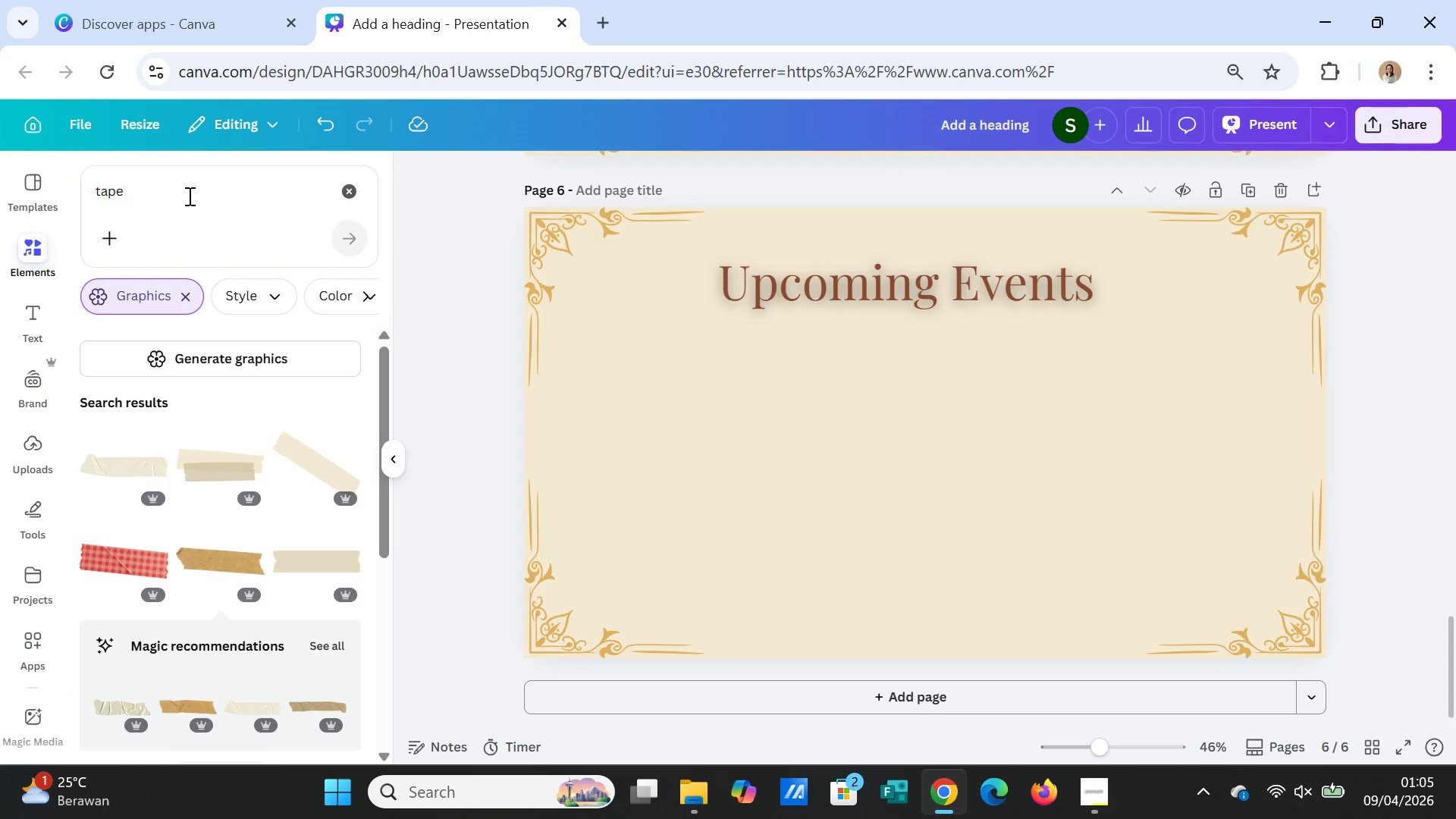 
left_click_drag(start_coordinate=[188, 195], to_coordinate=[93, 192])
 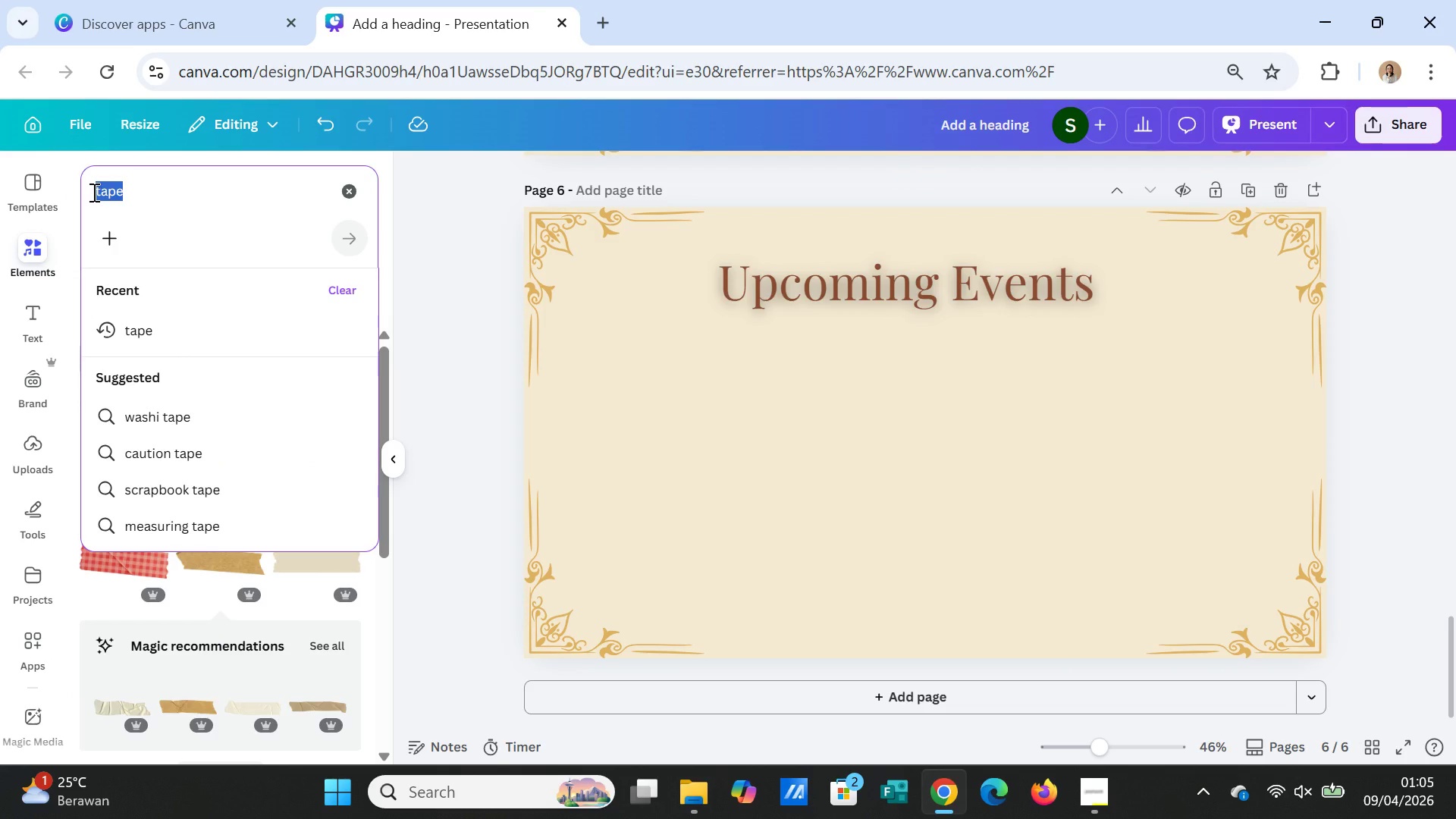 
type(hand)
 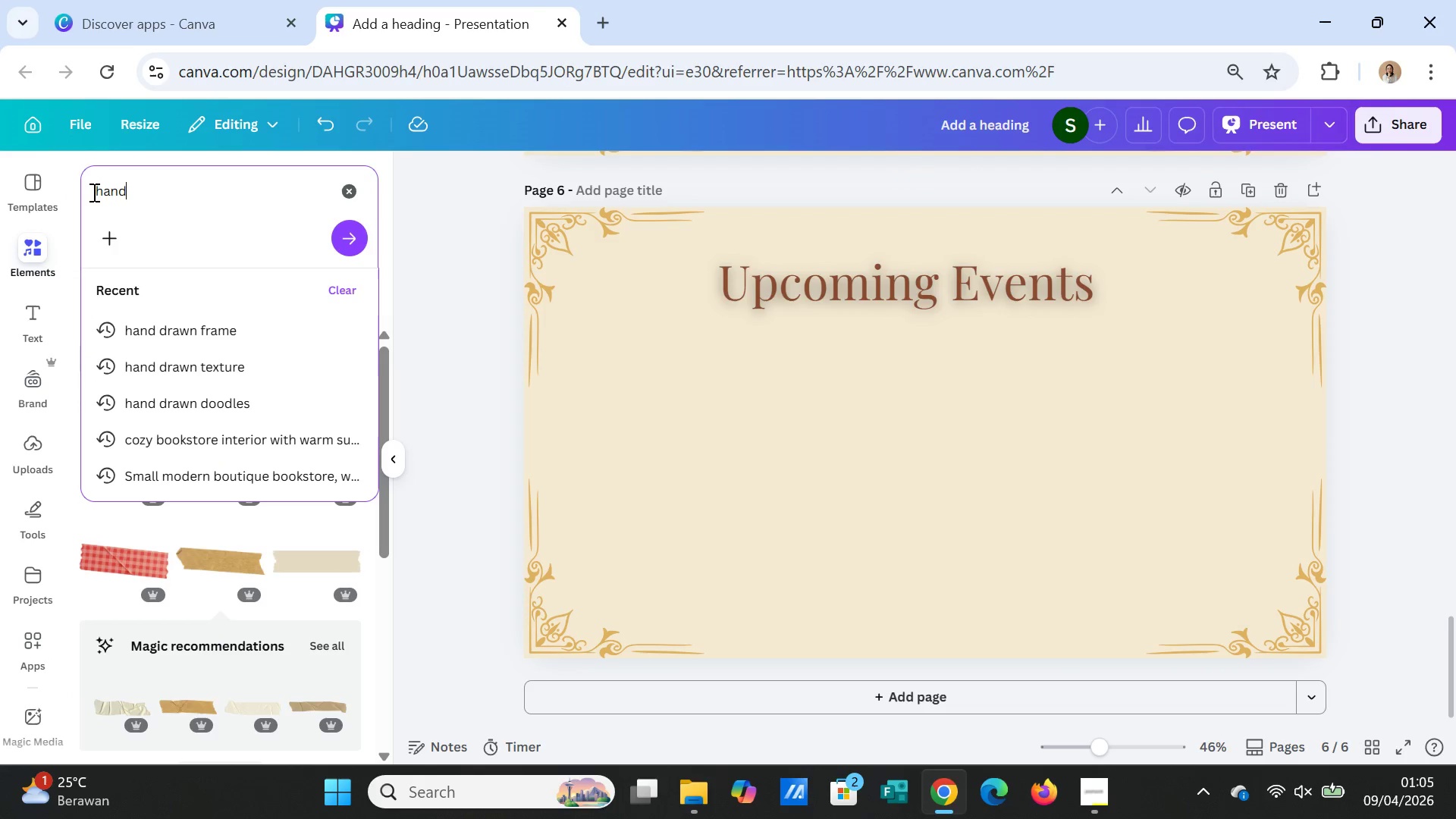 
wait(5.74)
 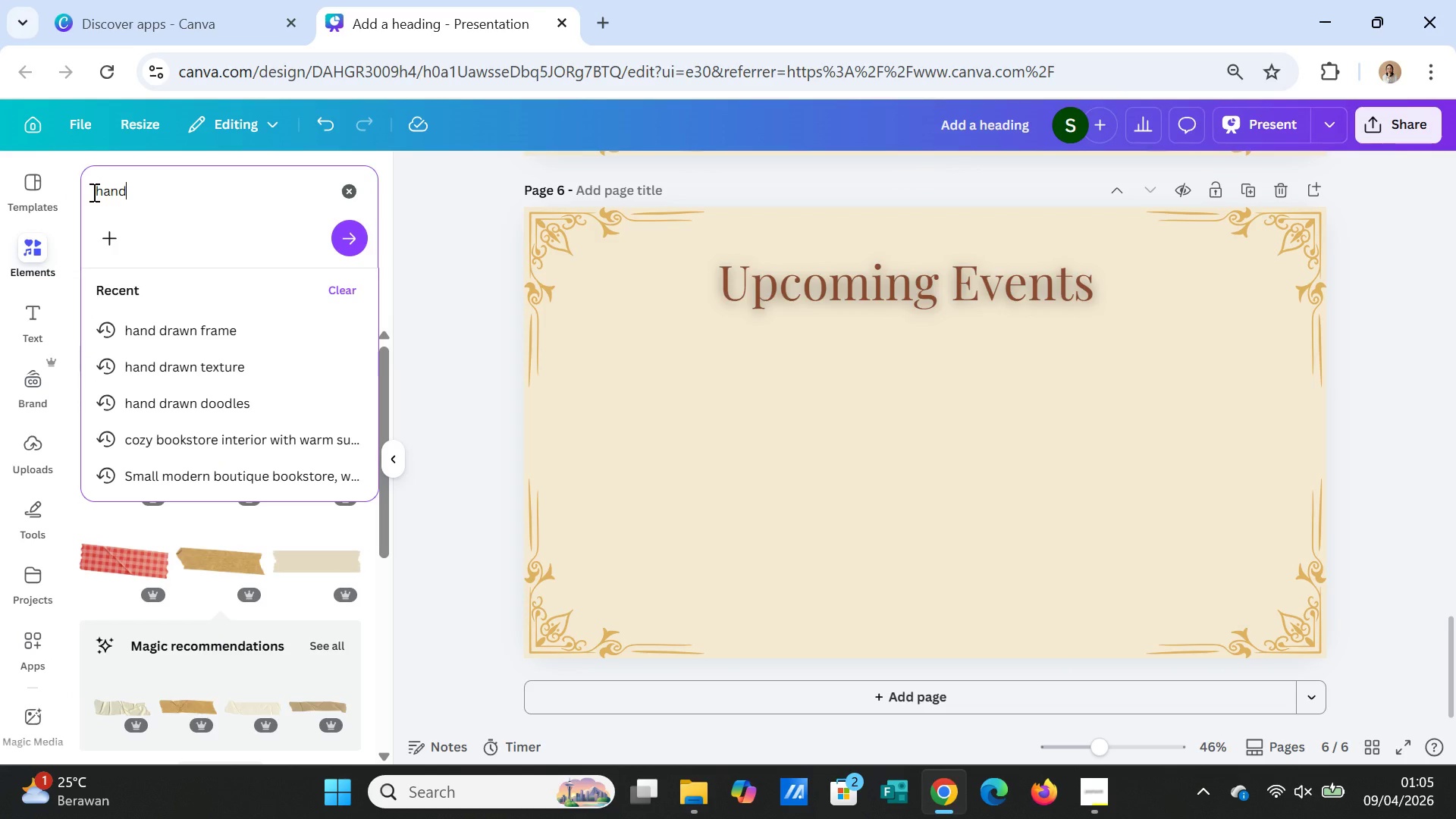 
type( drawn calender)
key(Backspace)
key(Backspace)
type(ax)
key(Backspace)
type(r boxes)
 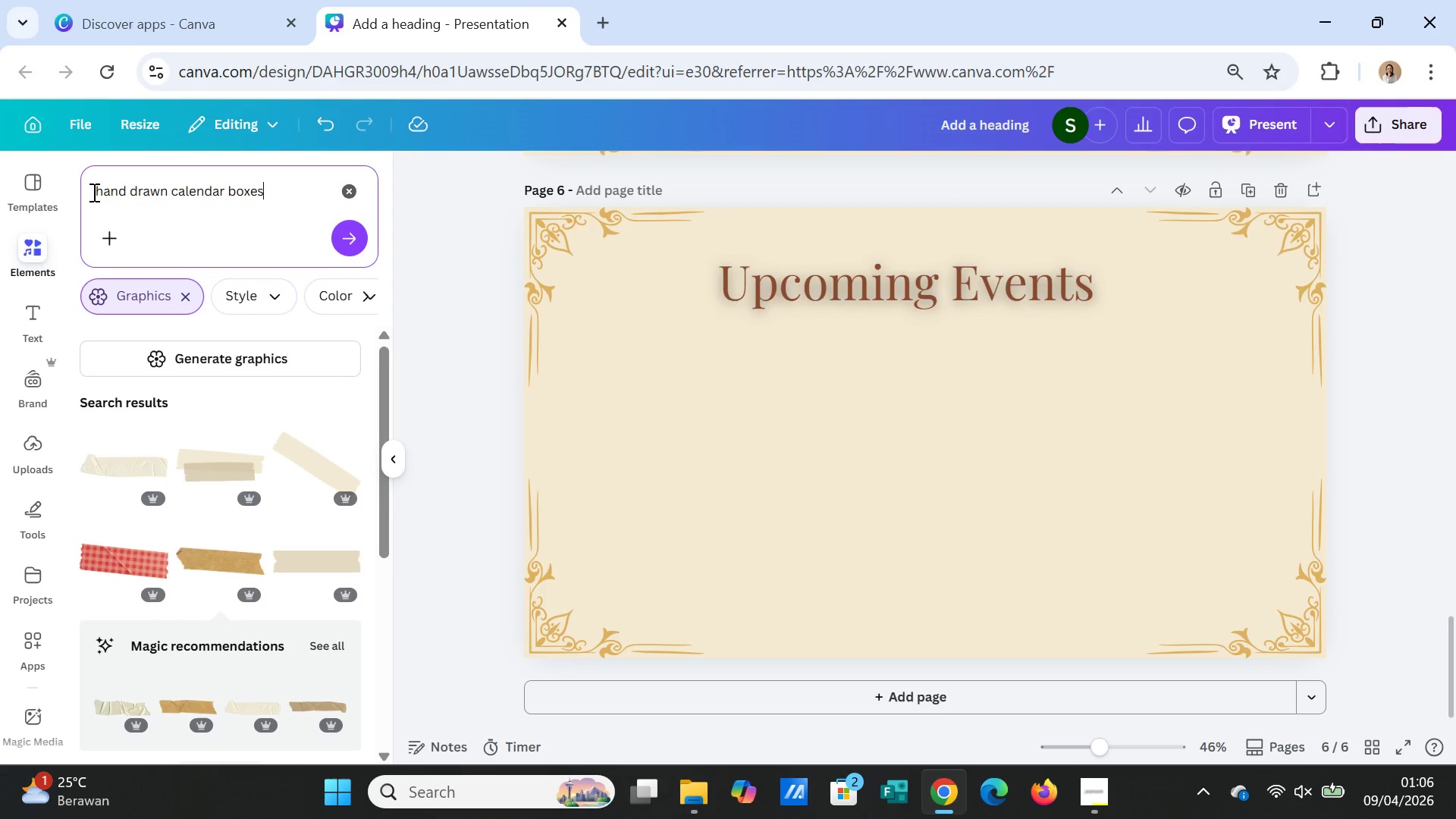 
type(l)
key(Backspace)
type(, quil)
 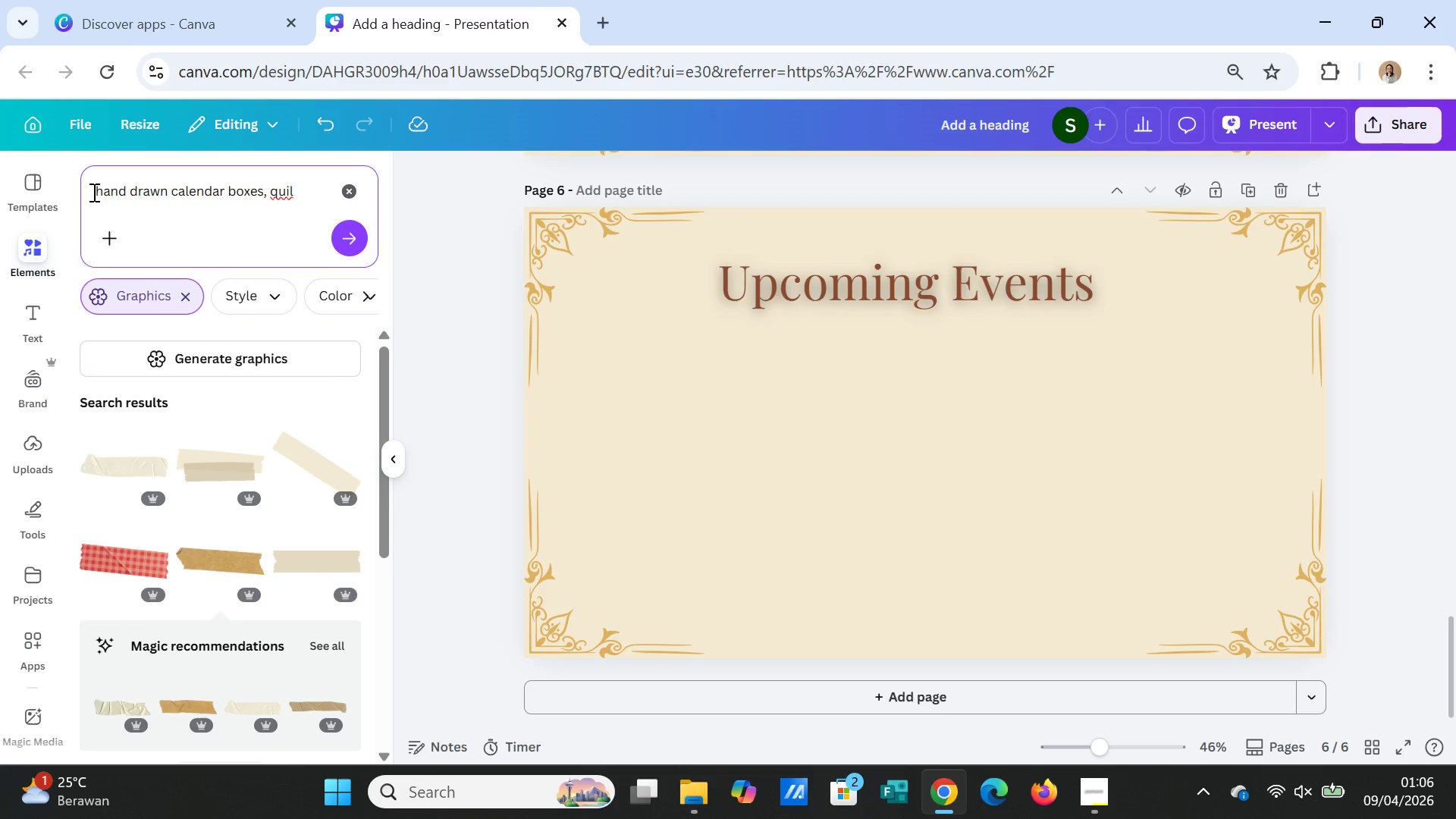 
wait(5.08)
 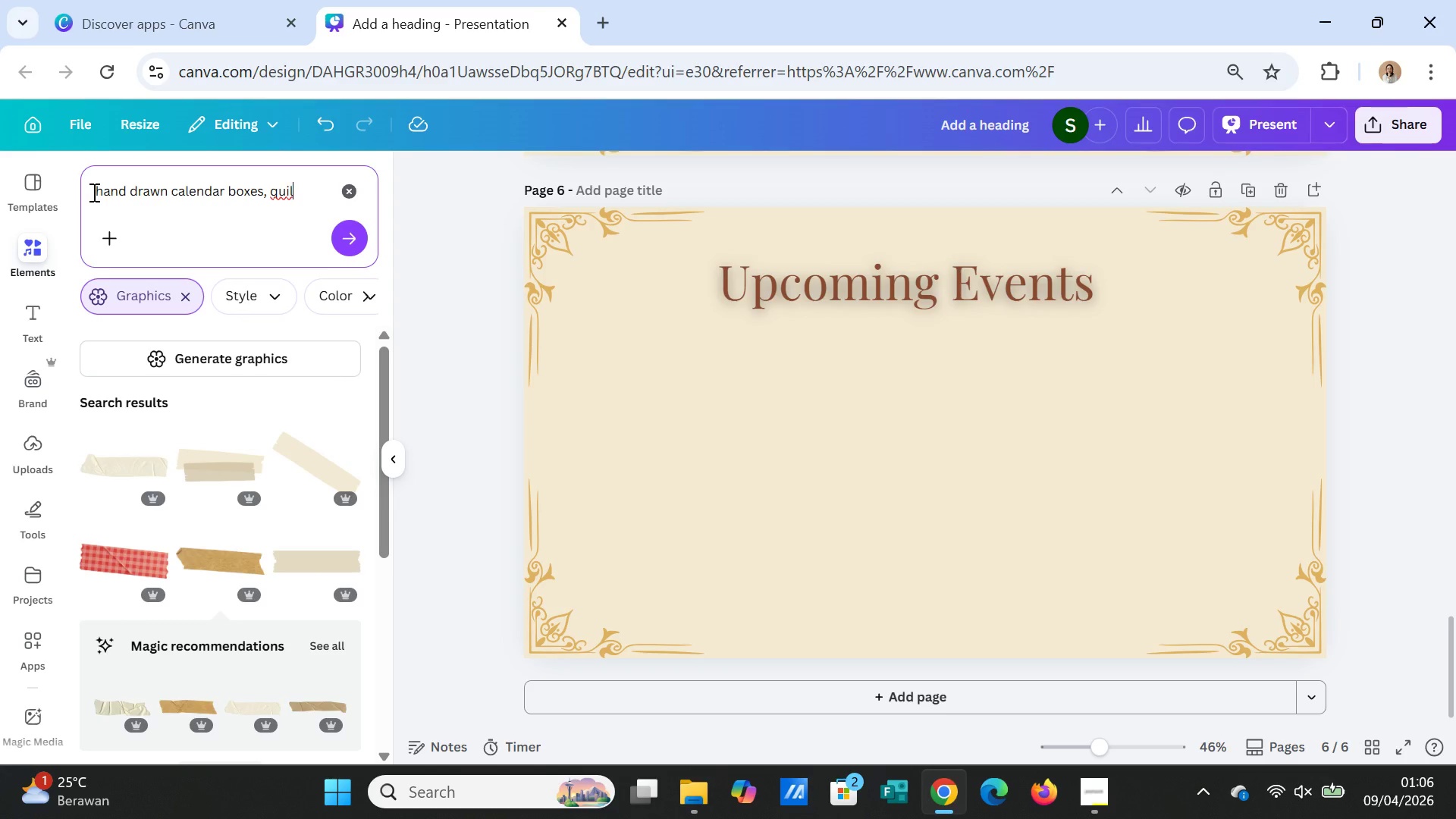 
type(l pen icons)
 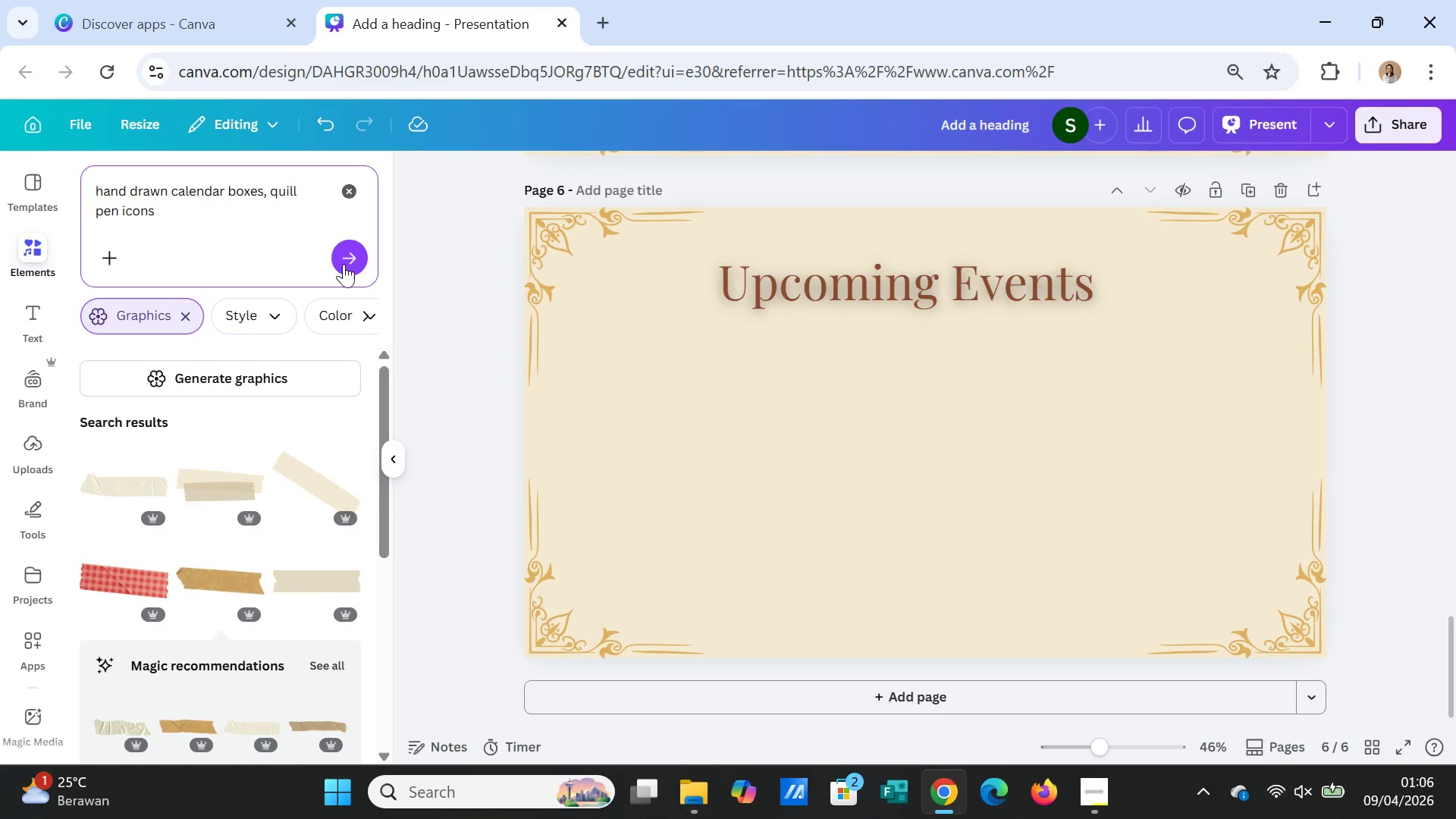 
left_click([347, 264])
 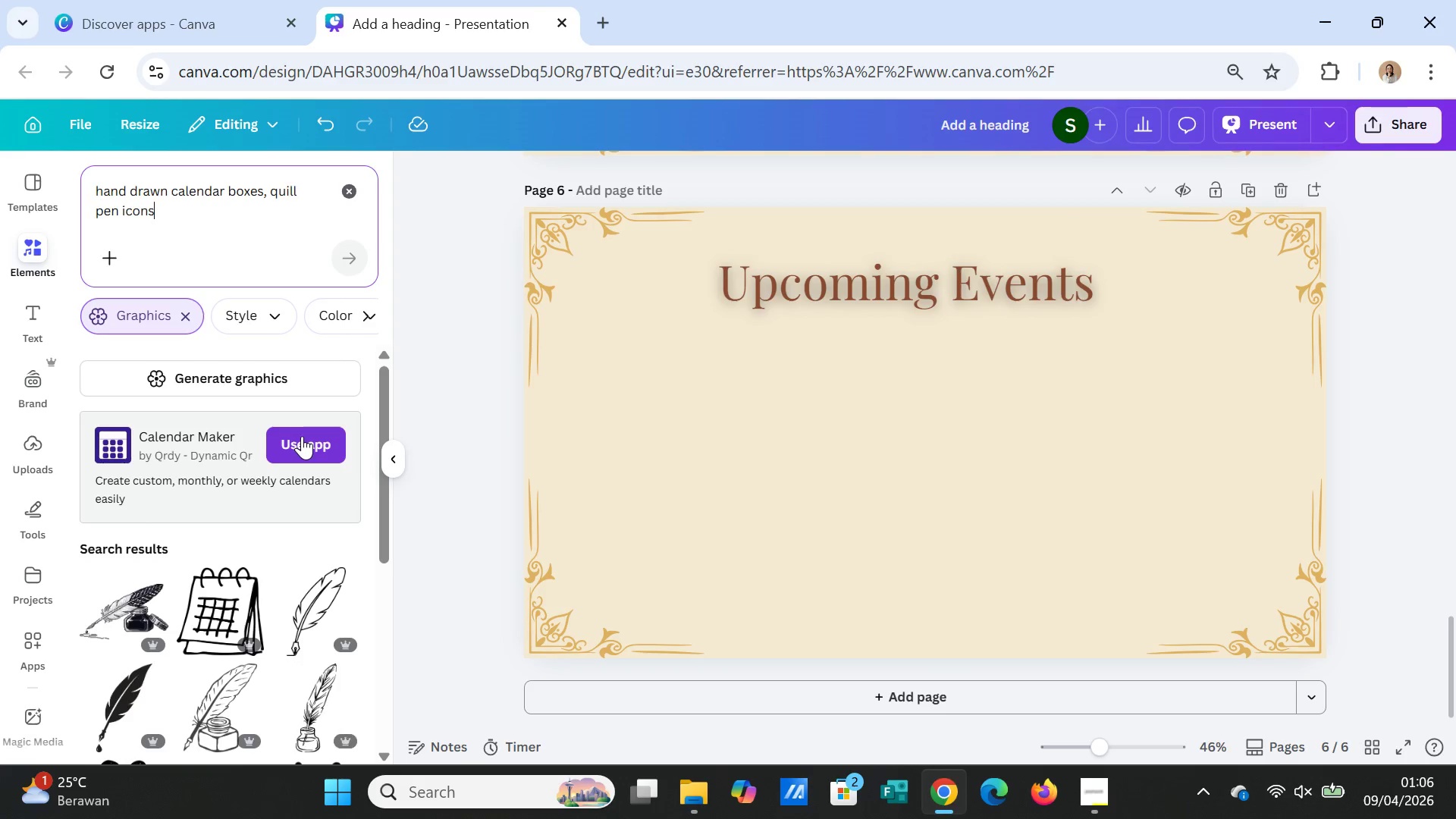 
scroll: coordinate [302, 436], scroll_direction: down, amount: 2.0
 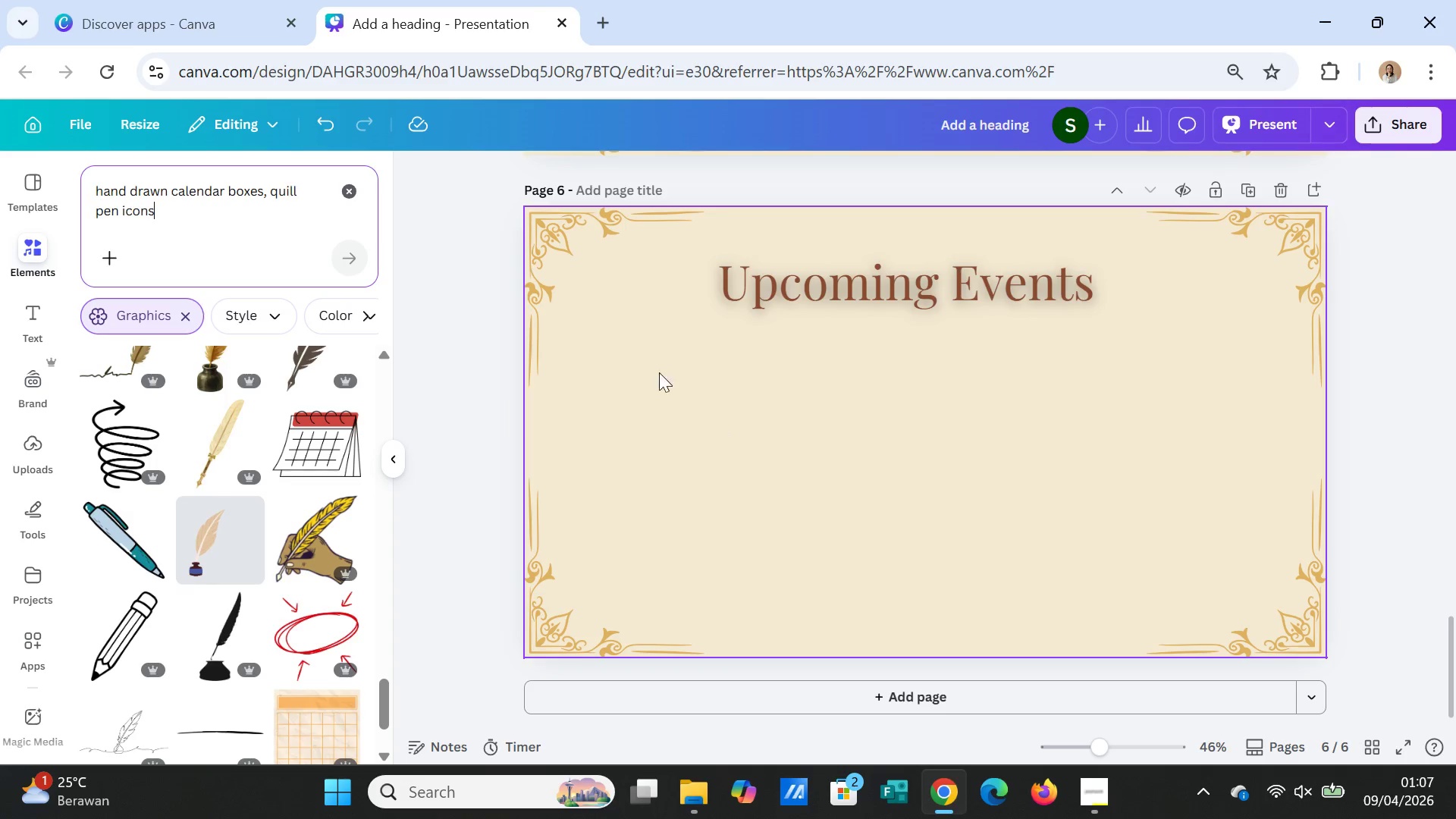 
wait(56.56)
 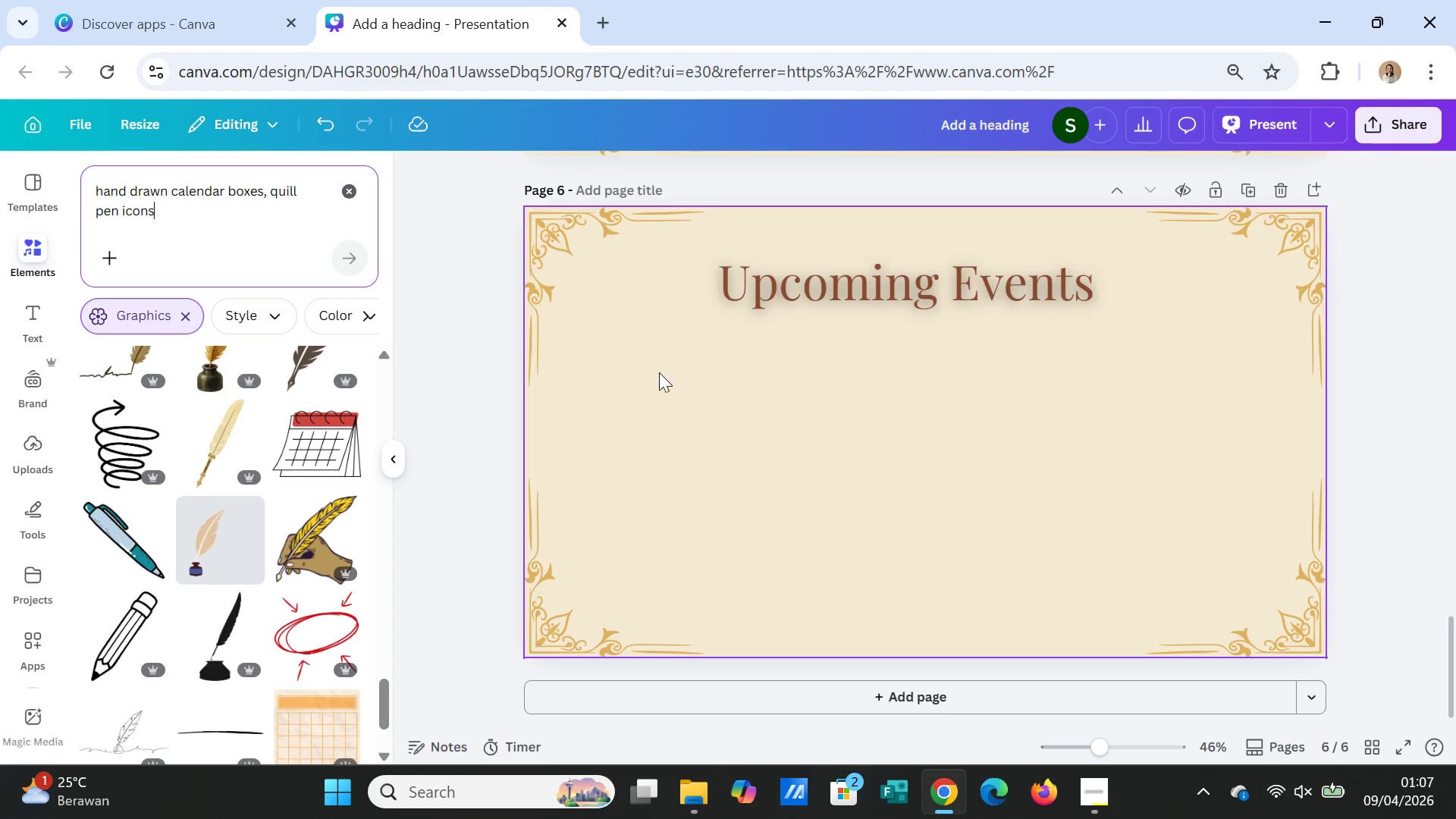 
scroll: coordinate [278, 395], scroll_direction: down, amount: 4.0
 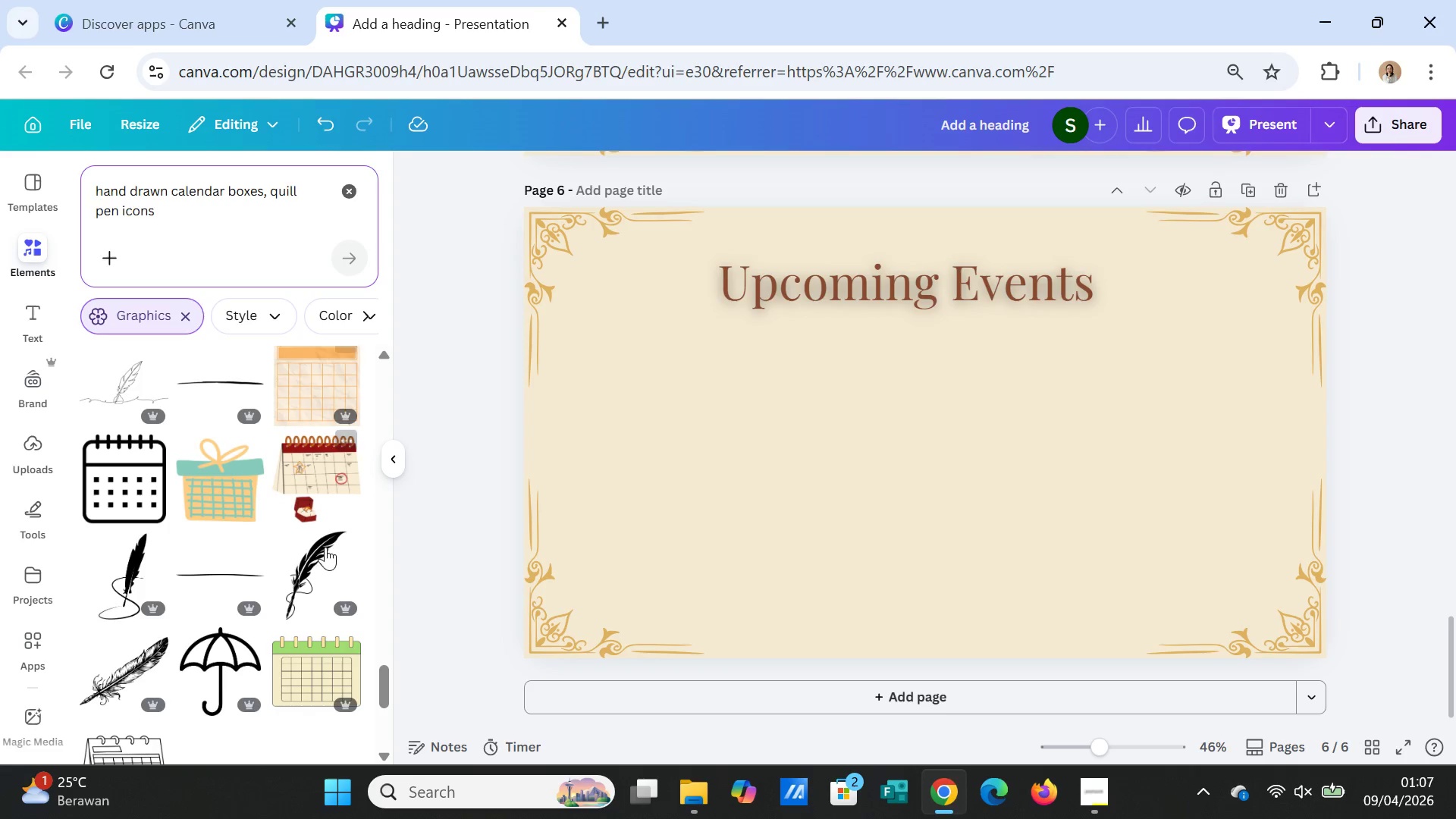 
left_click([277, 654])
 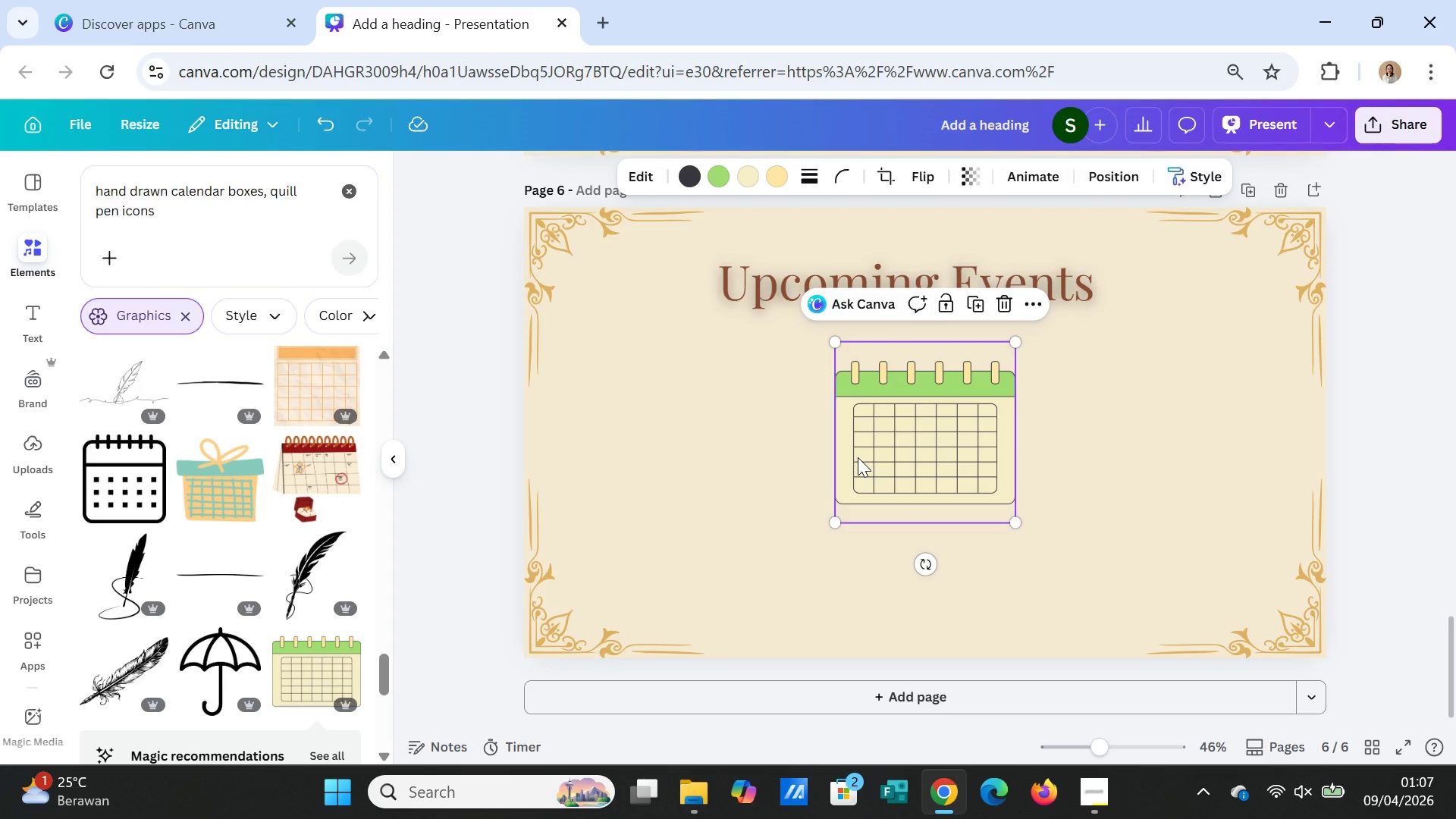 
key(Delete)
 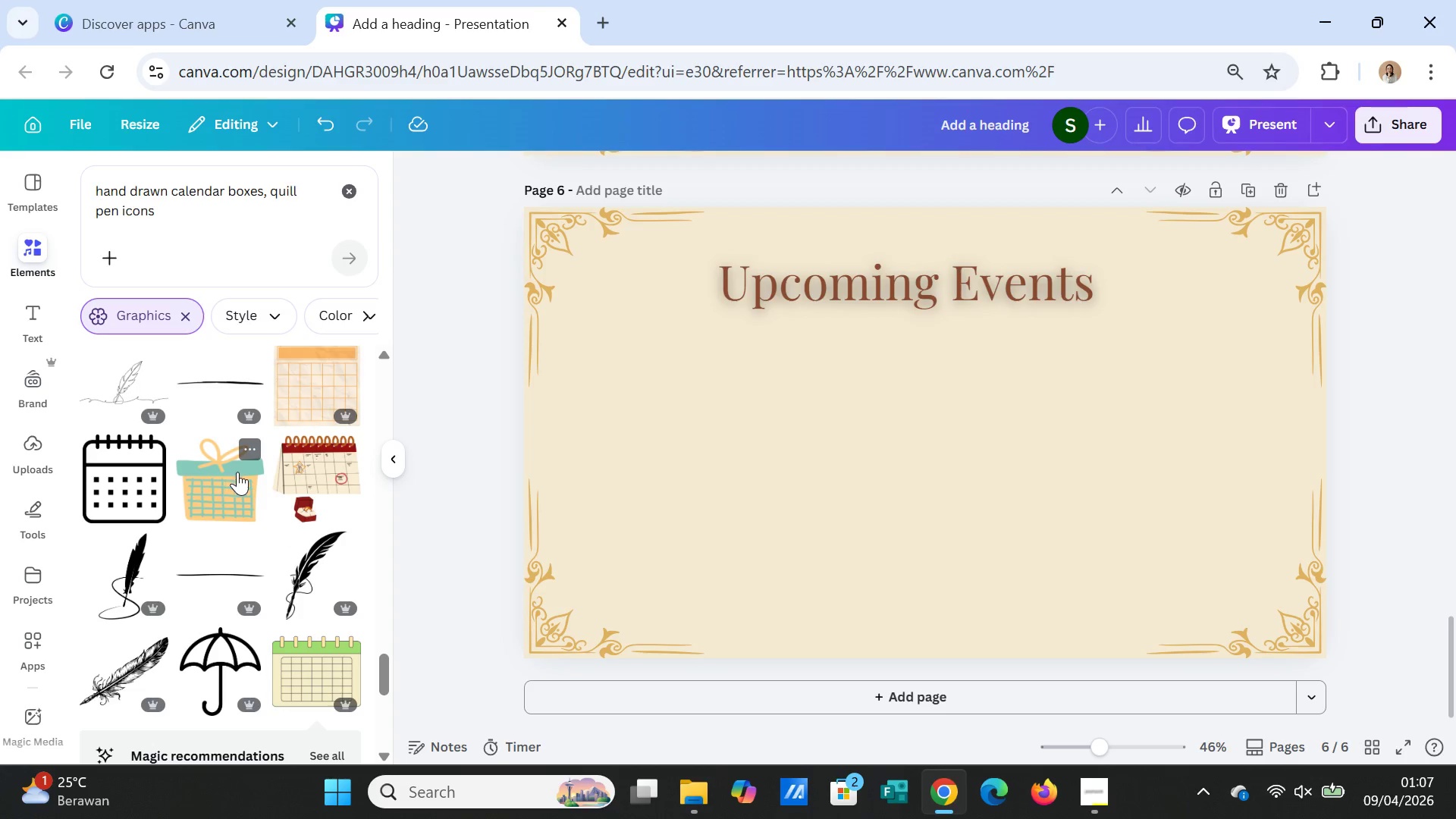 
scroll: coordinate [292, 609], scroll_direction: down, amount: 7.0
 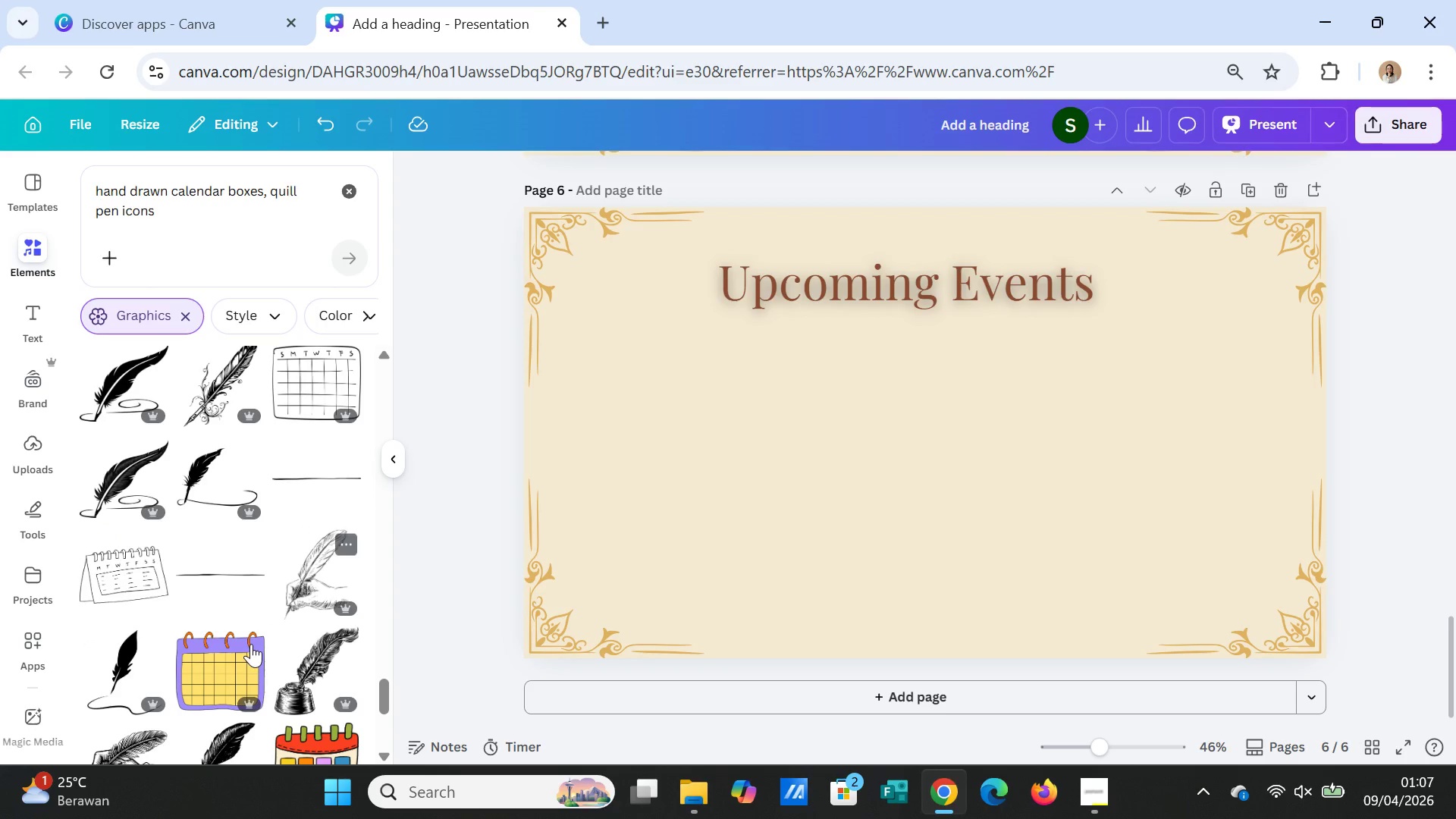 
left_click([235, 664])
 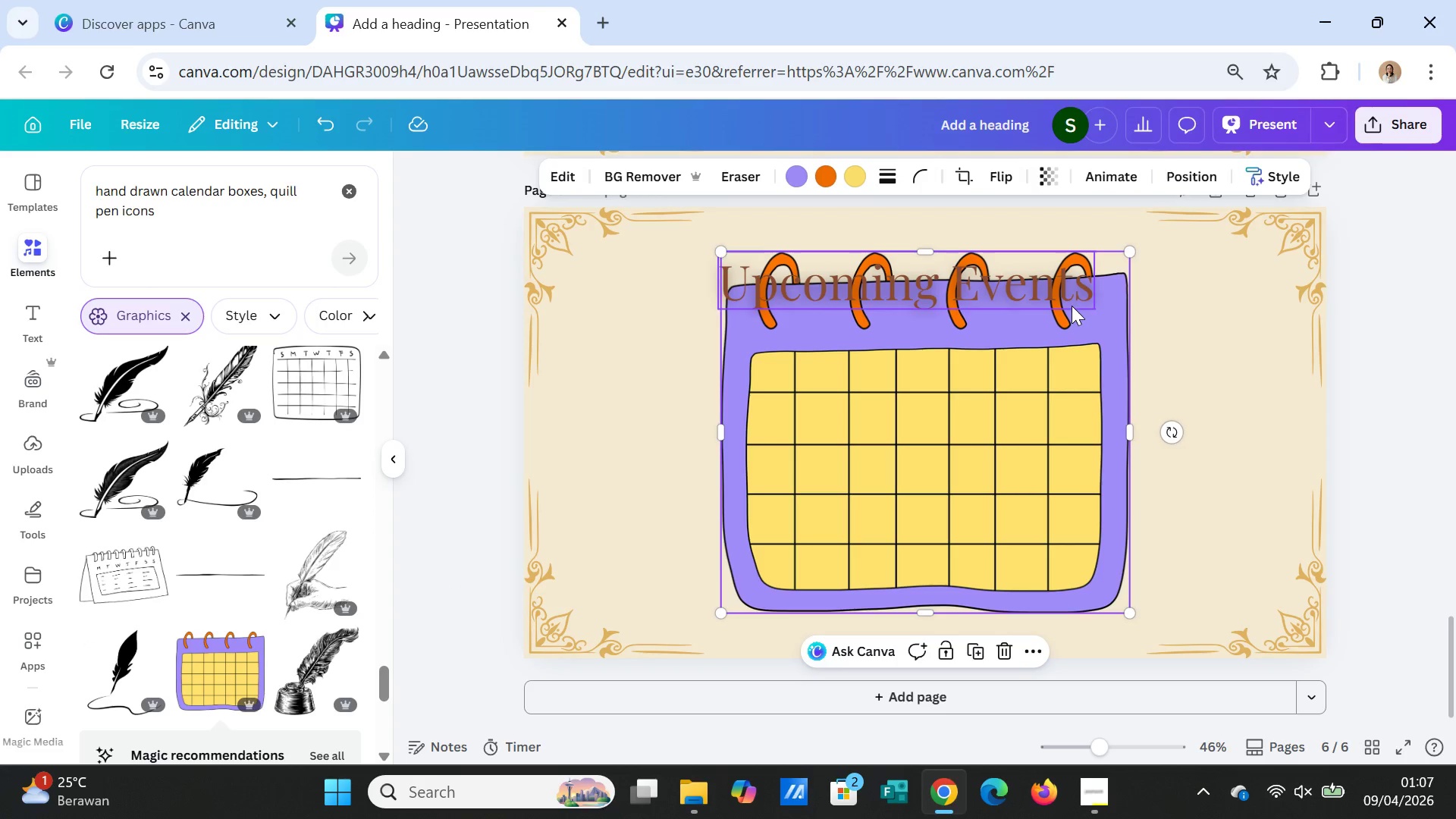 
left_click_drag(start_coordinate=[1127, 252], to_coordinate=[1079, 376])
 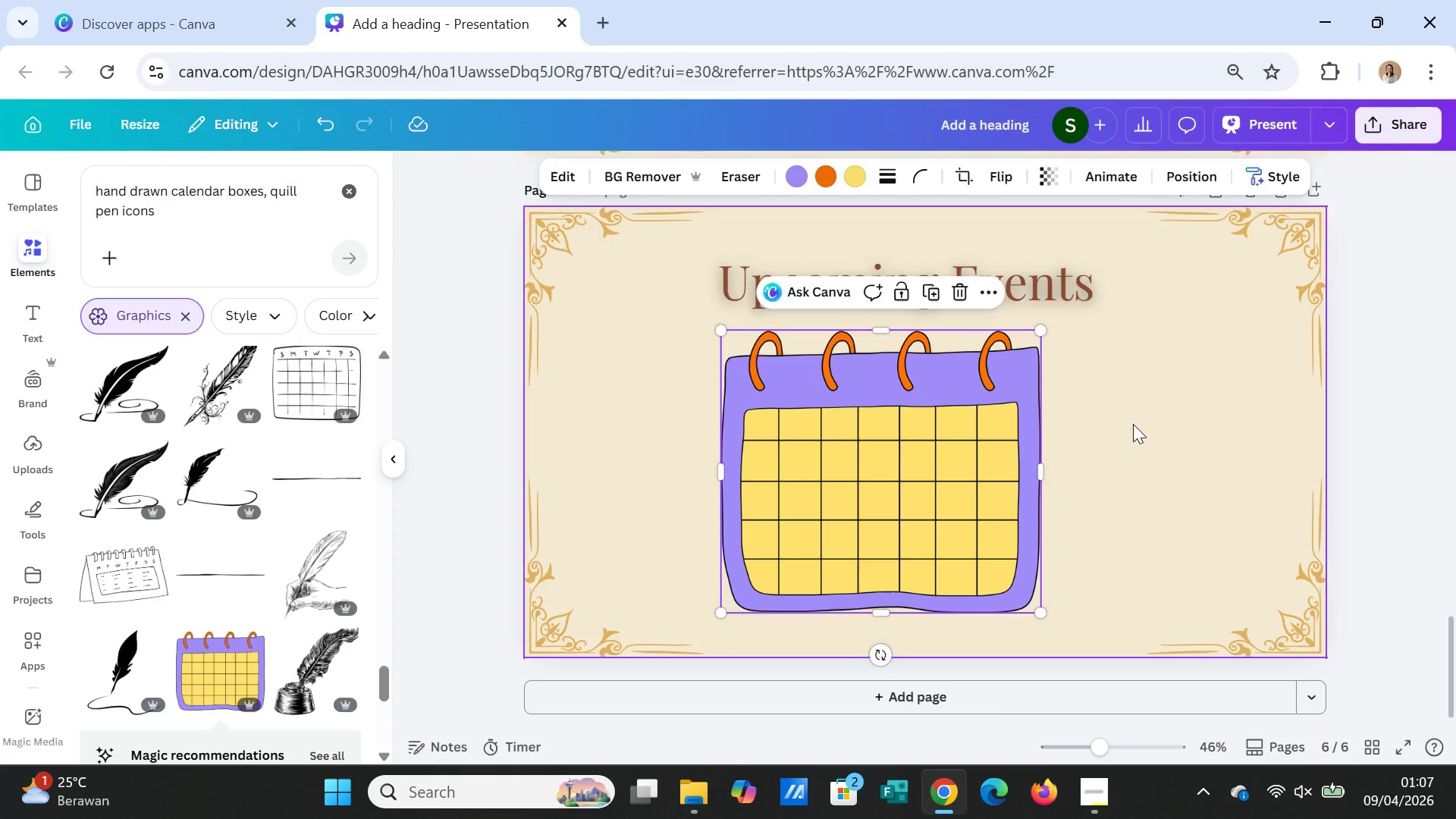 
left_click_drag(start_coordinate=[1133, 424], to_coordinate=[951, 475])
 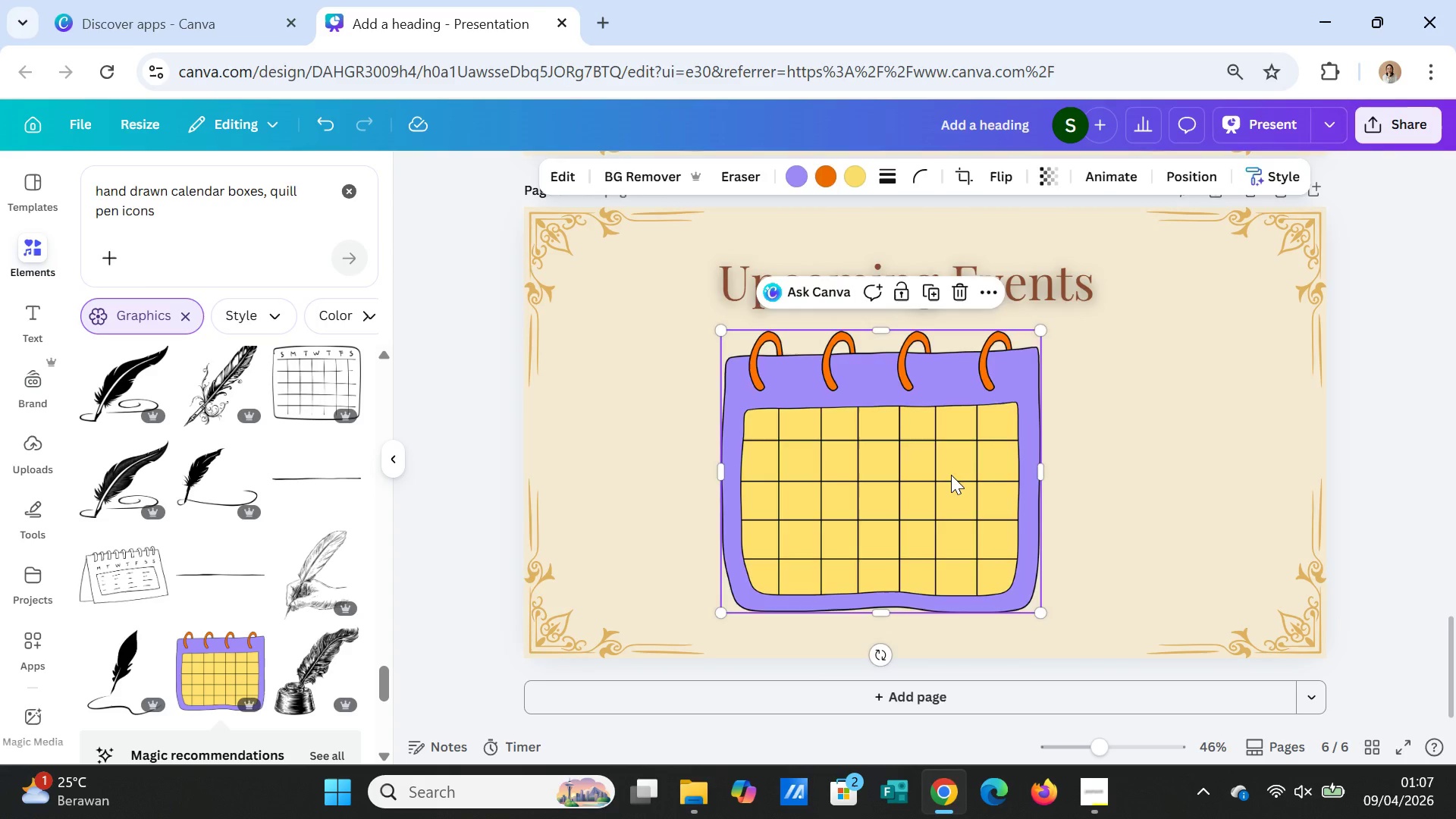 
left_click([951, 475])
 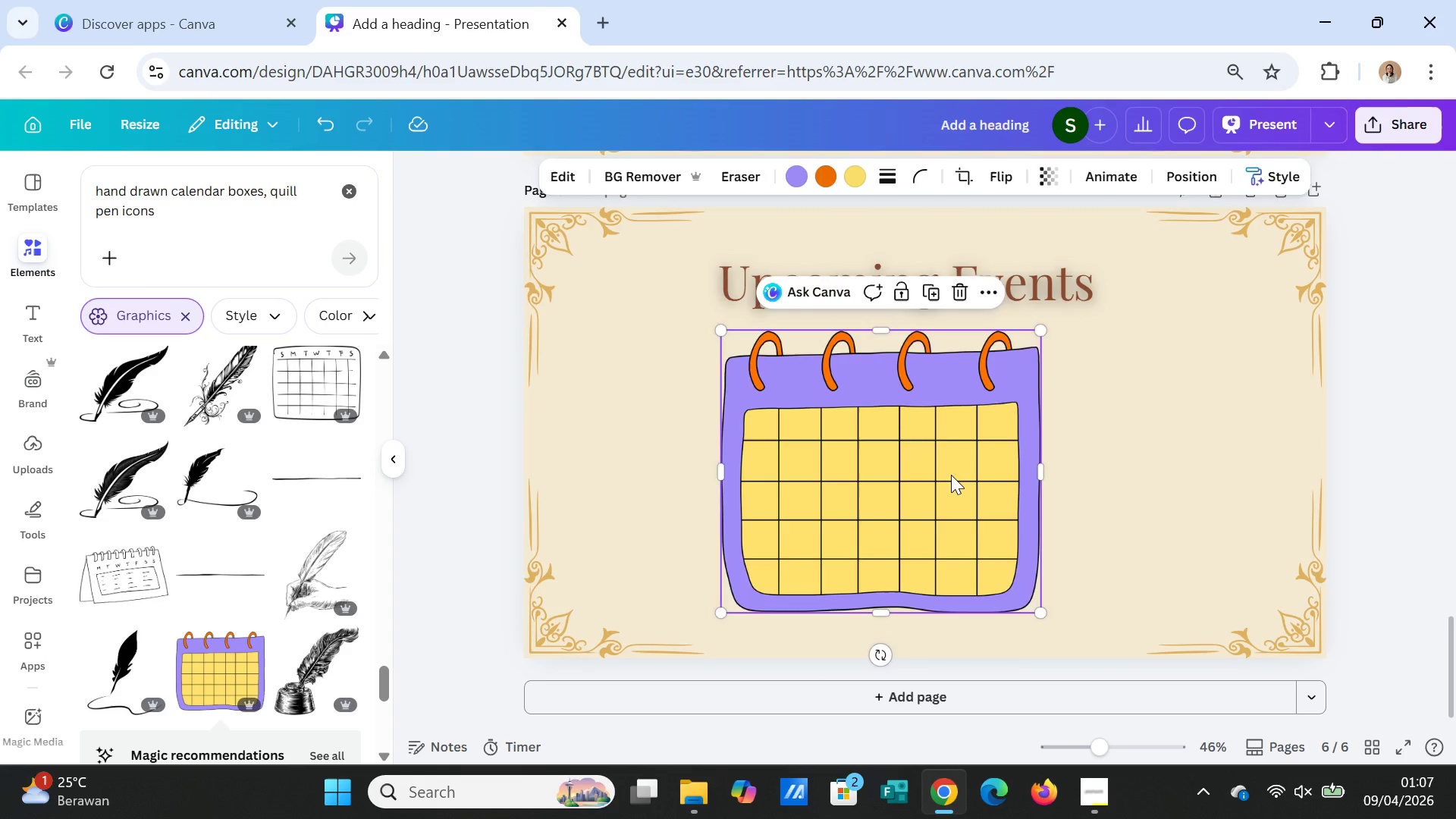 
key(Delete)
 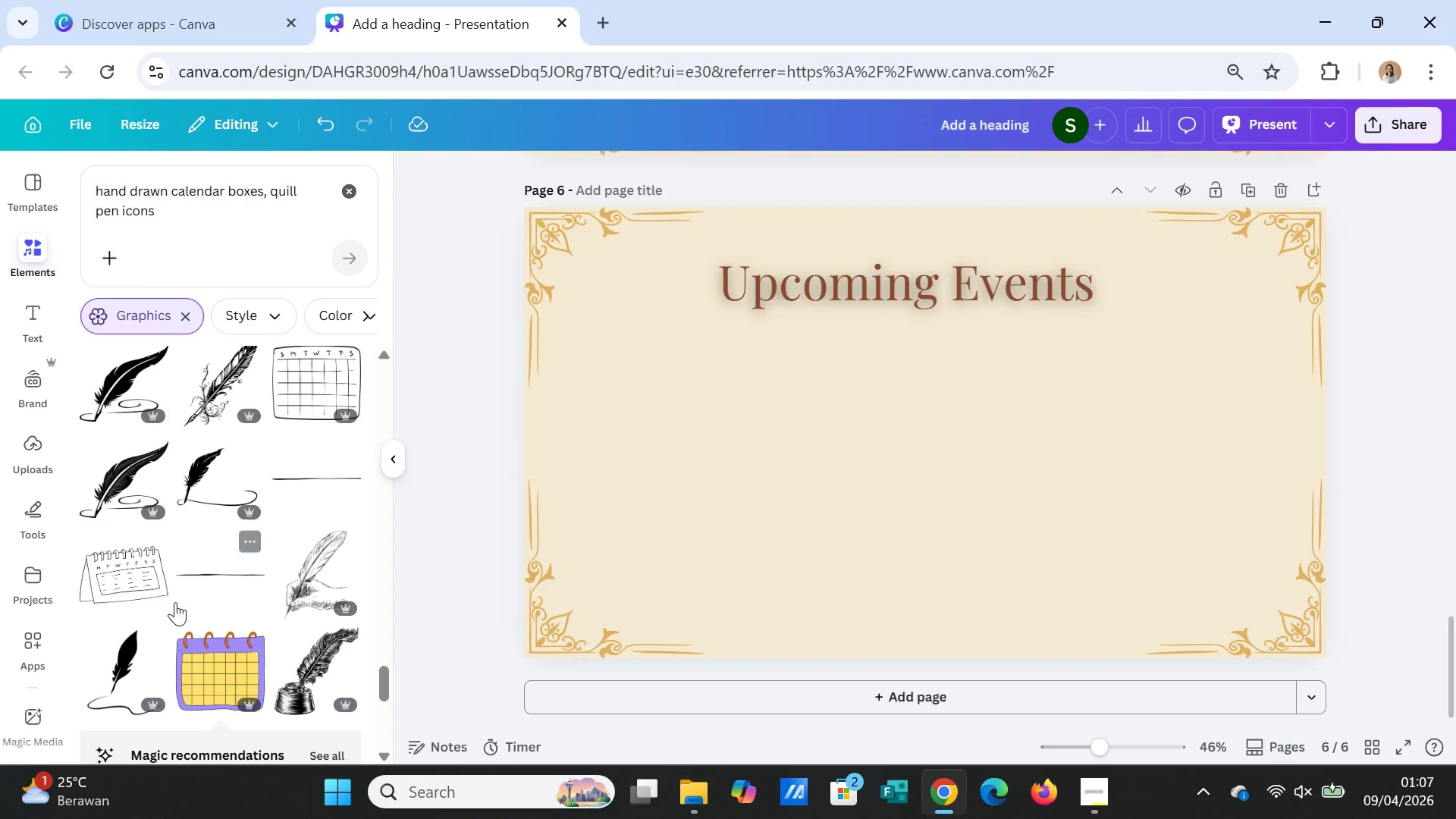 
scroll: coordinate [174, 560], scroll_direction: down, amount: 10.0
 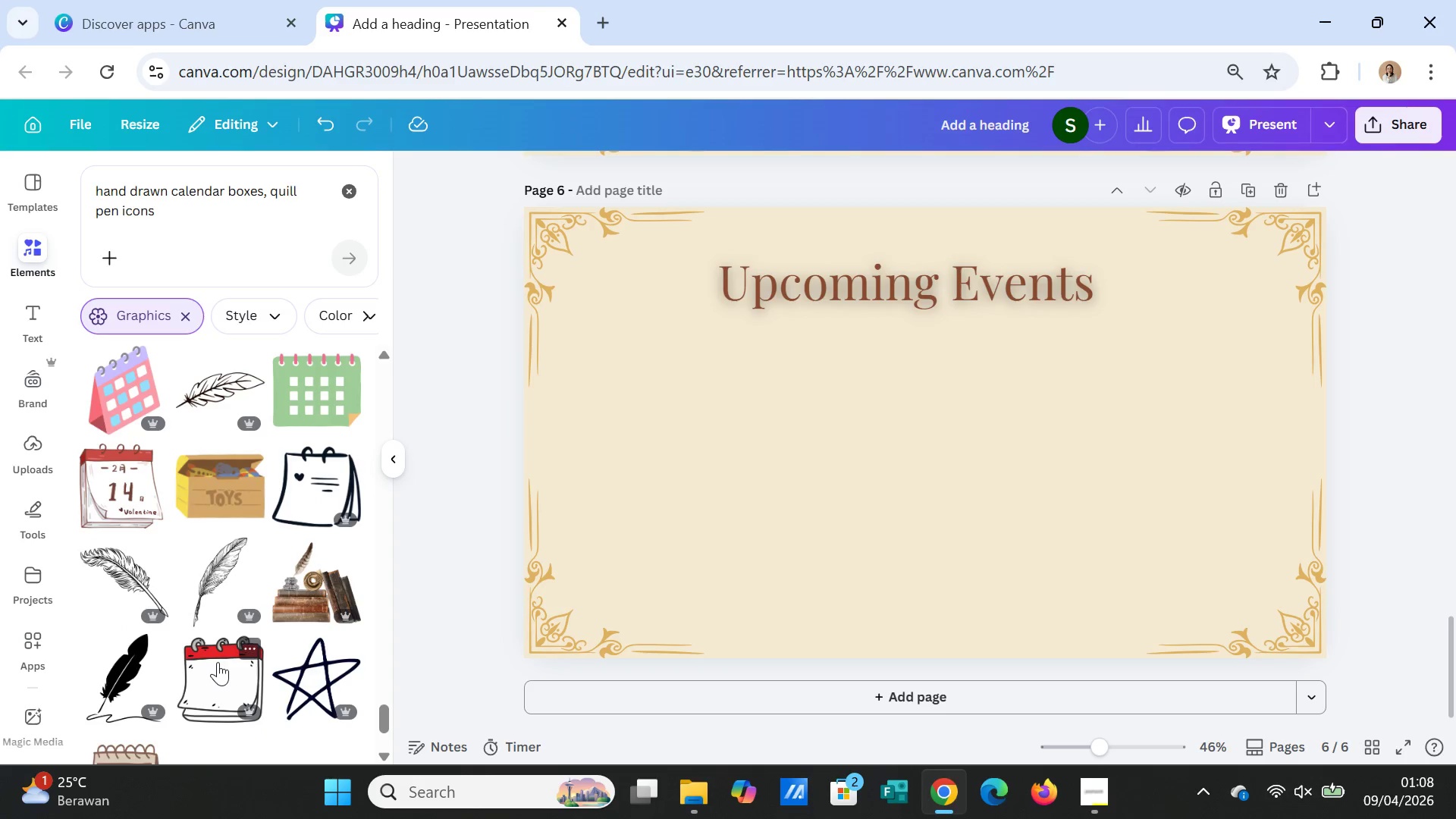 
scroll: coordinate [207, 614], scroll_direction: down, amount: 5.0
 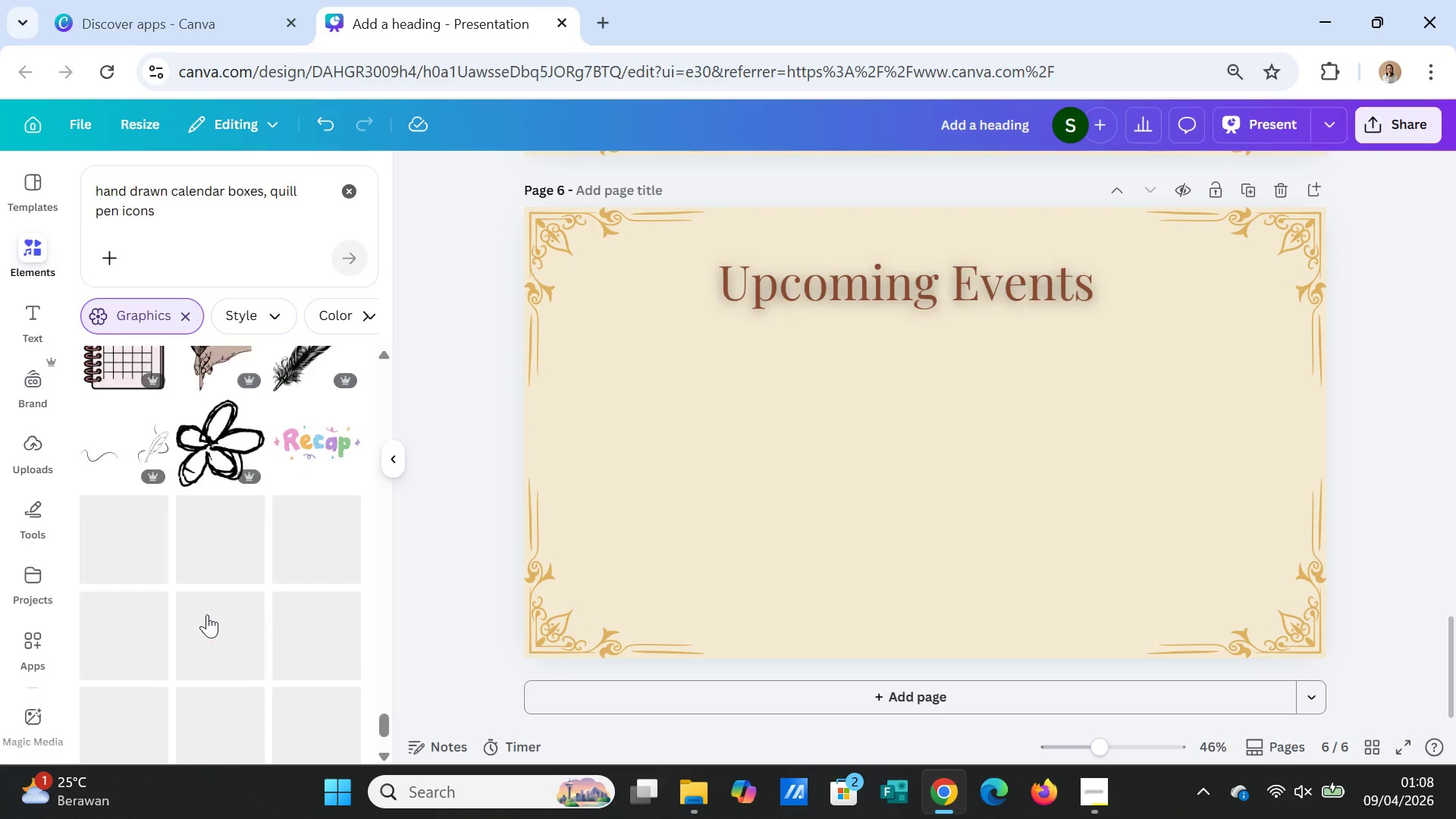 
scroll: coordinate [207, 614], scroll_direction: up, amount: 1.0
 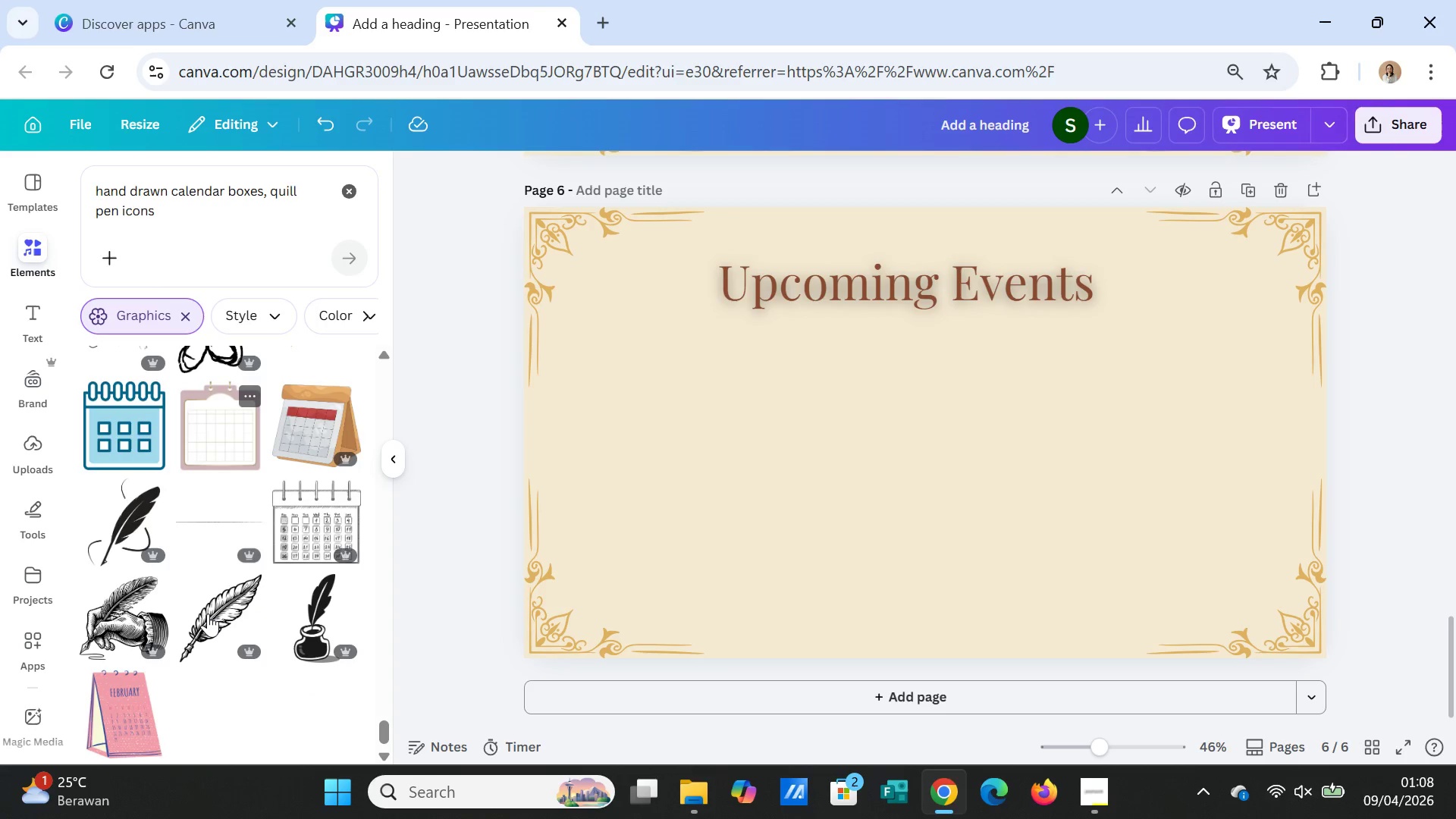 
scroll: coordinate [220, 609], scroll_direction: down, amount: 3.0
 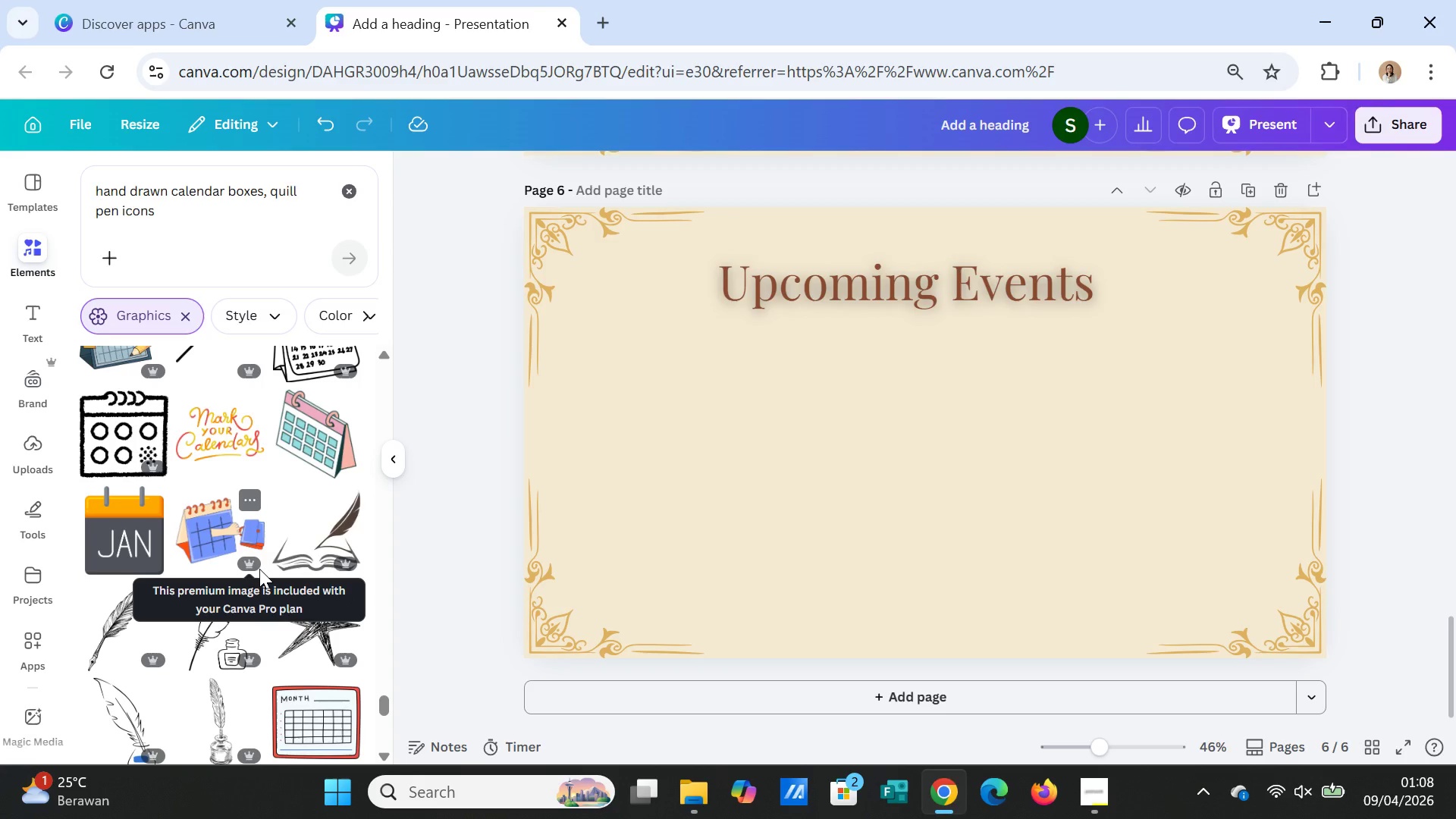 
wait(18.06)
 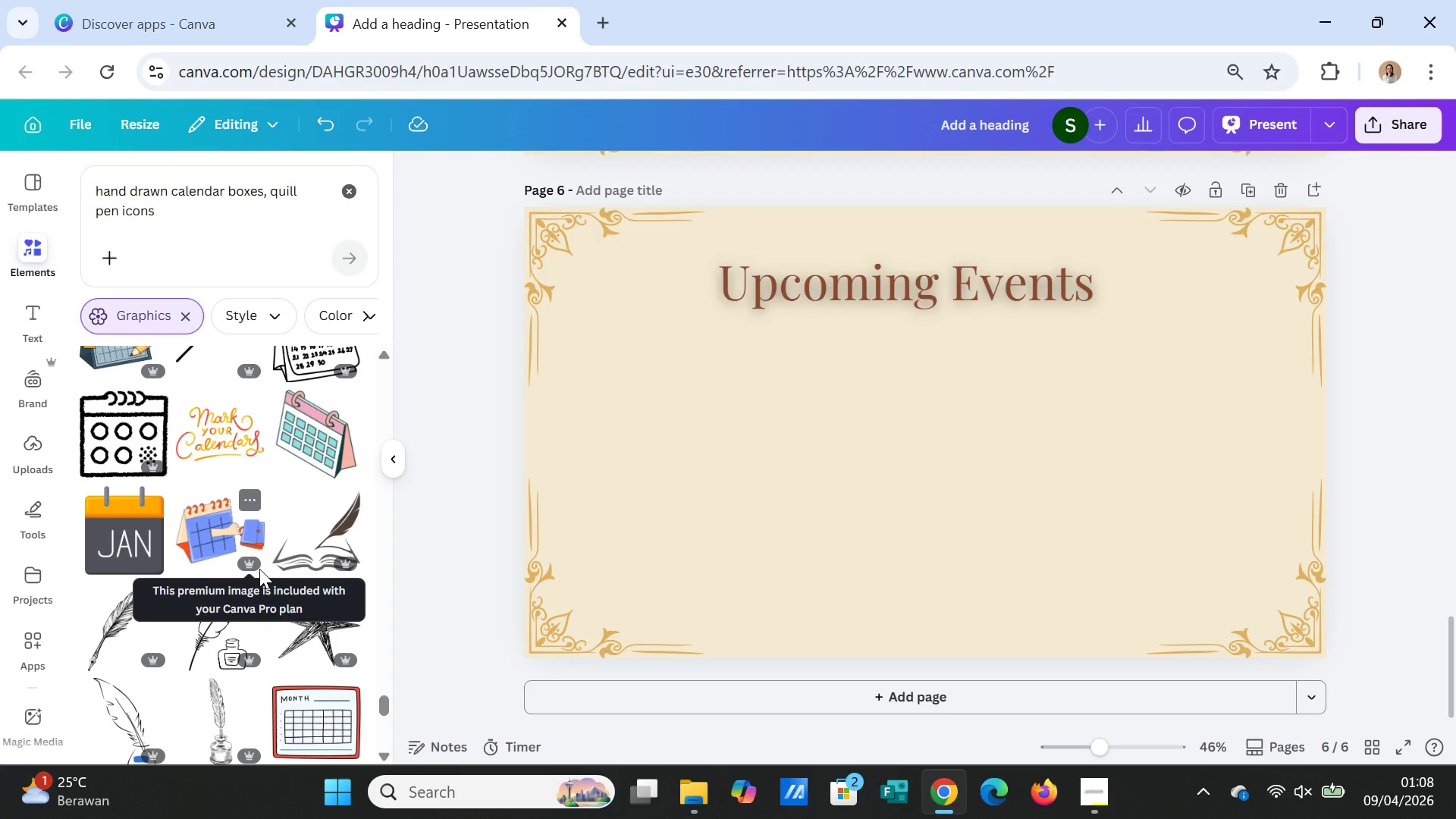 
left_click([36, 254])
 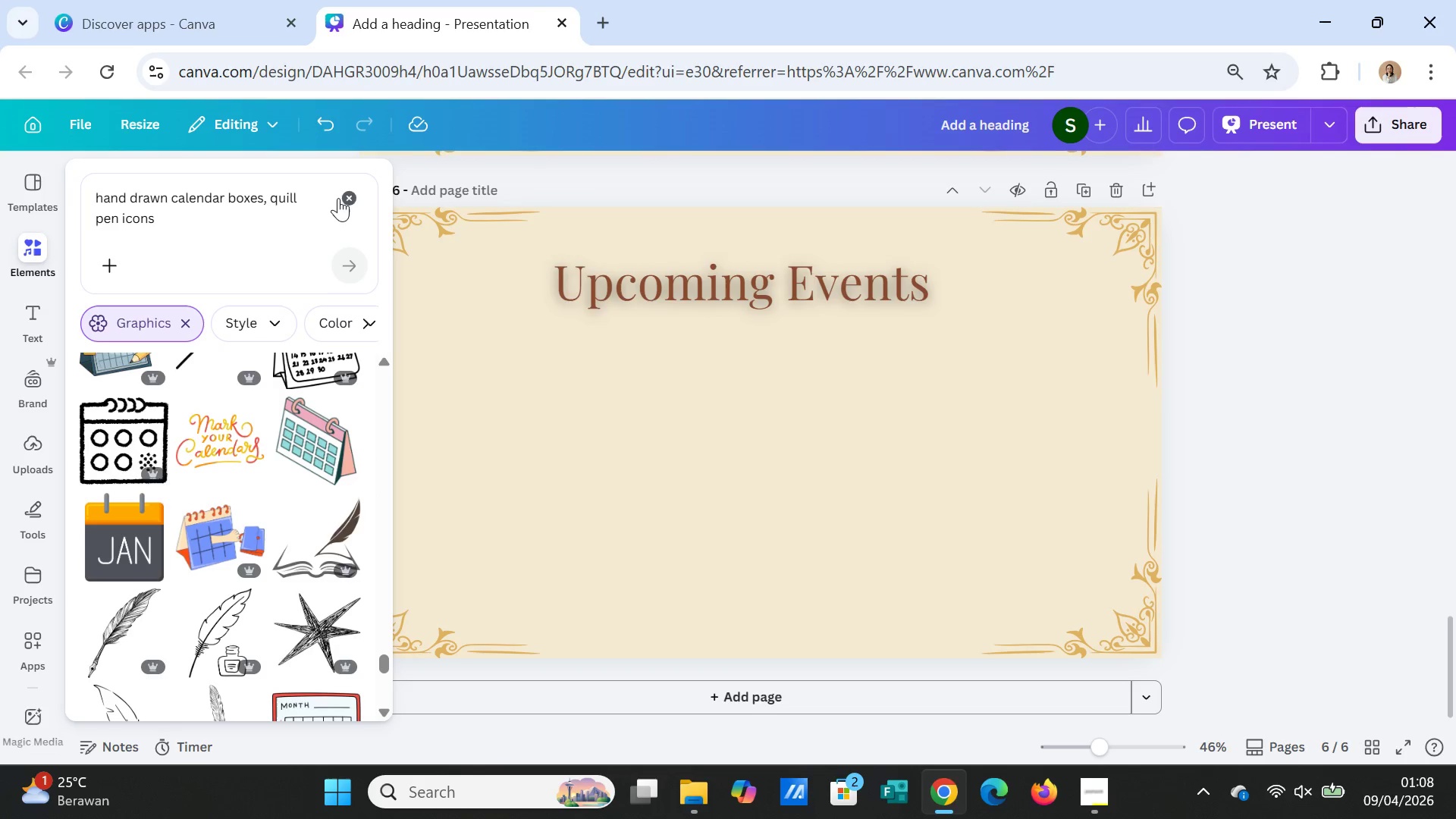 
left_click([340, 197])
 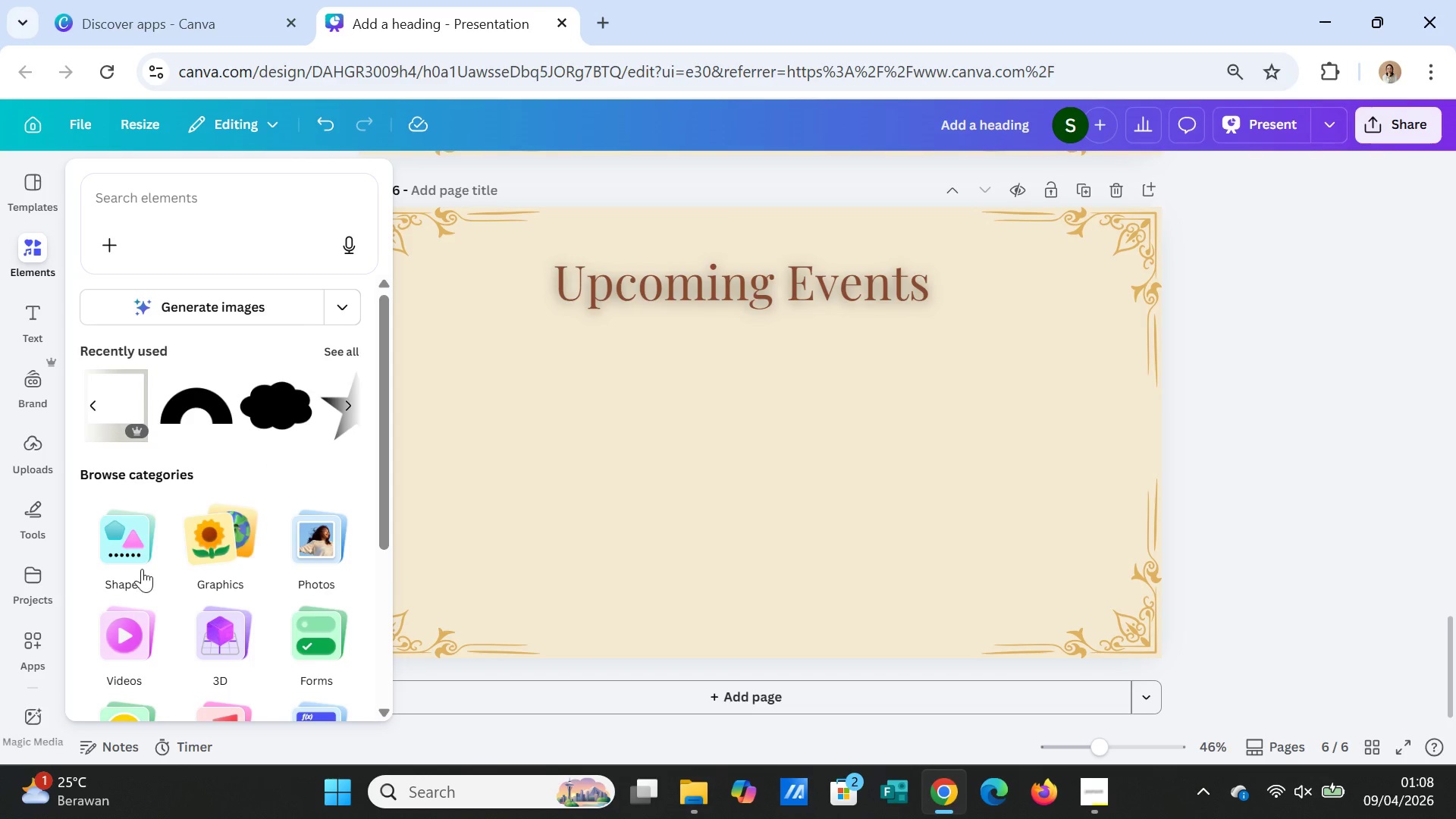 
left_click([126, 554])
 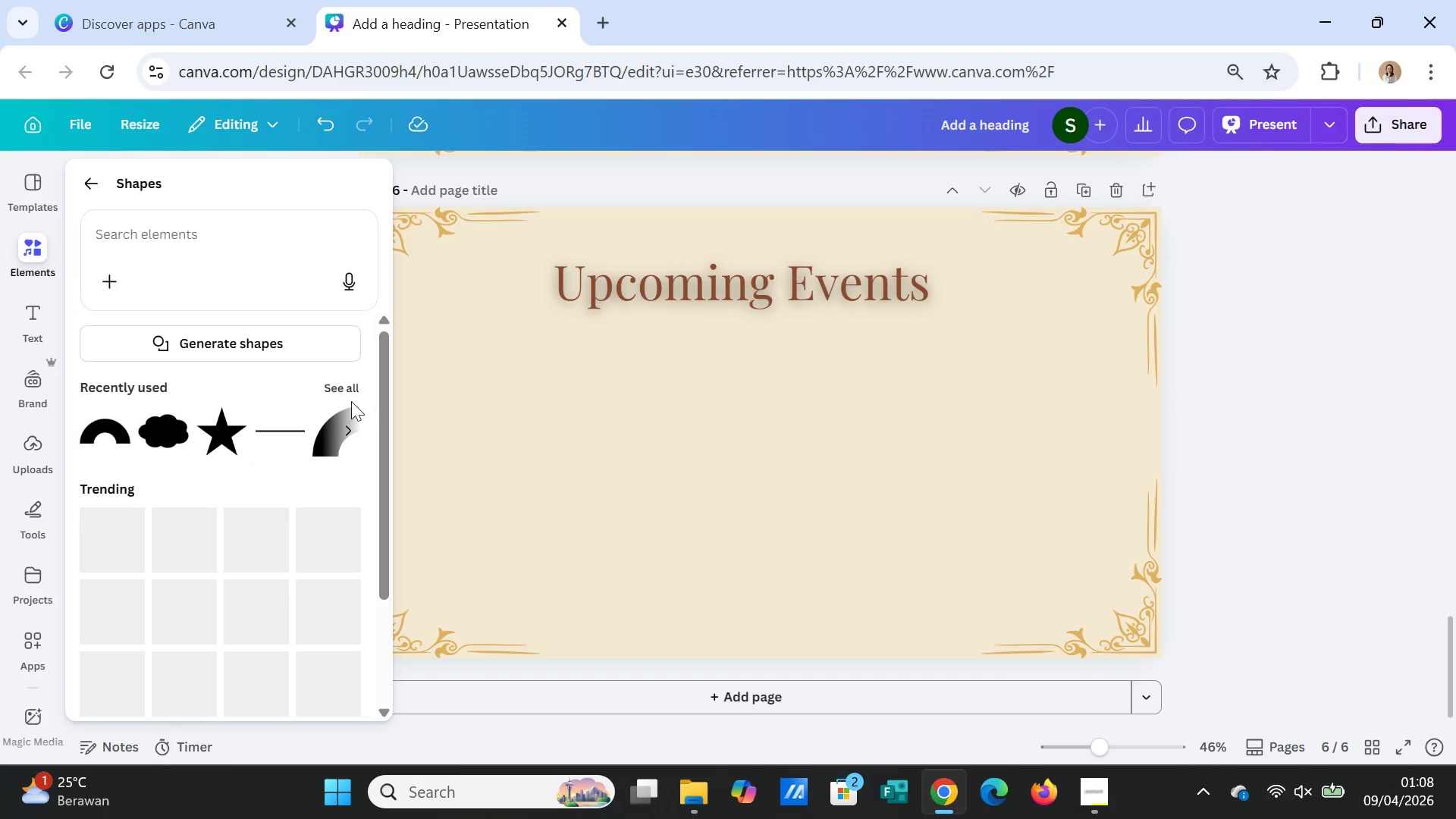 
left_click([354, 381])
 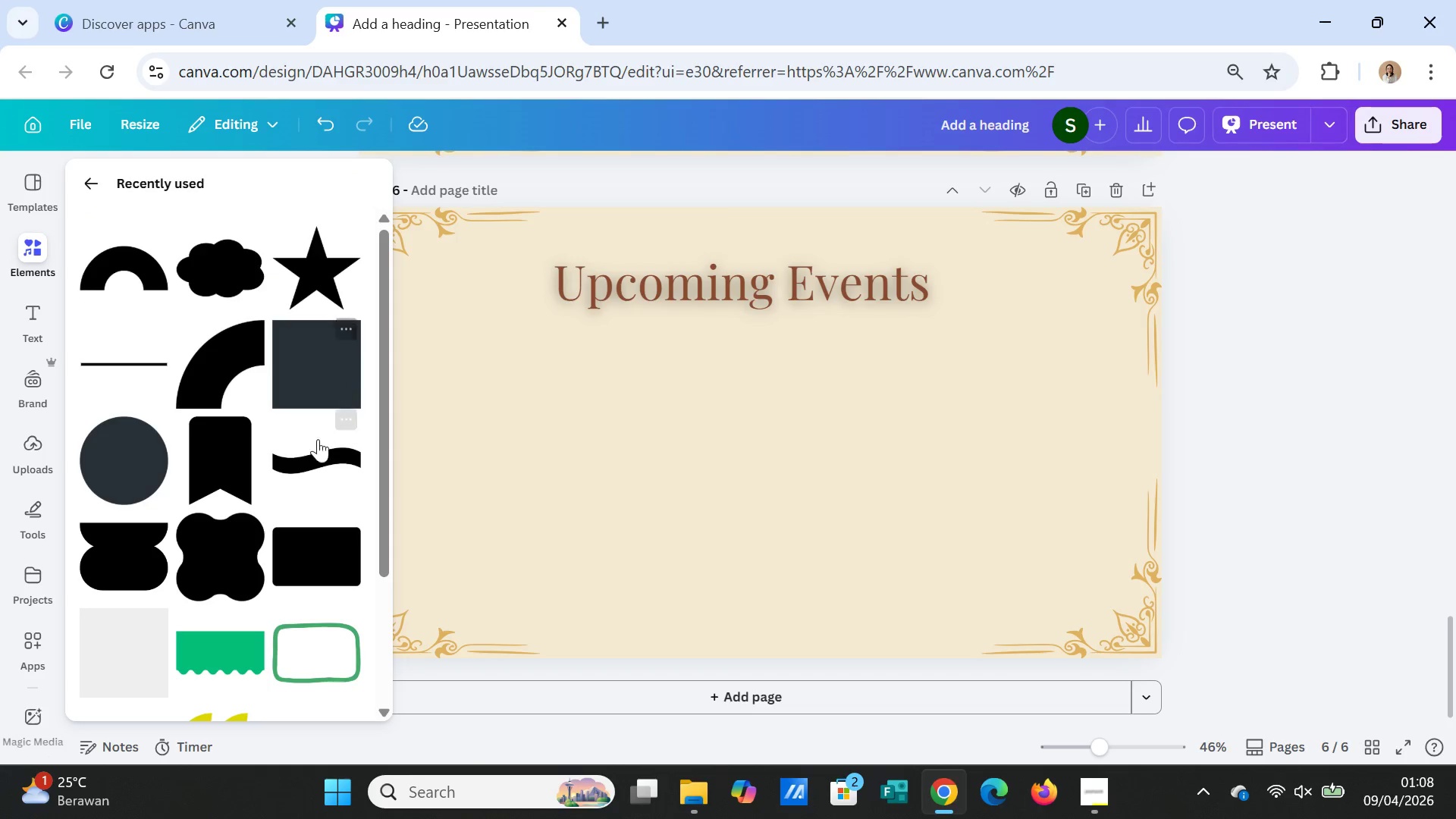 
left_click([291, 382])
 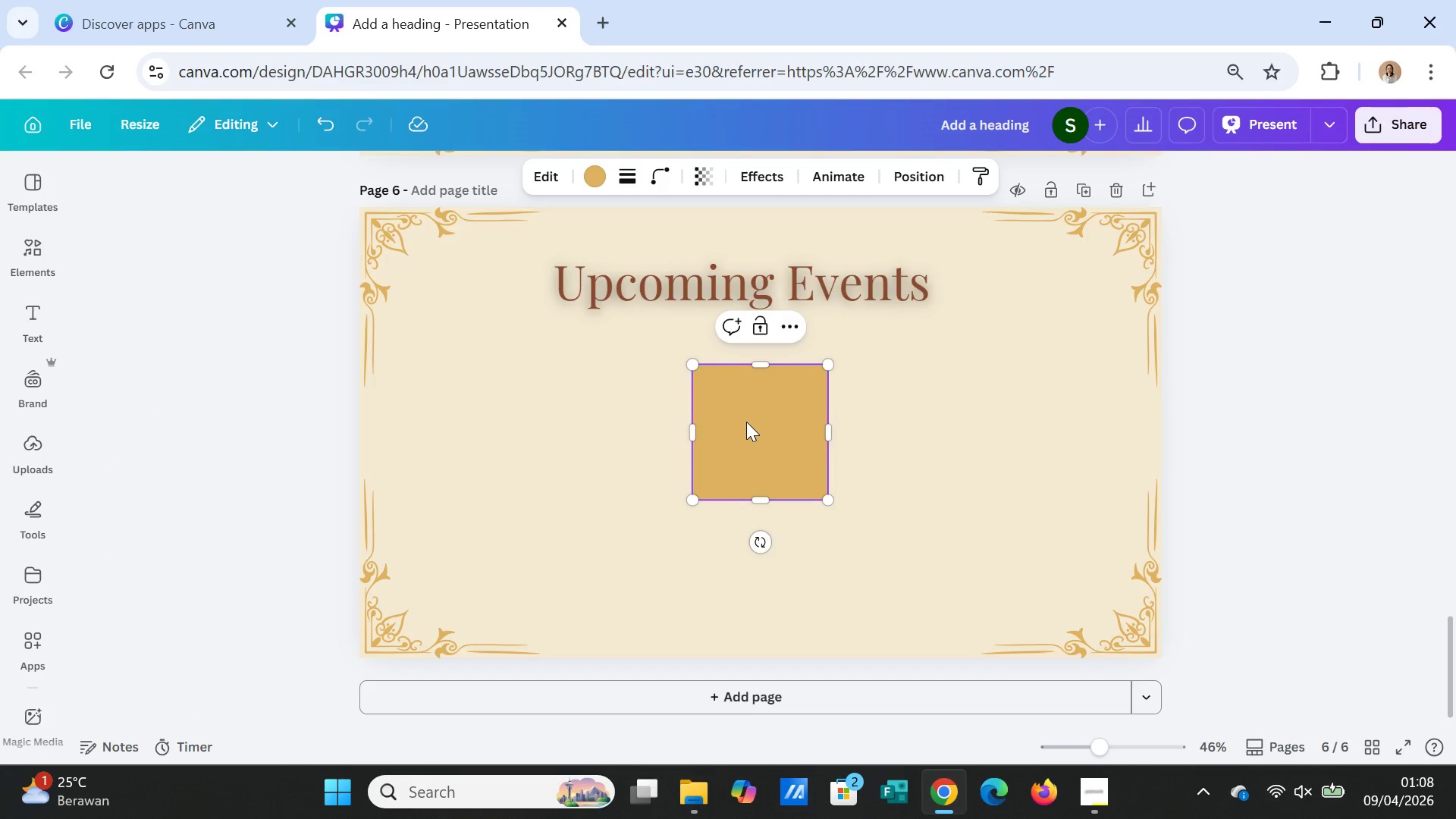 
left_click_drag(start_coordinate=[746, 418], to_coordinate=[521, 329])
 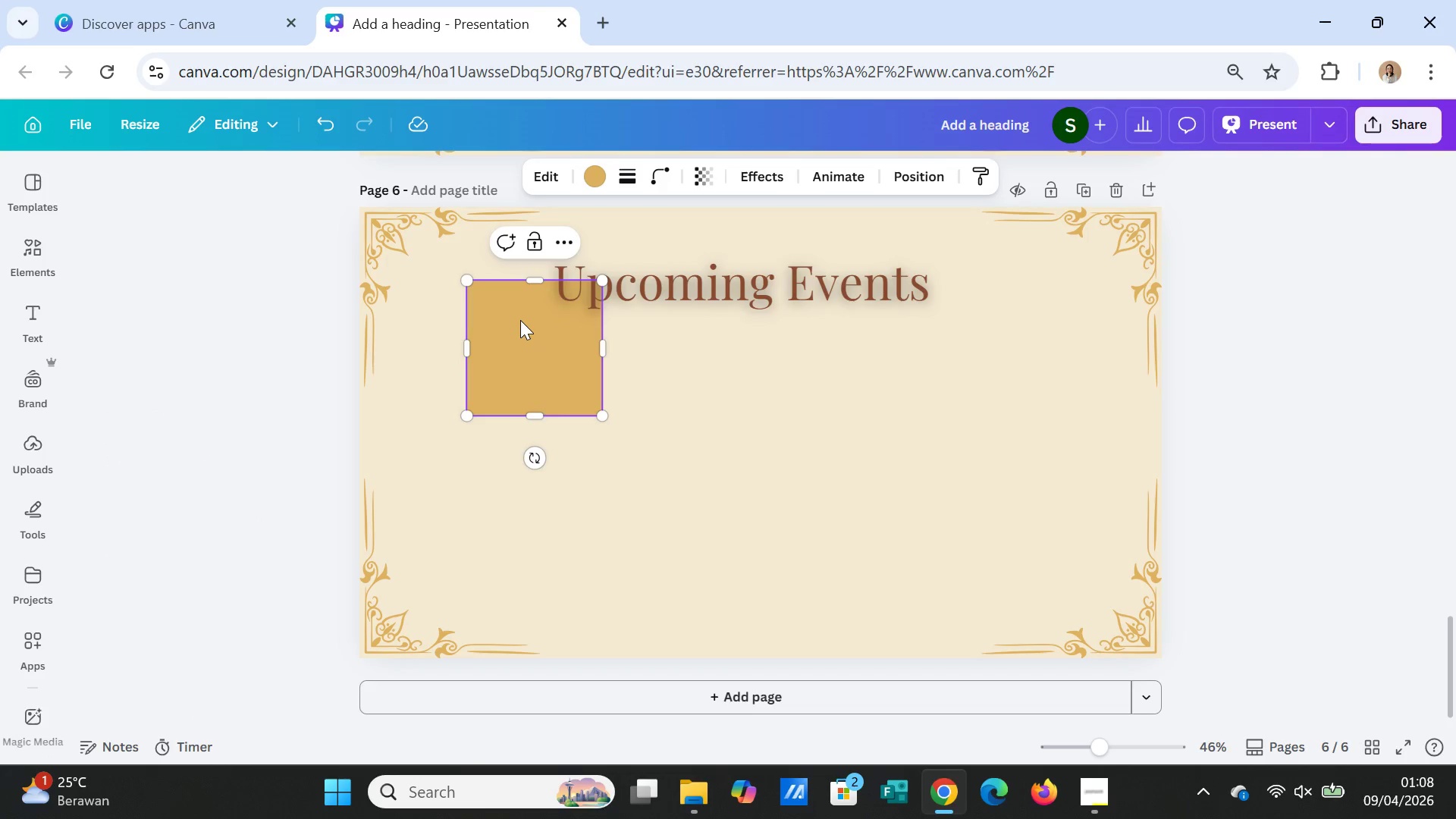 
left_click([520, 320])
 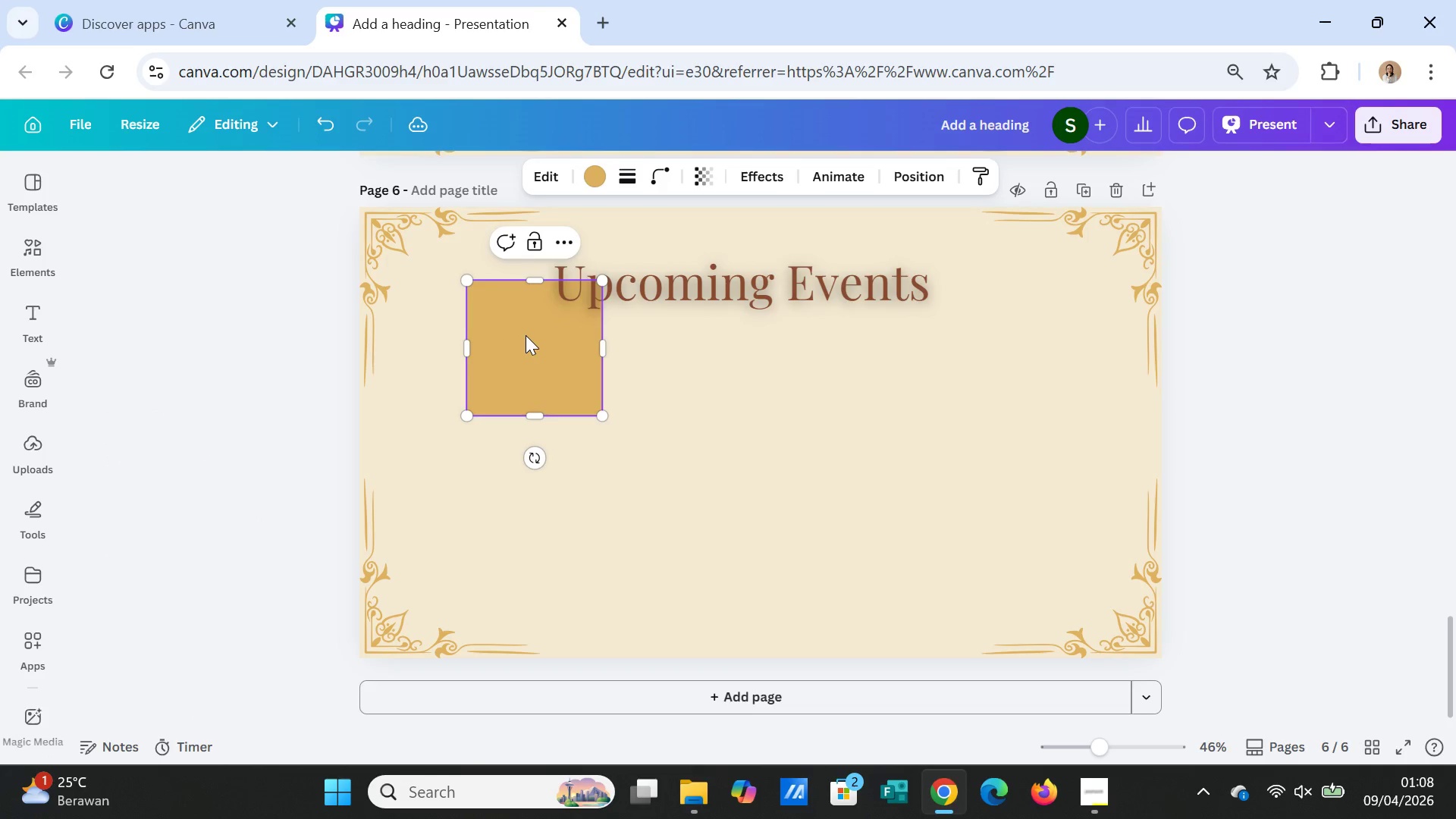 
left_click_drag(start_coordinate=[526, 335], to_coordinate=[466, 306])
 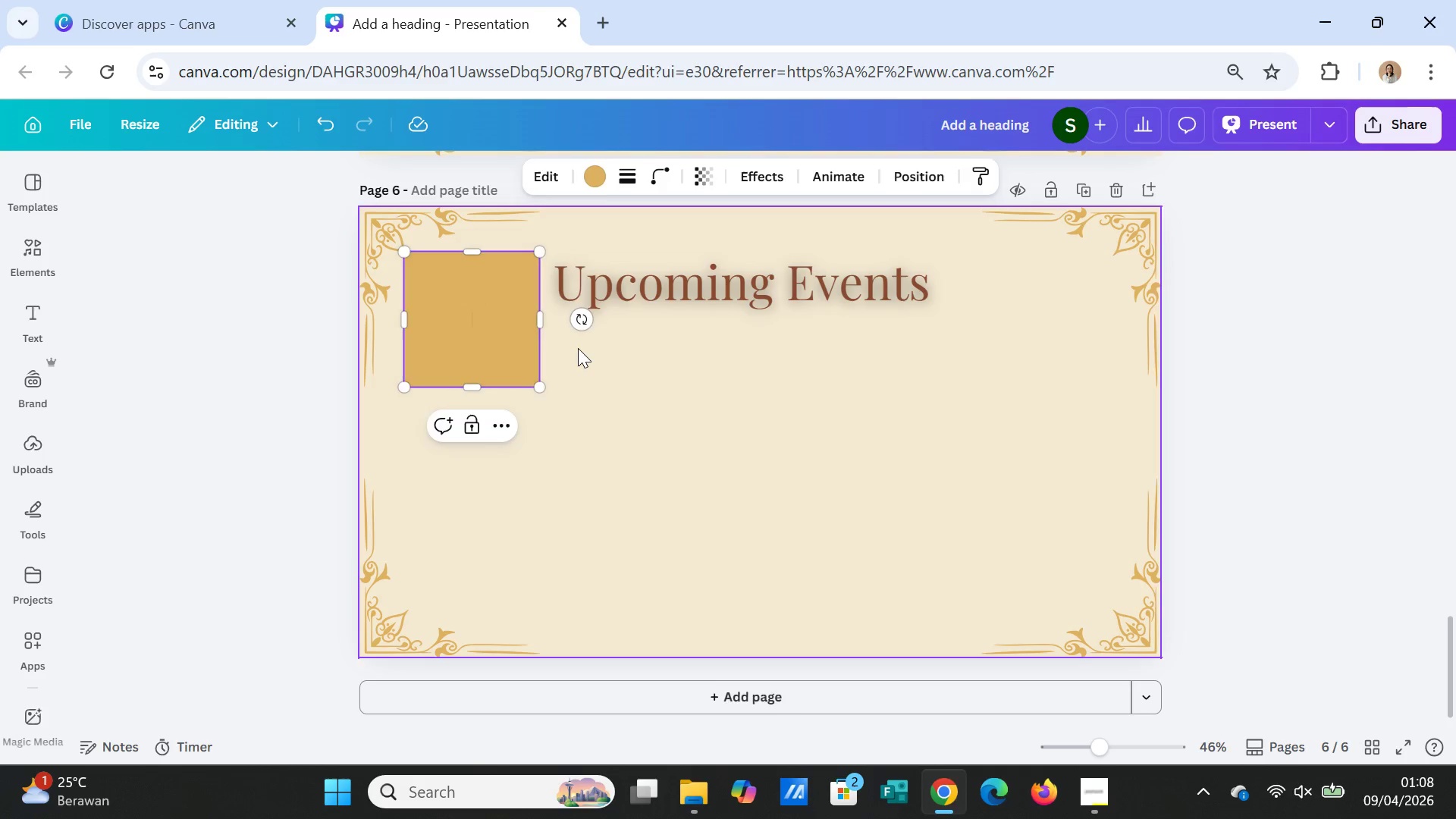 
left_click([578, 348])
 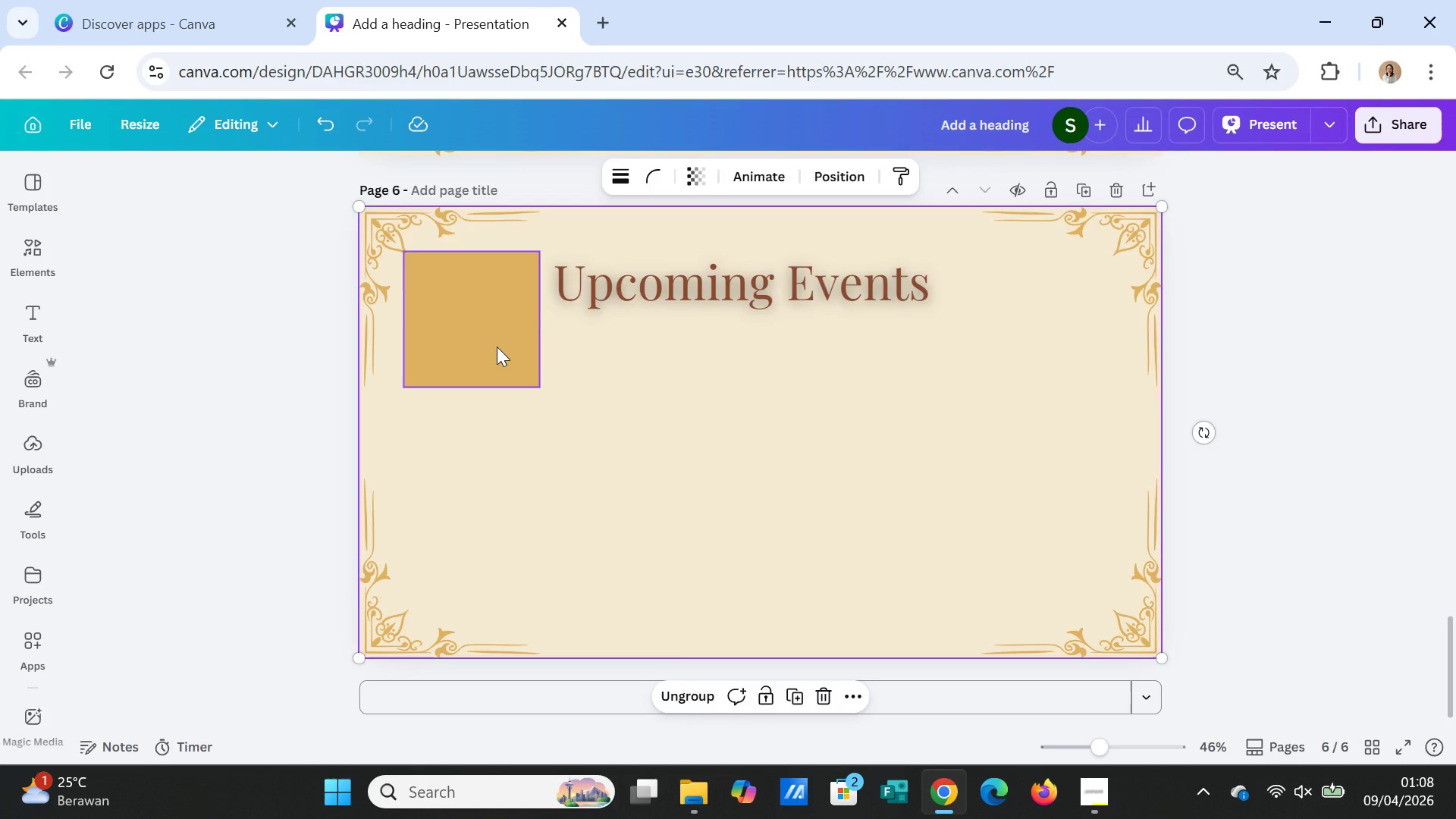 
left_click_drag(start_coordinate=[497, 347], to_coordinate=[501, 518])
 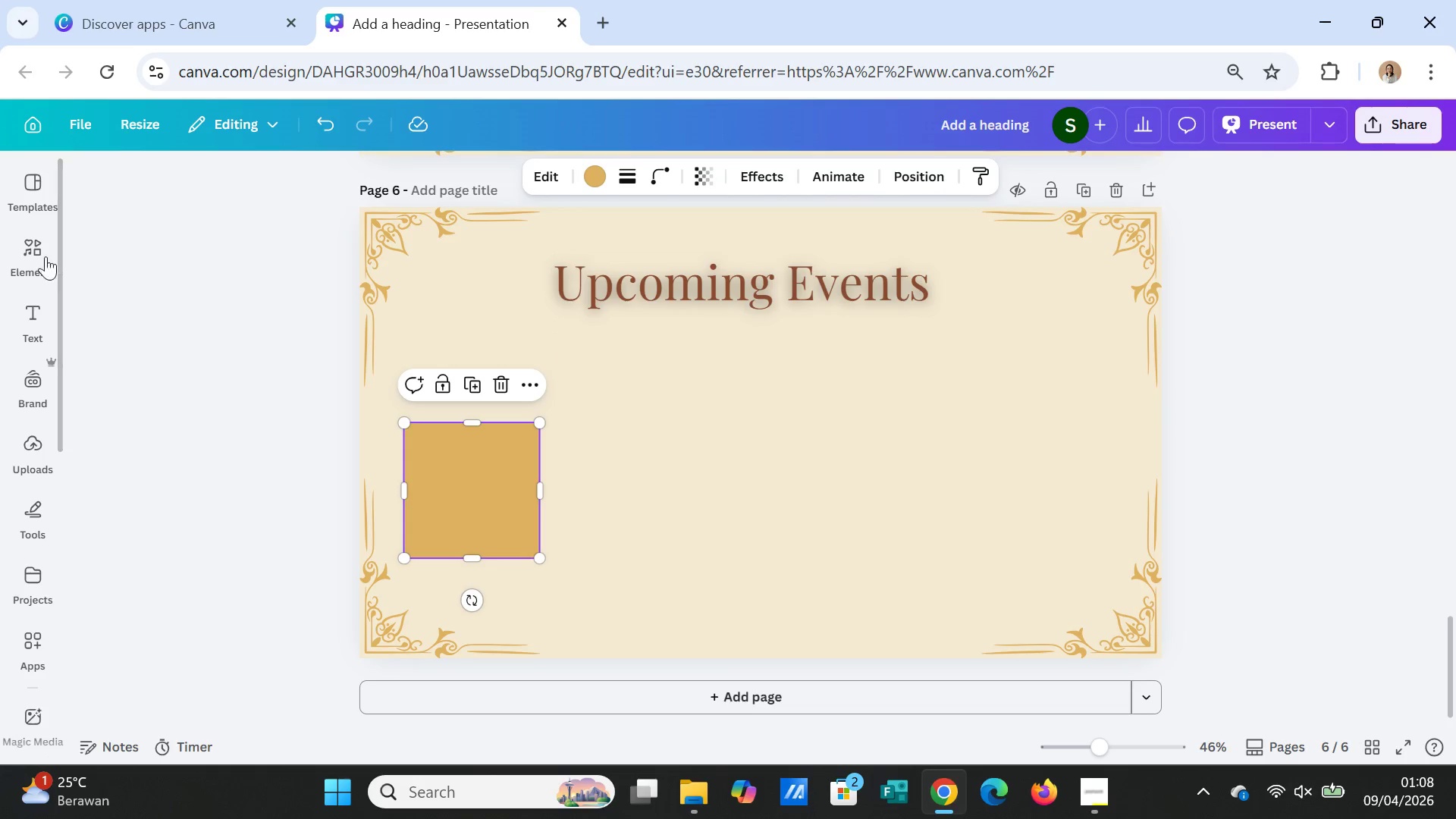 
left_click([38, 250])
 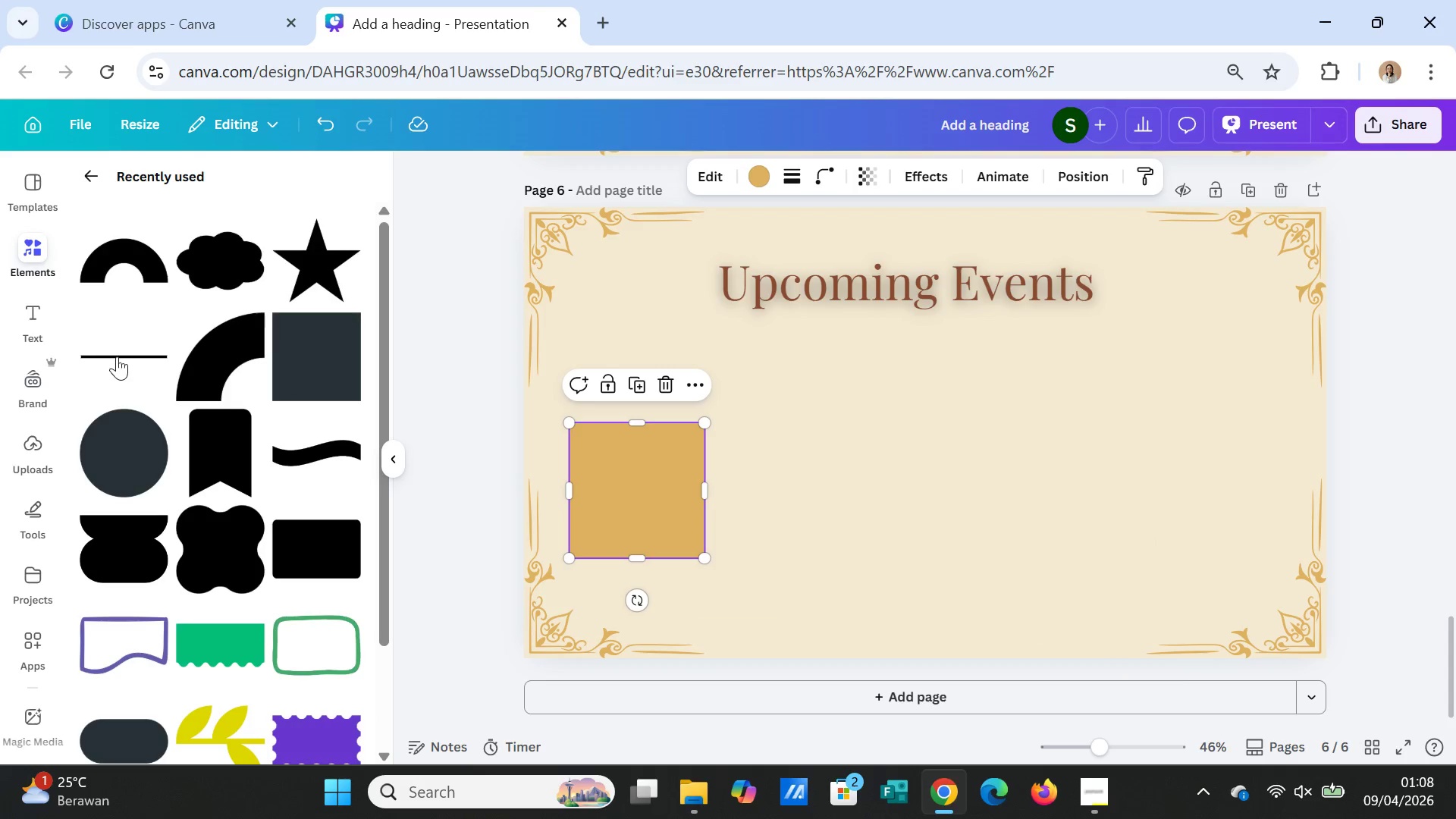 
left_click([119, 356])
 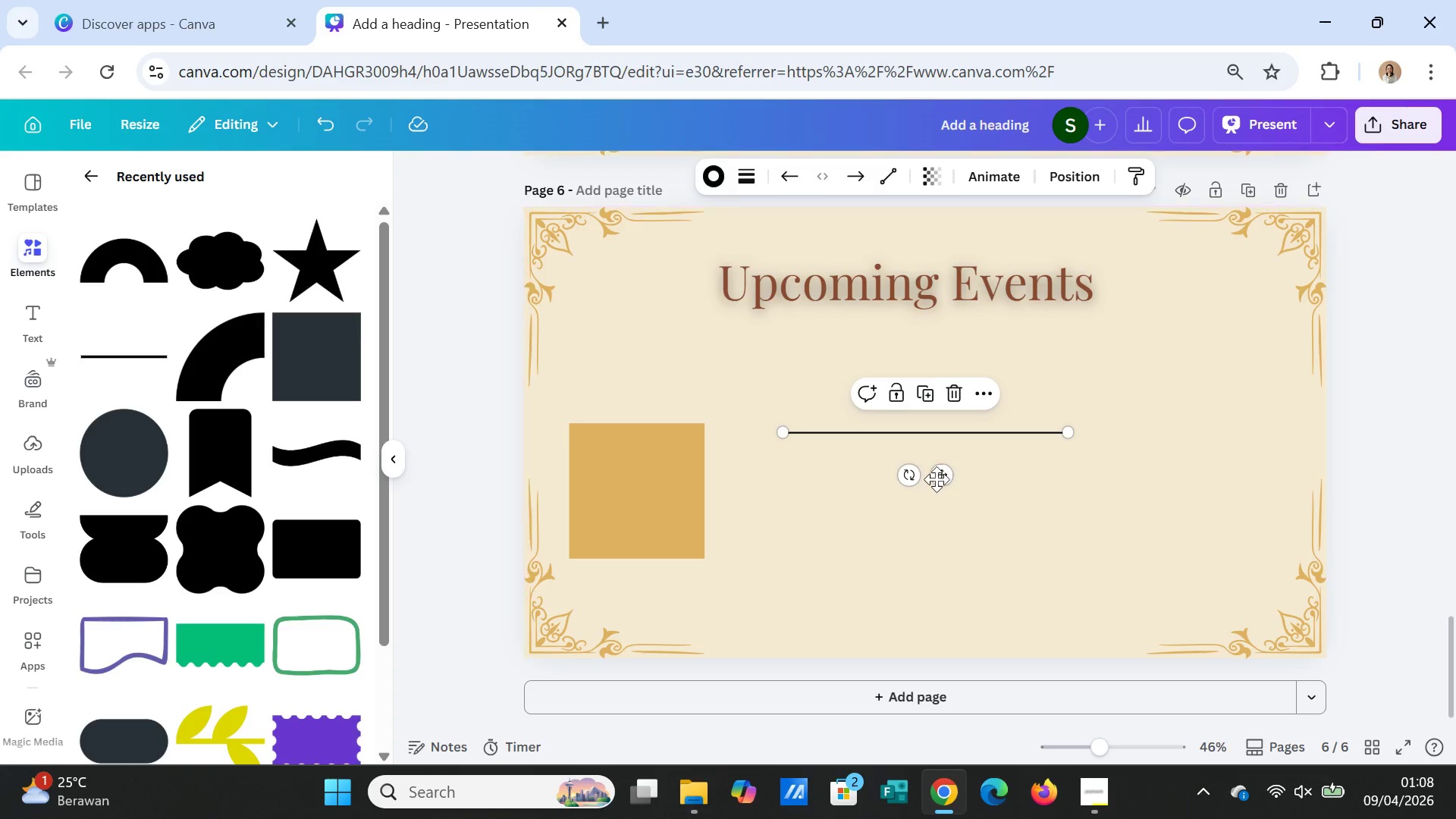 
left_click_drag(start_coordinate=[937, 476], to_coordinate=[733, 375])
 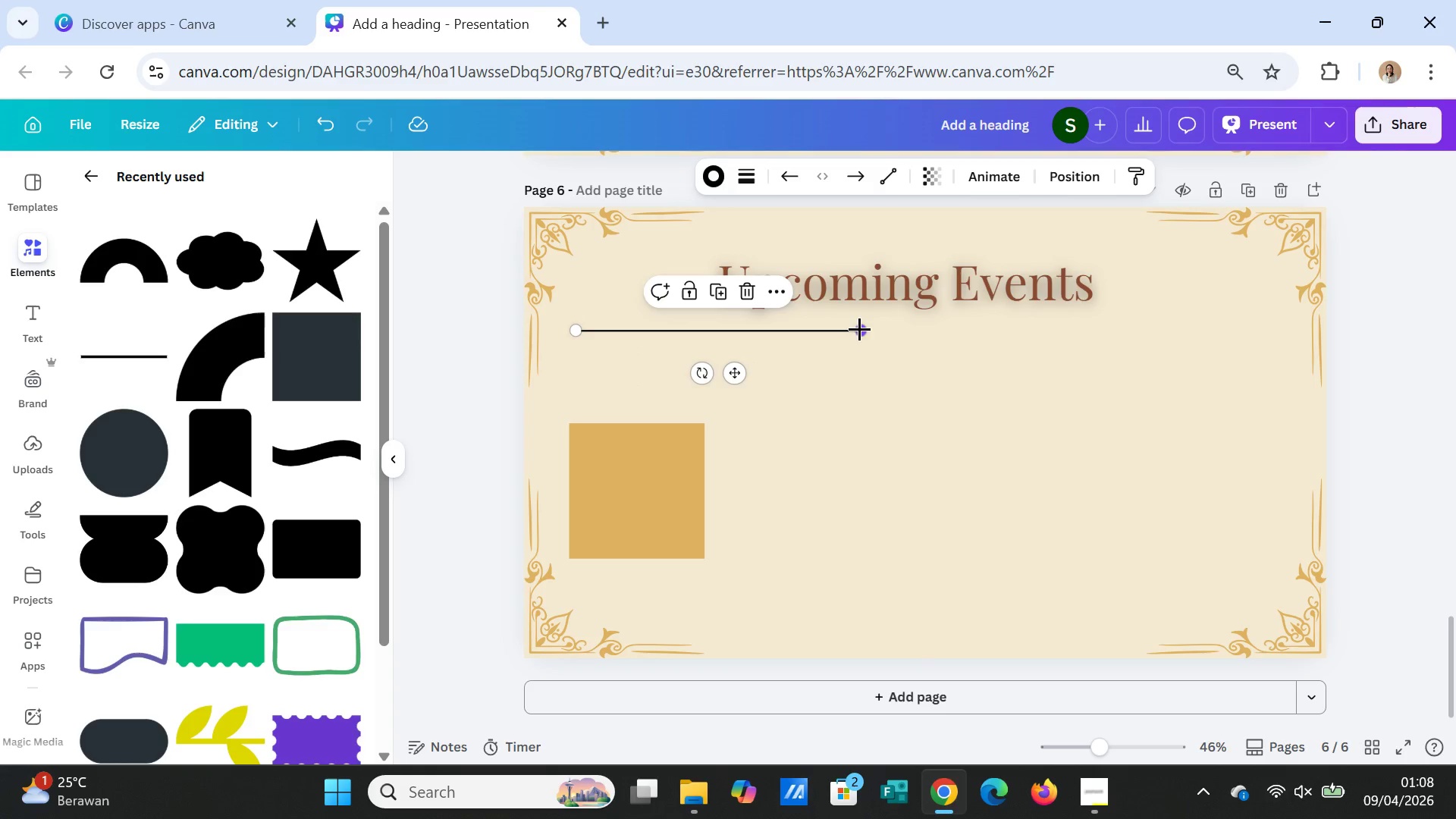 
left_click_drag(start_coordinate=[859, 328], to_coordinate=[1277, 324])
 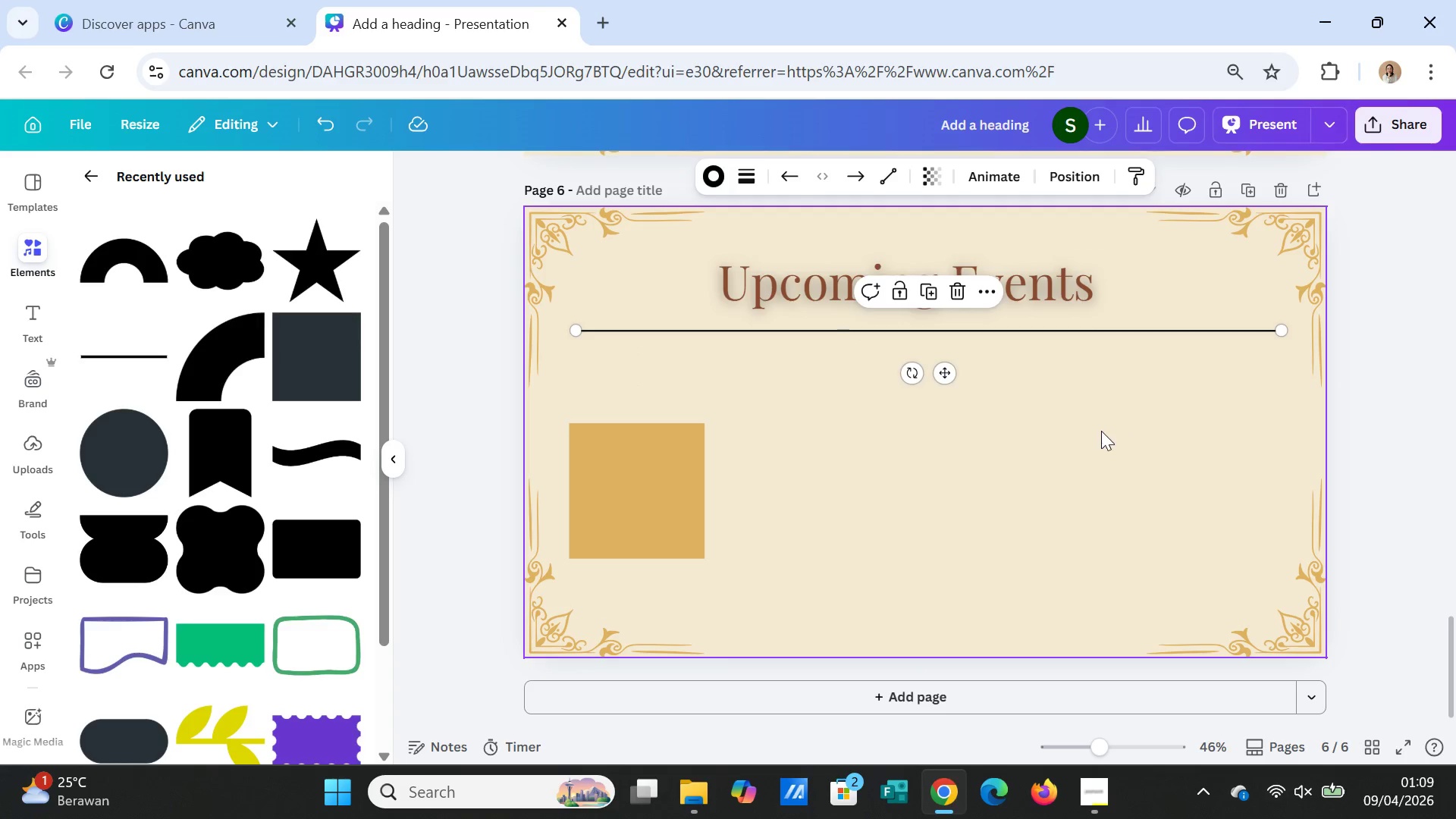 
left_click([1101, 431])
 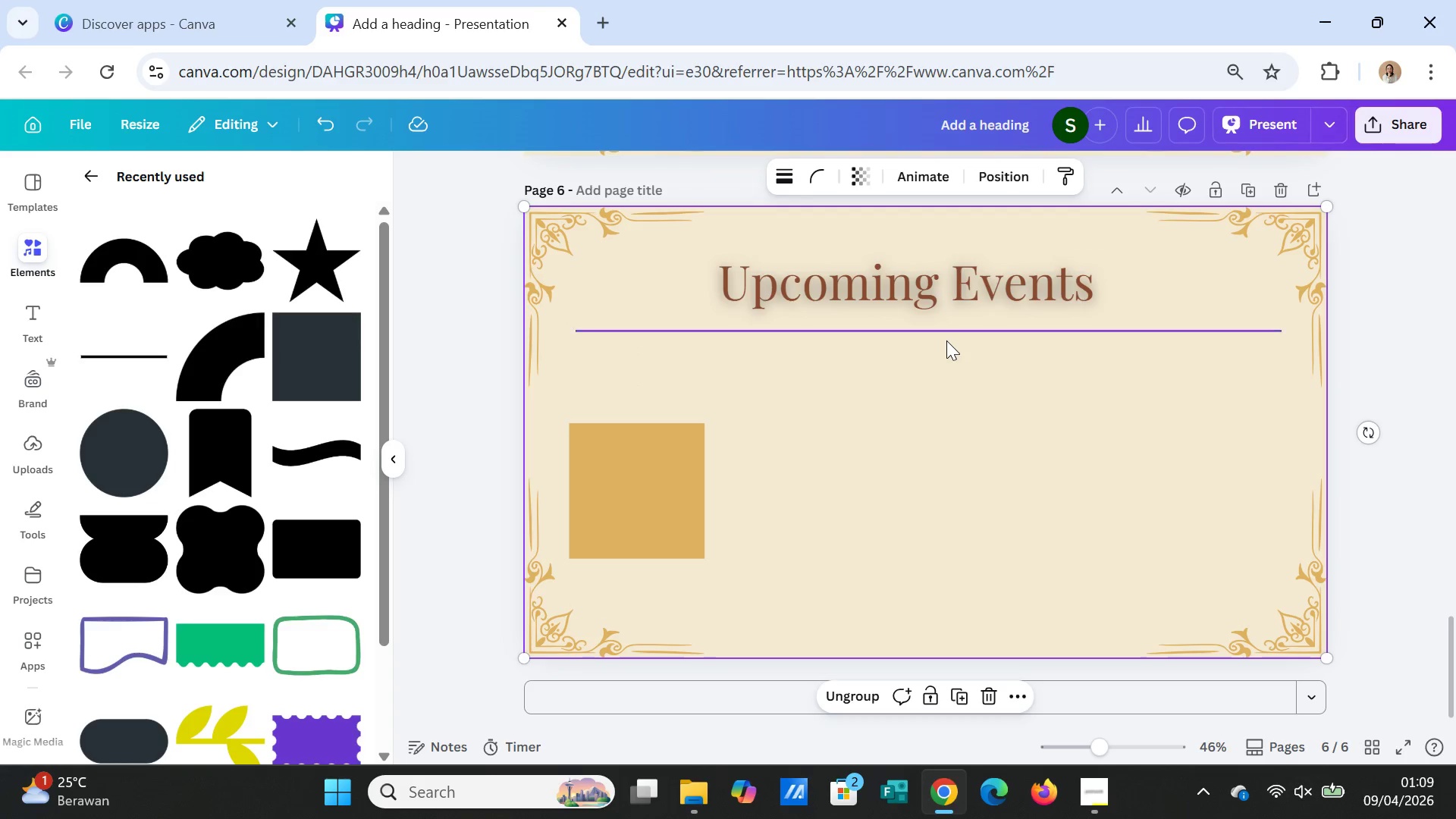 
left_click([946, 340])
 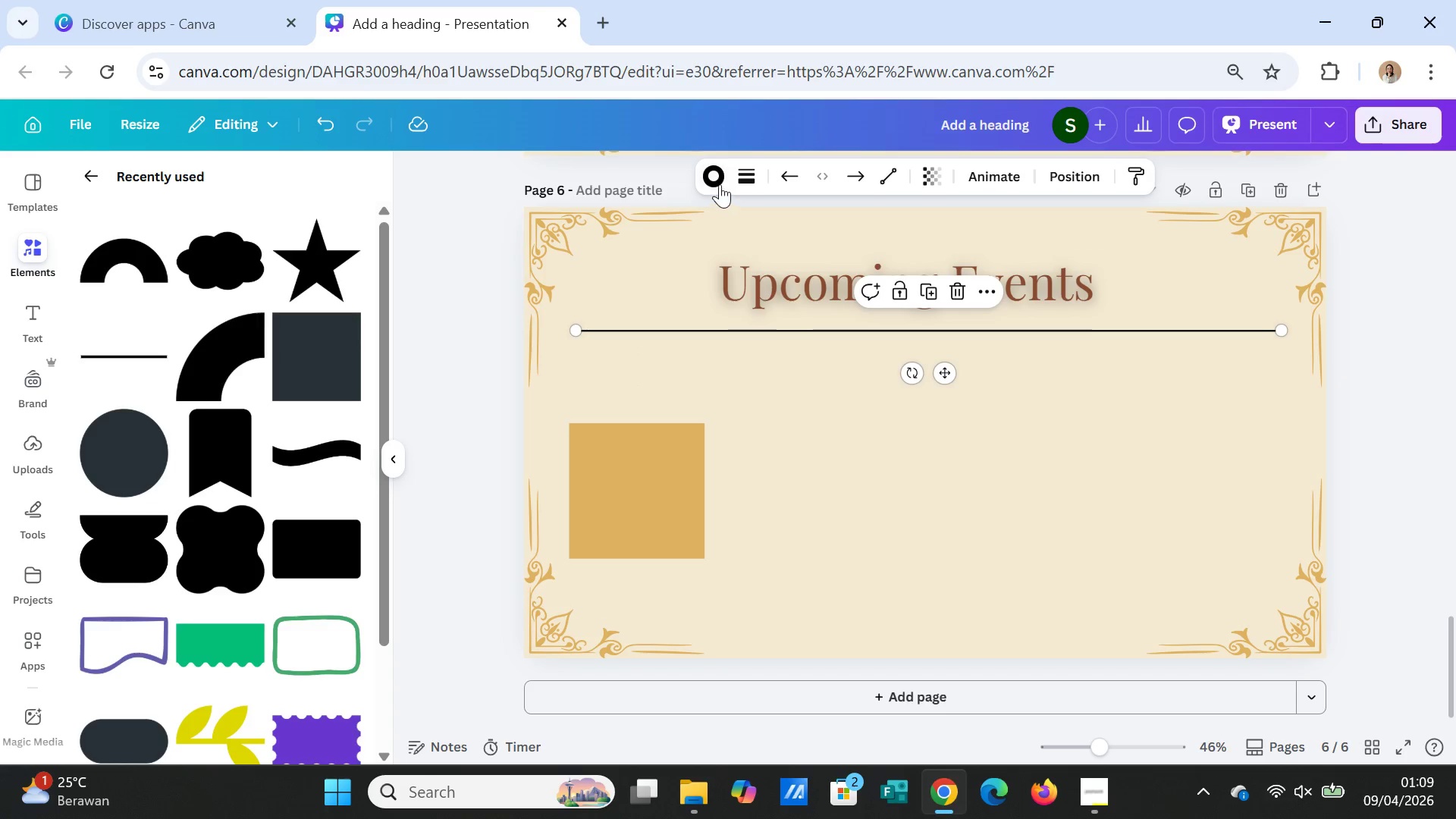 
left_click([717, 180])
 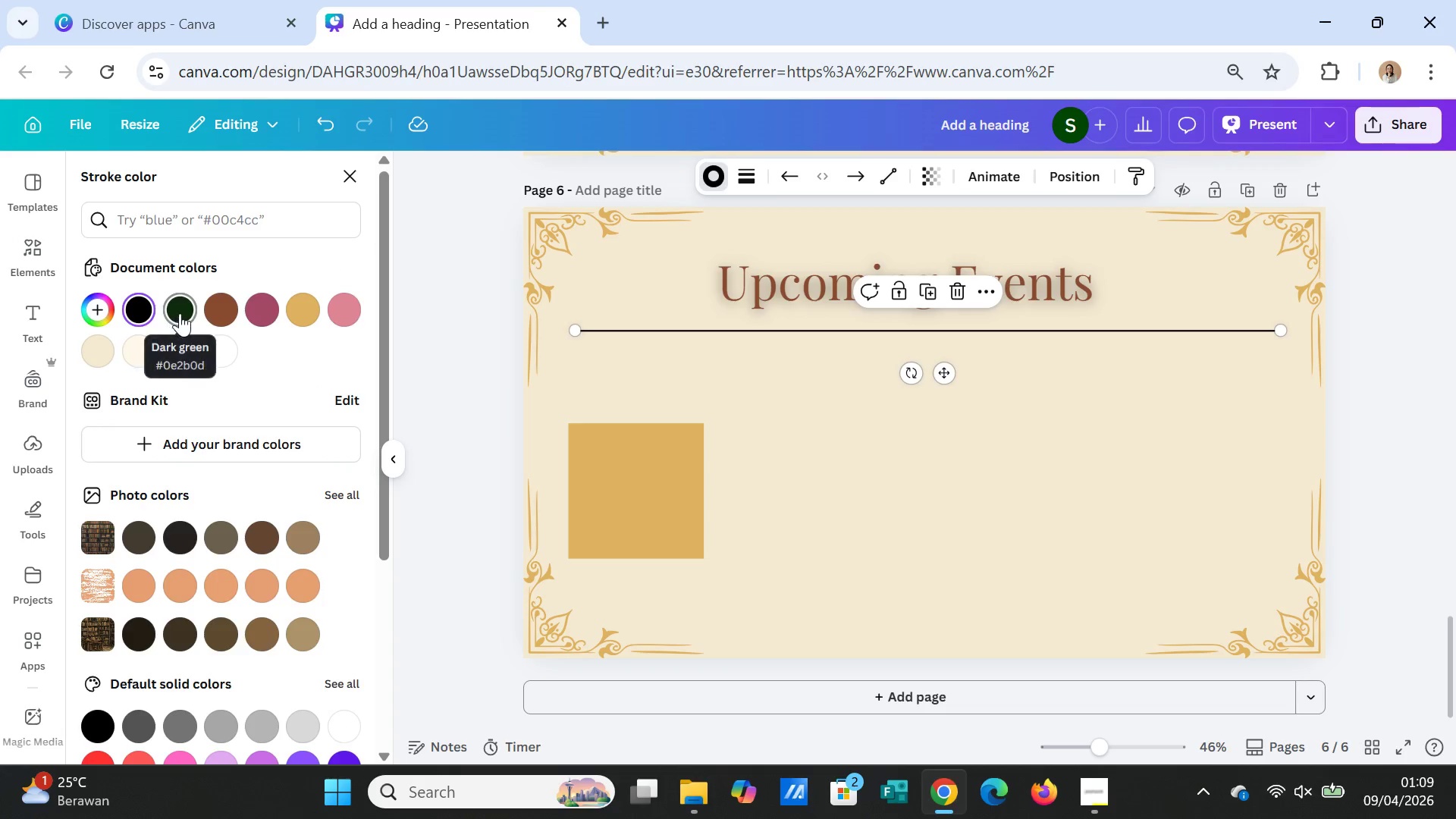 
left_click([1203, 405])
 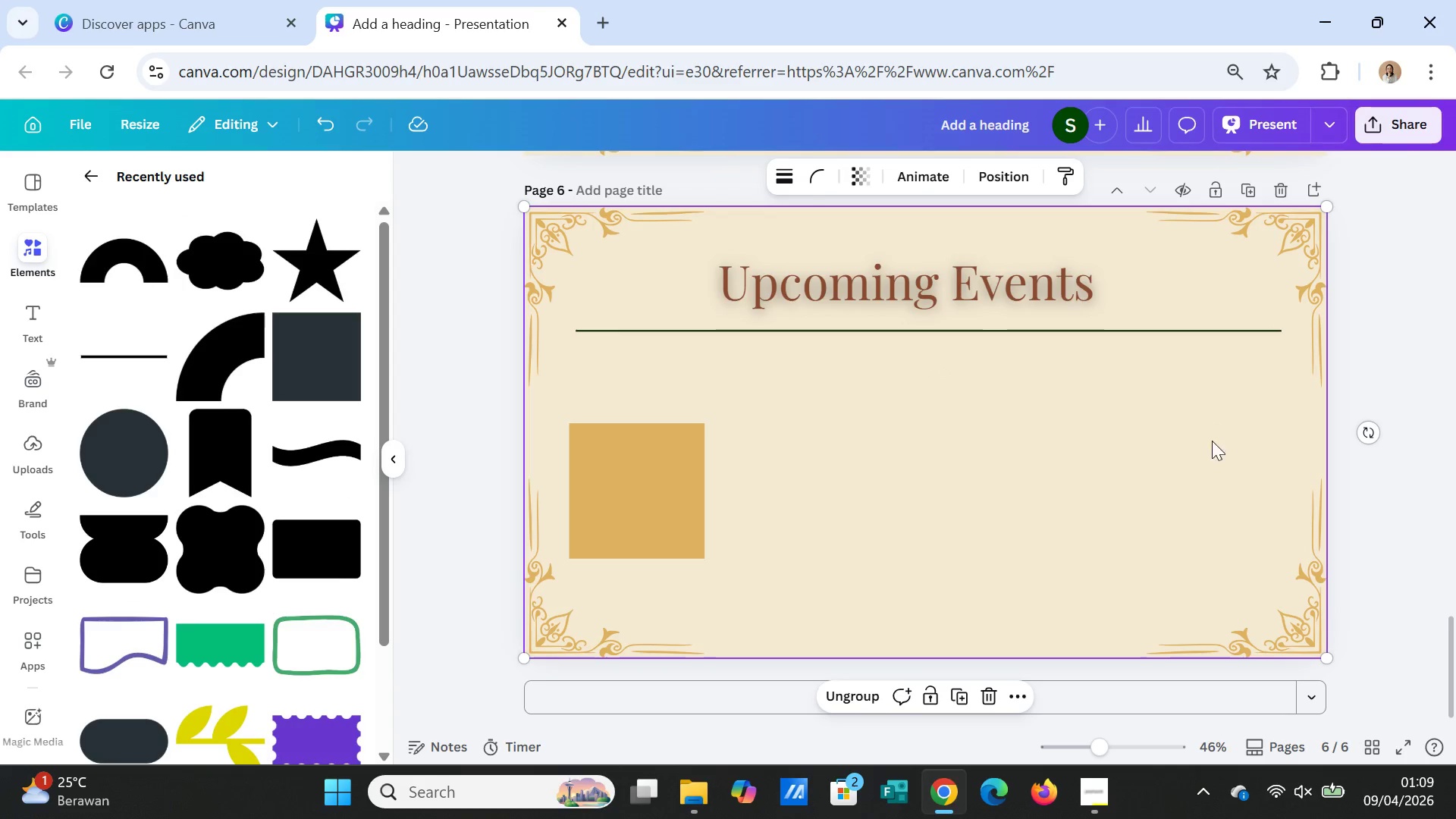 
left_click([1215, 447])
 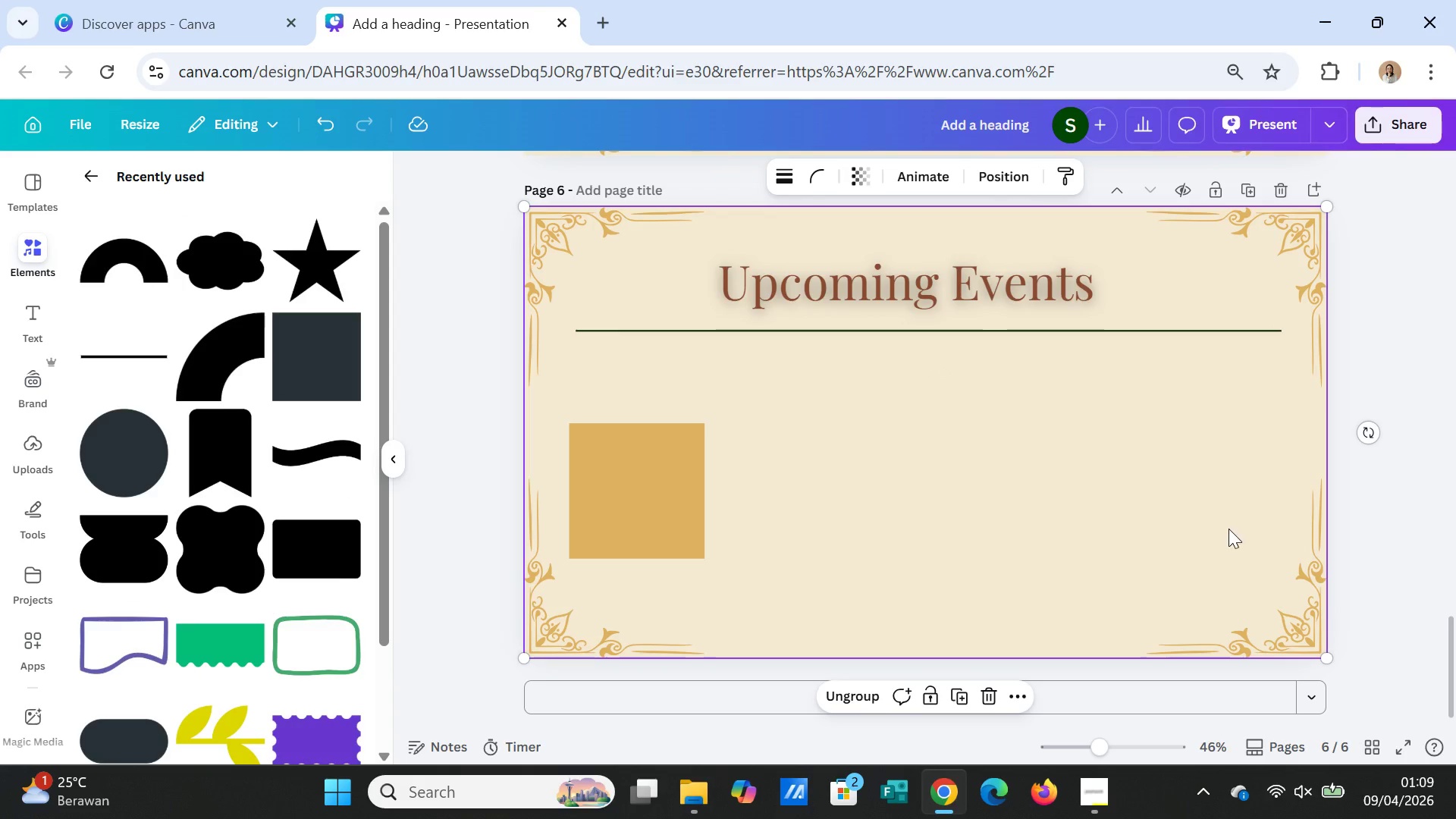 
scroll: coordinate [1228, 530], scroll_direction: down, amount: 2.0
 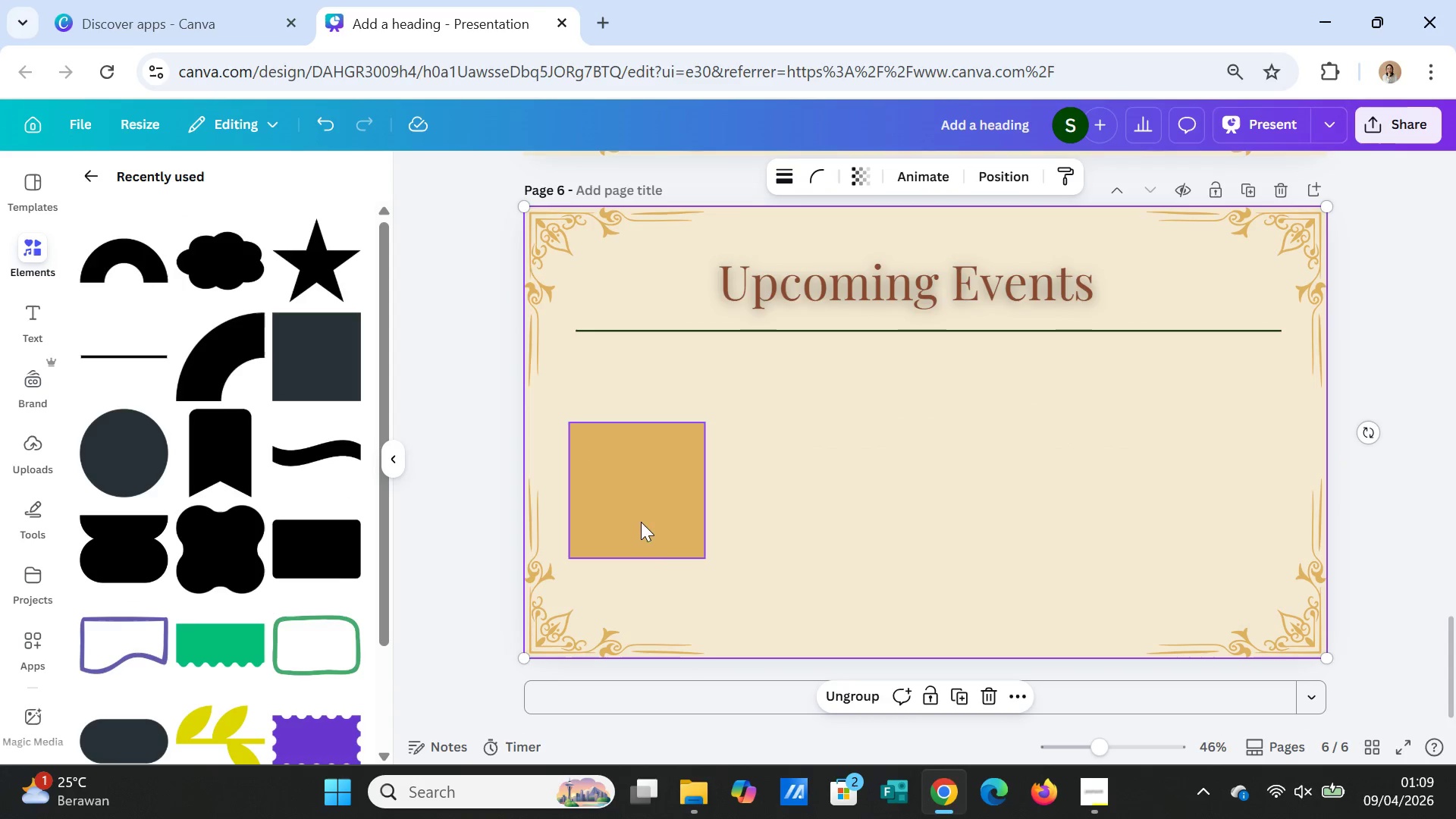 
left_click_drag(start_coordinate=[640, 514], to_coordinate=[650, 512])
 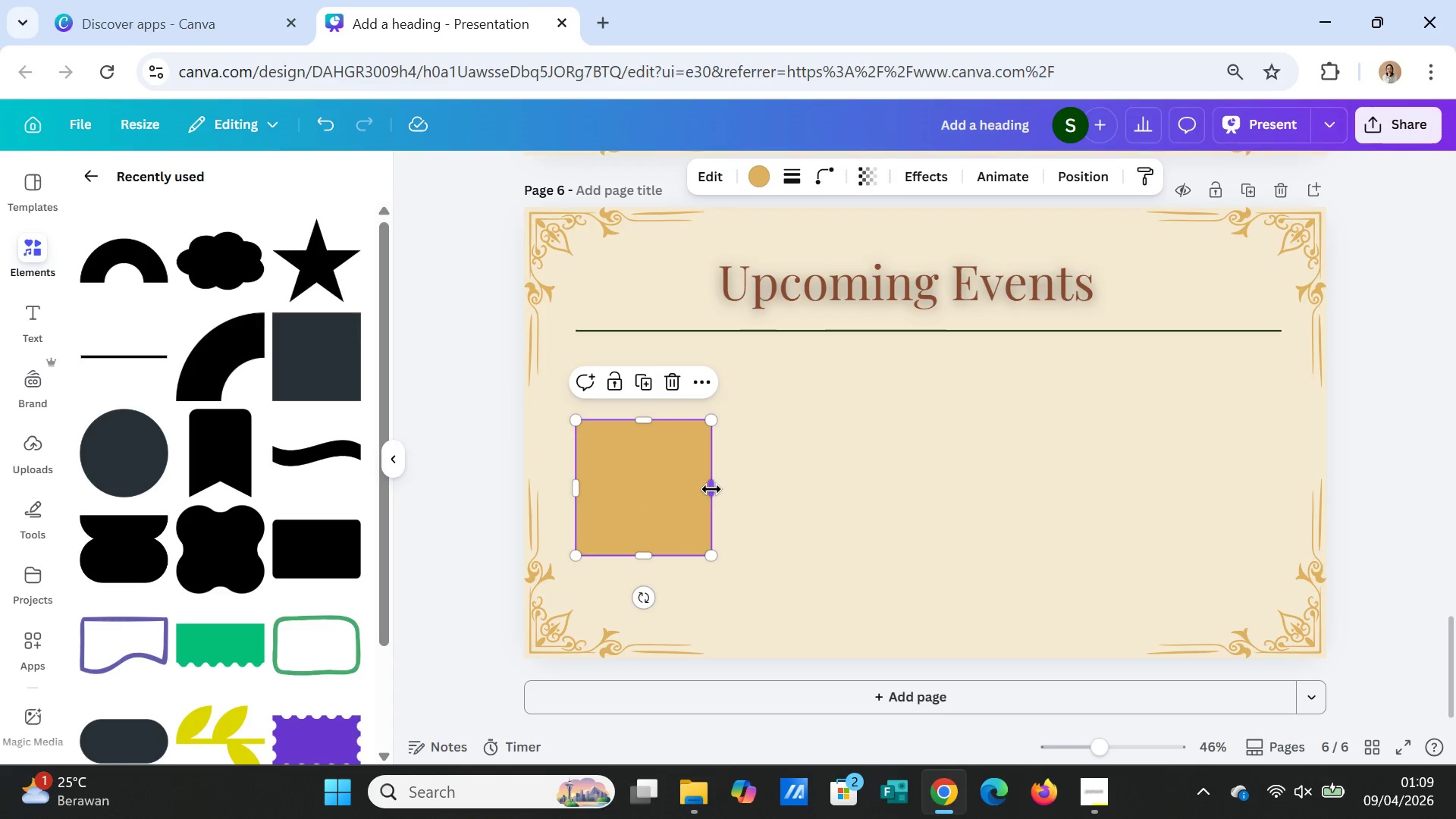 
left_click_drag(start_coordinate=[711, 489], to_coordinate=[1279, 471])
 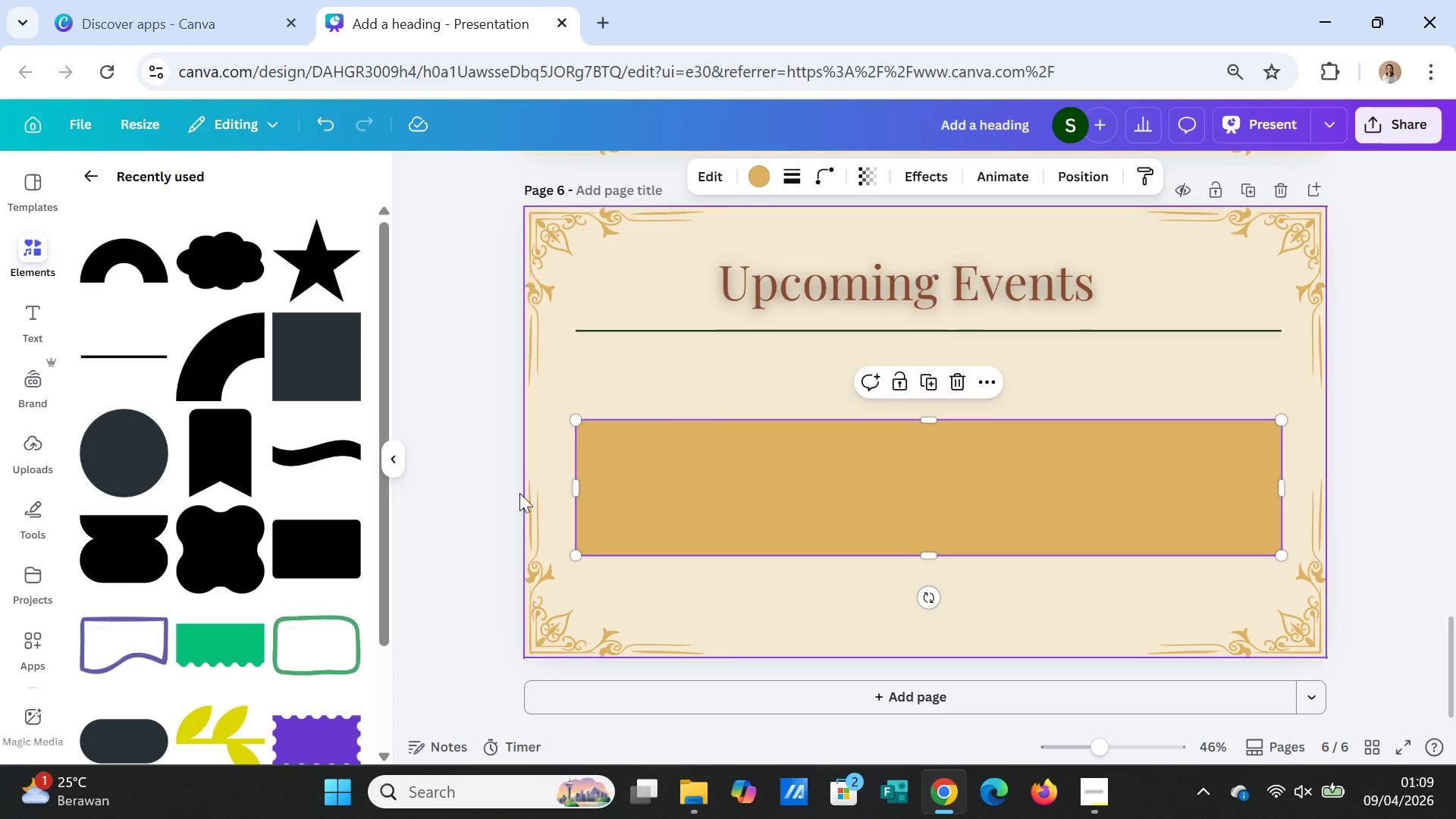 
wait(9.36)
 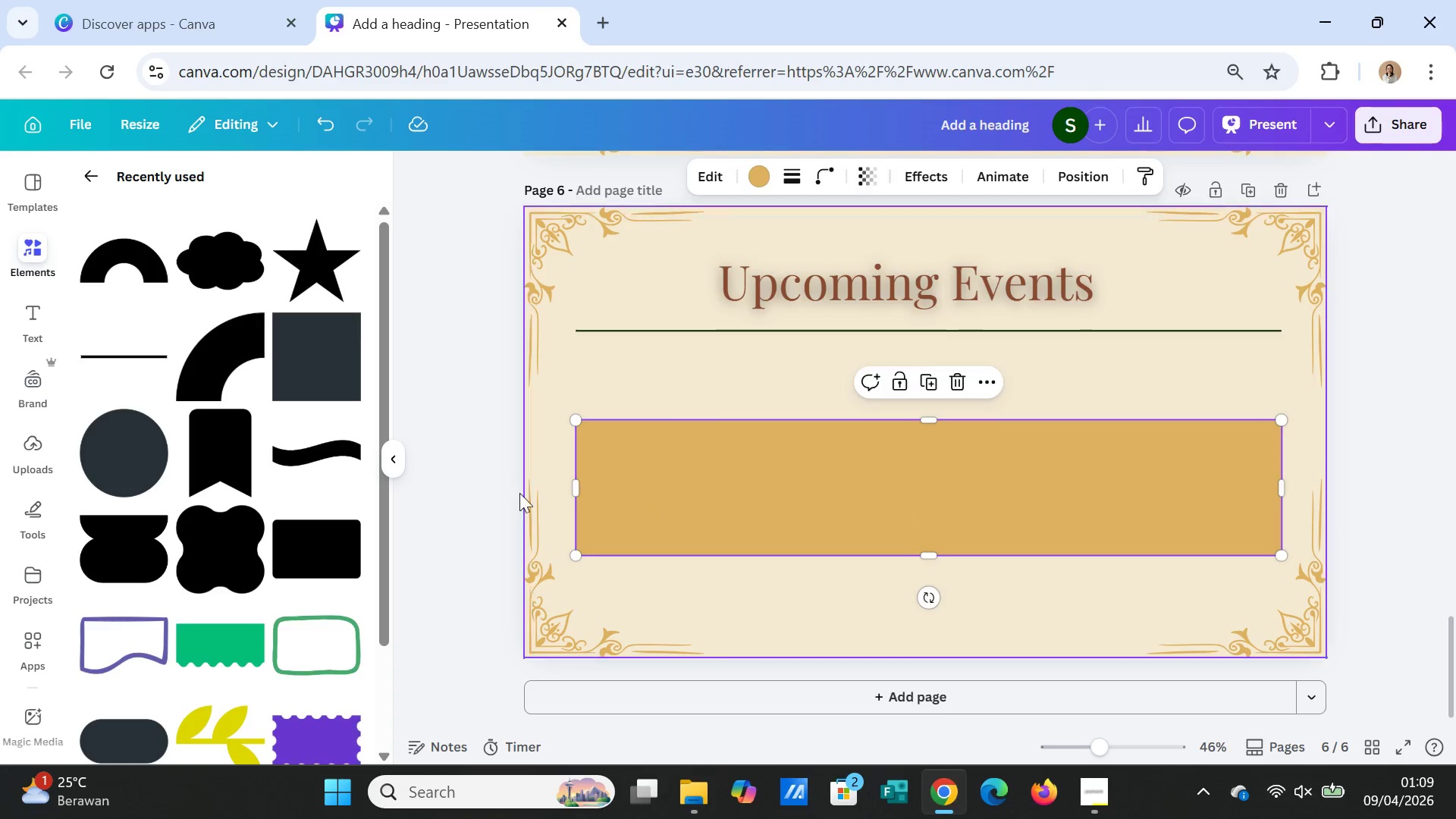 
left_click([214, 469])
 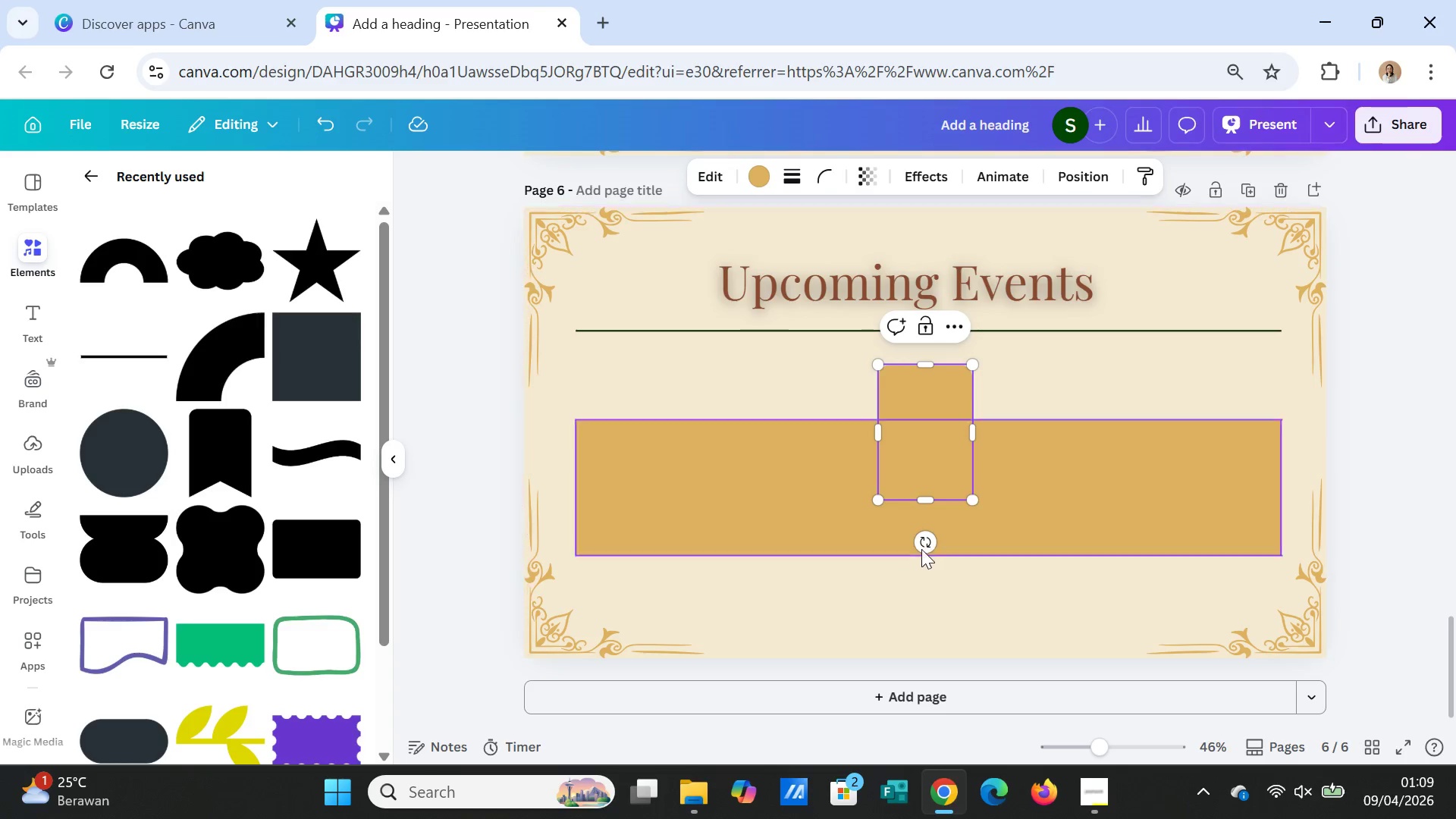 
left_click_drag(start_coordinate=[921, 543], to_coordinate=[1040, 437])
 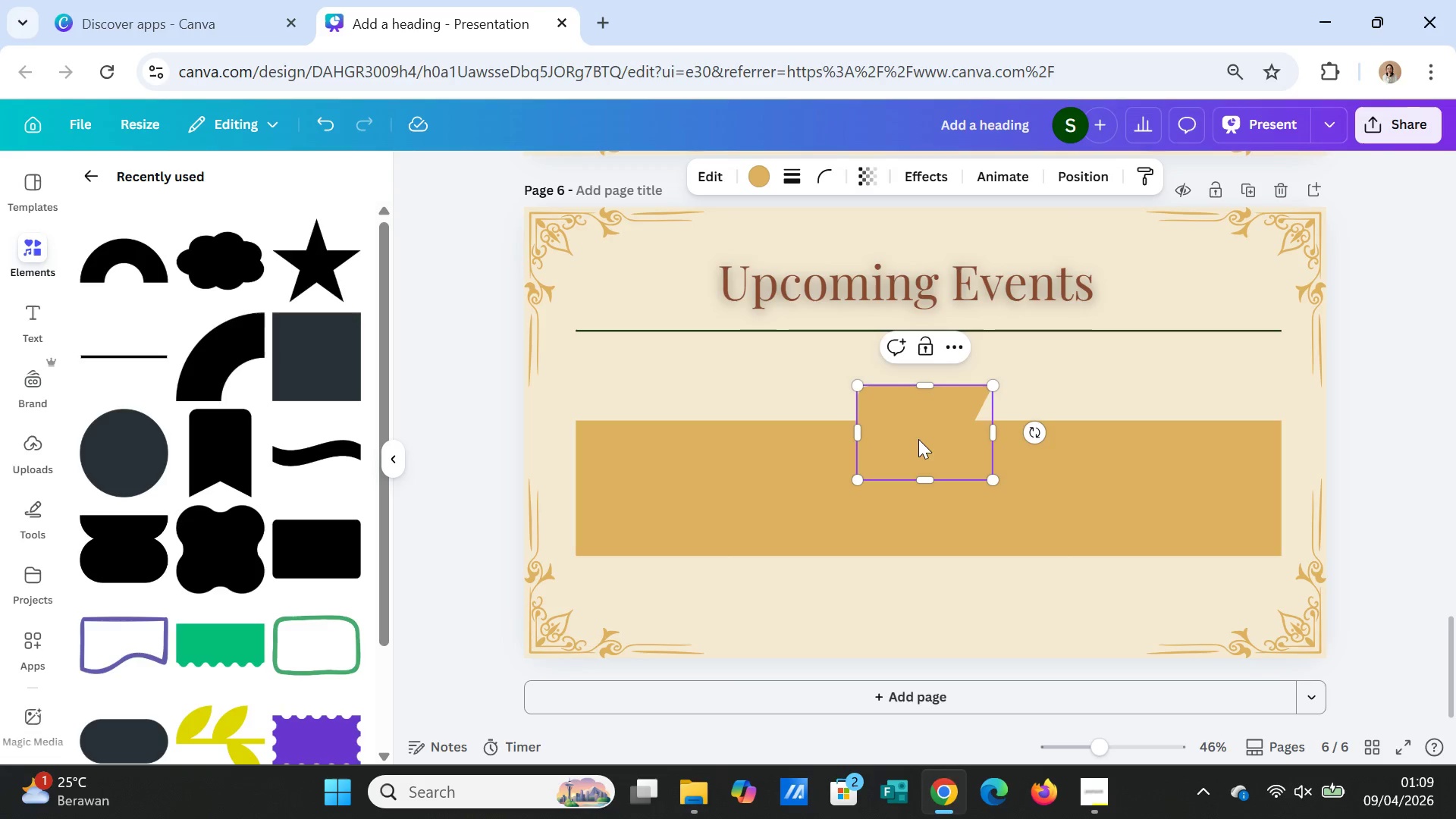 
left_click_drag(start_coordinate=[943, 444], to_coordinate=[661, 389])
 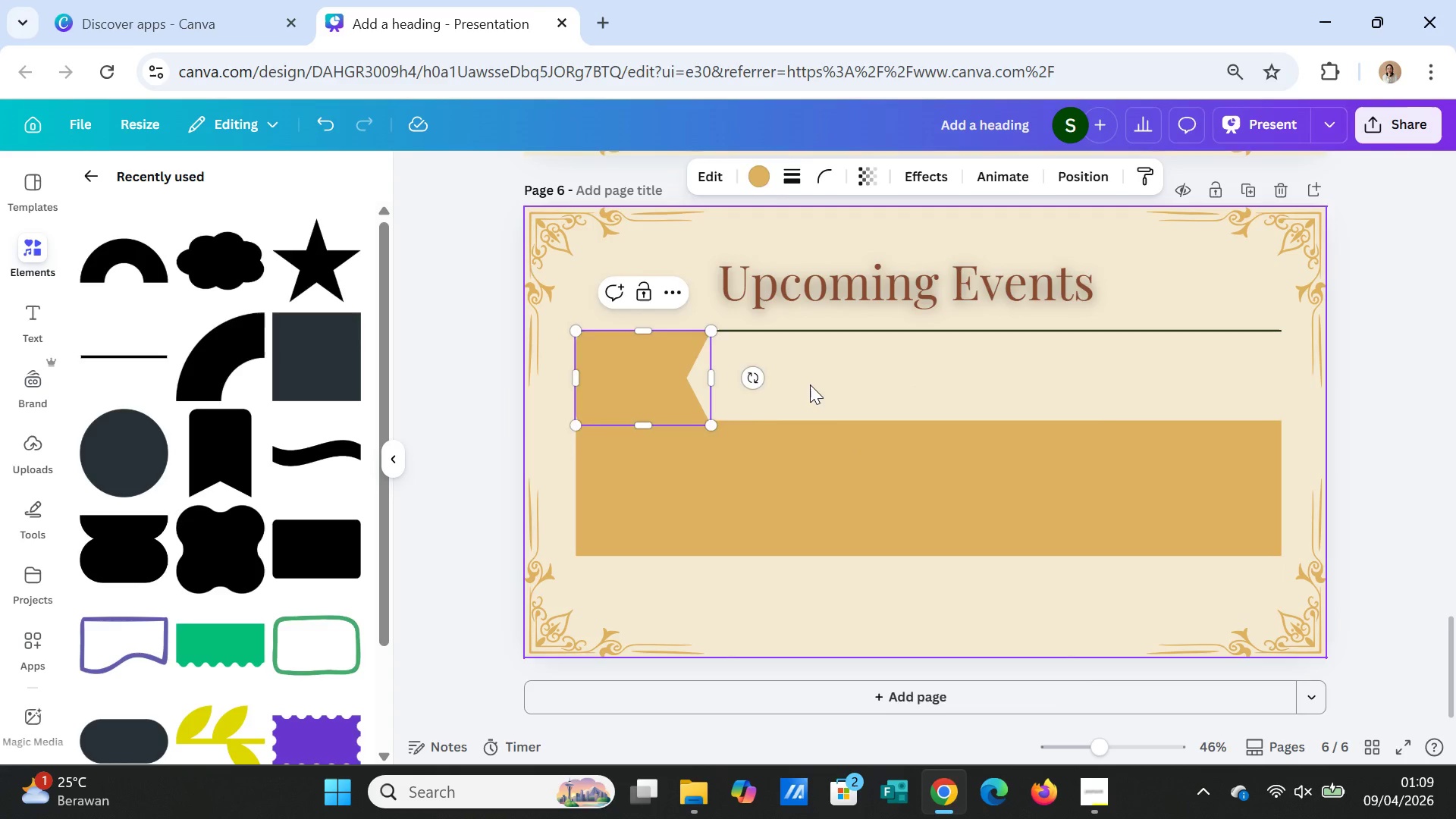 
left_click([810, 384])
 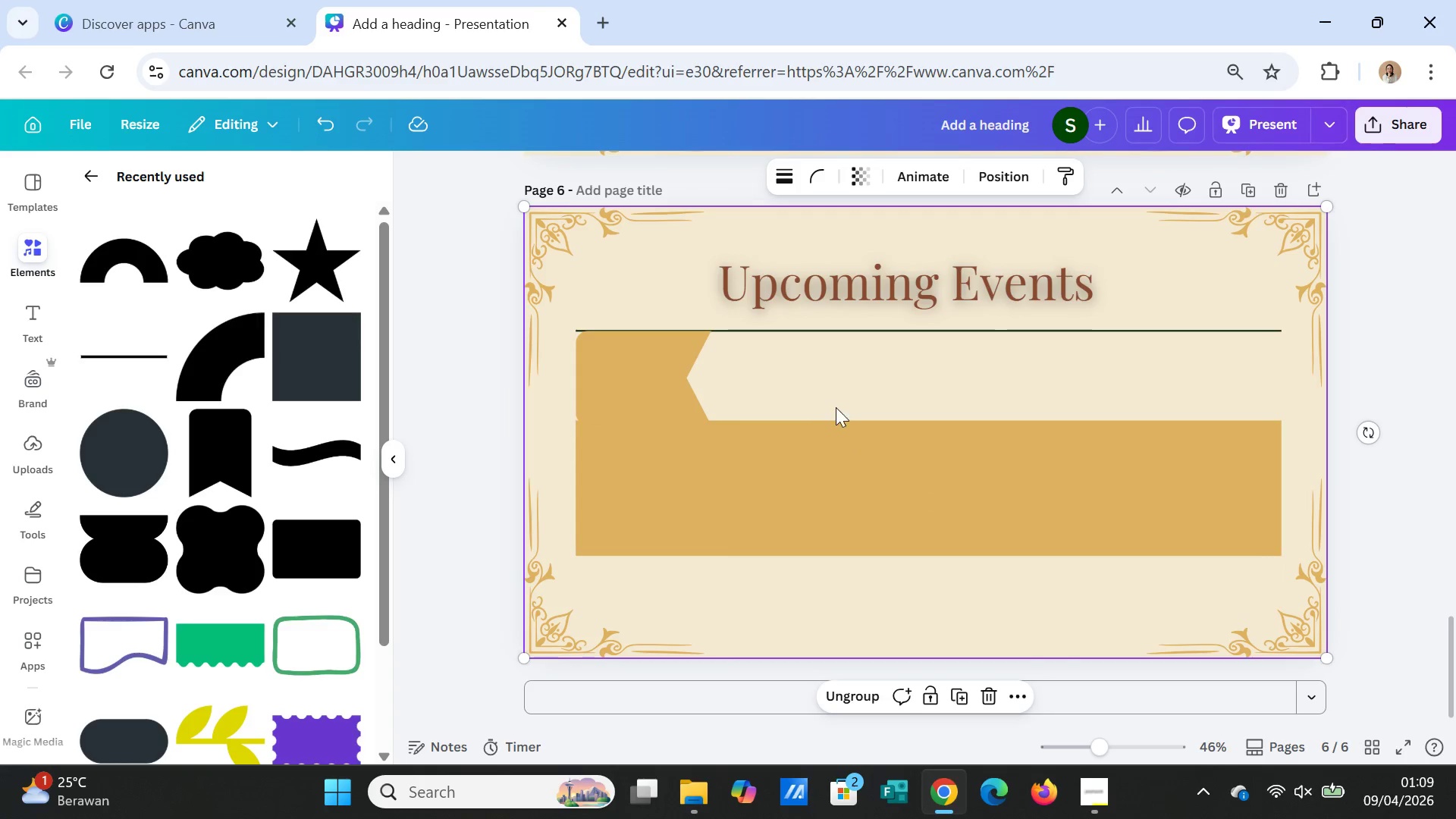 
left_click([833, 494])
 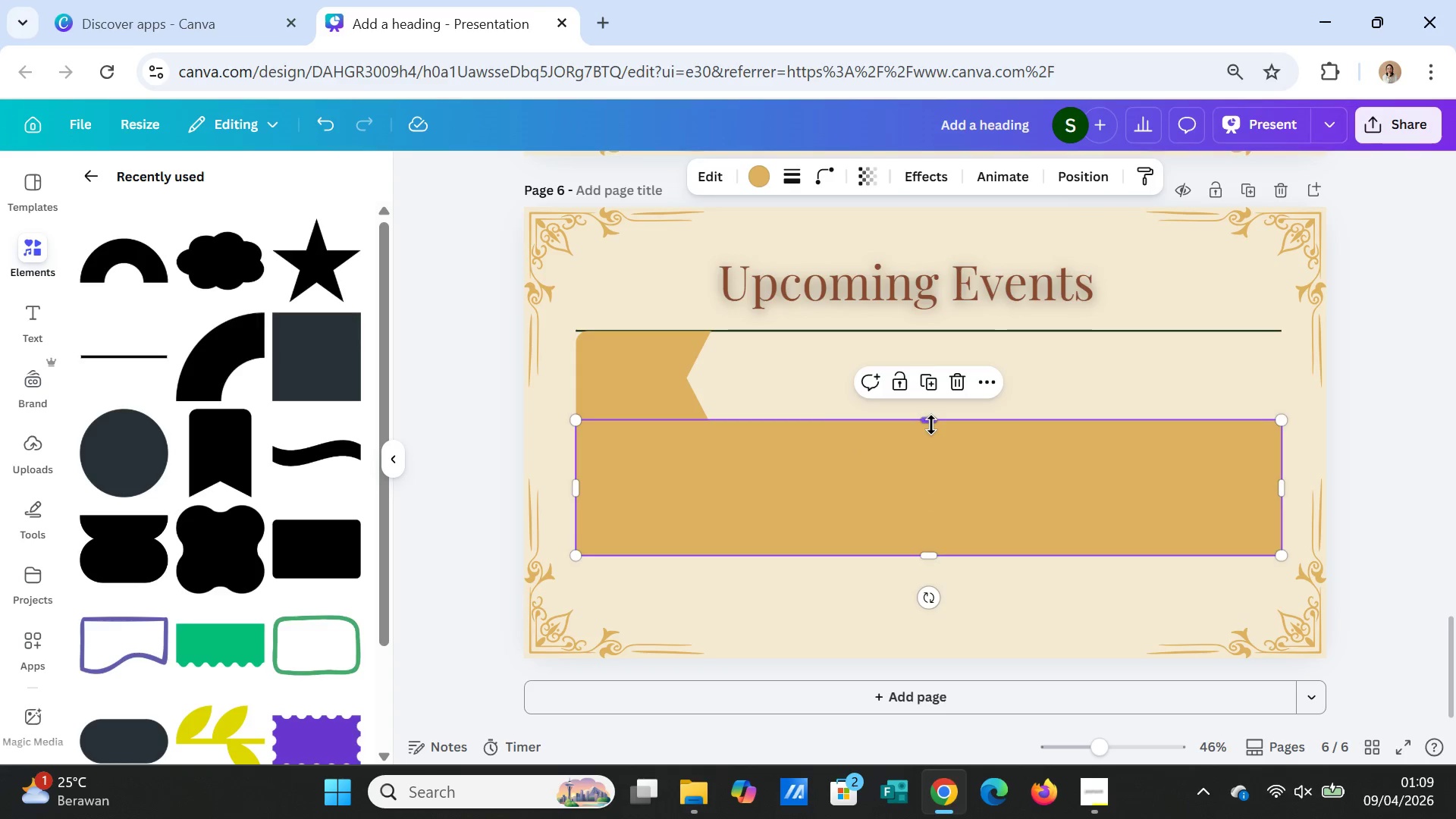 
left_click_drag(start_coordinate=[931, 425], to_coordinate=[931, 437])
 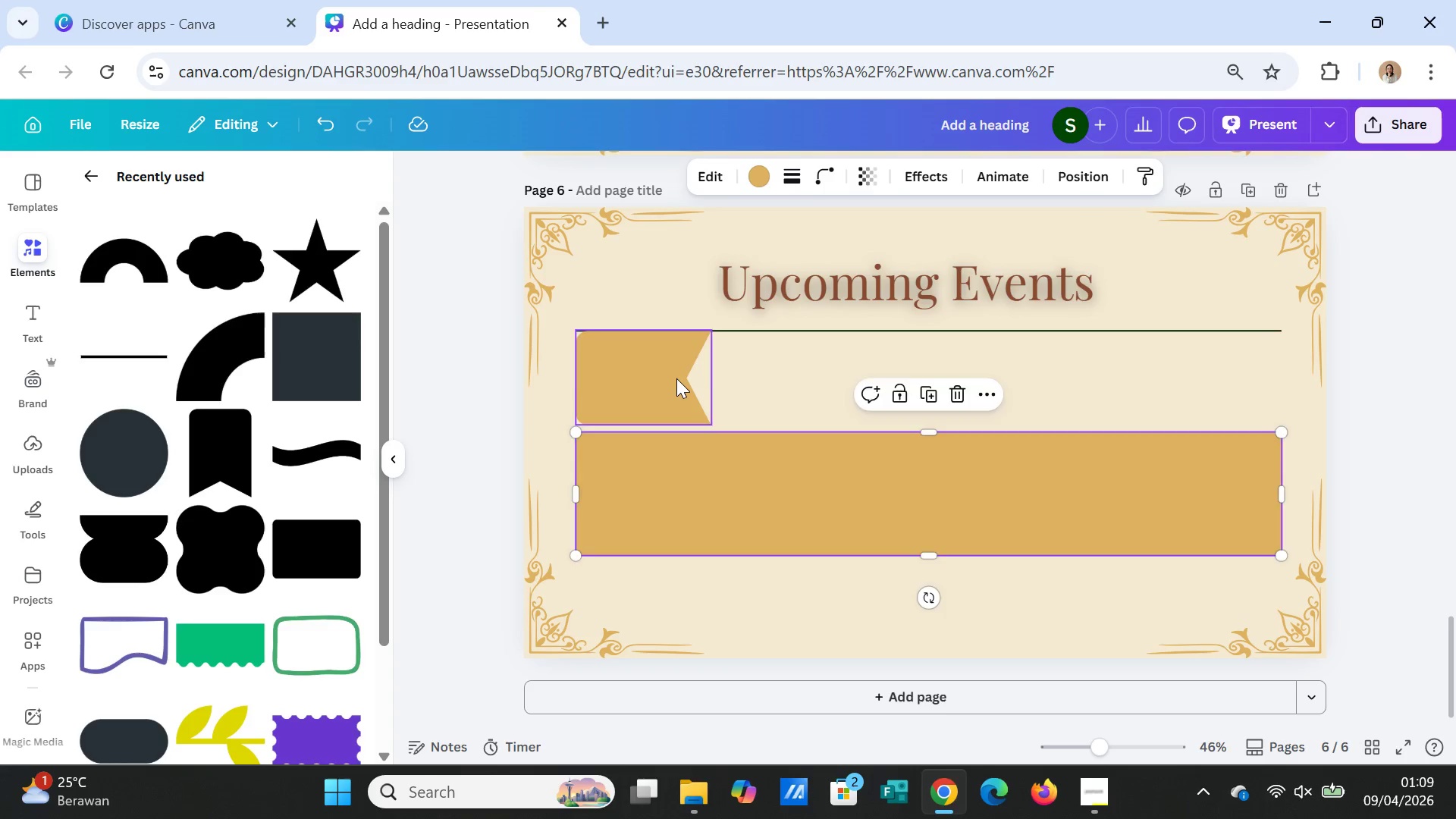 
left_click([676, 378])
 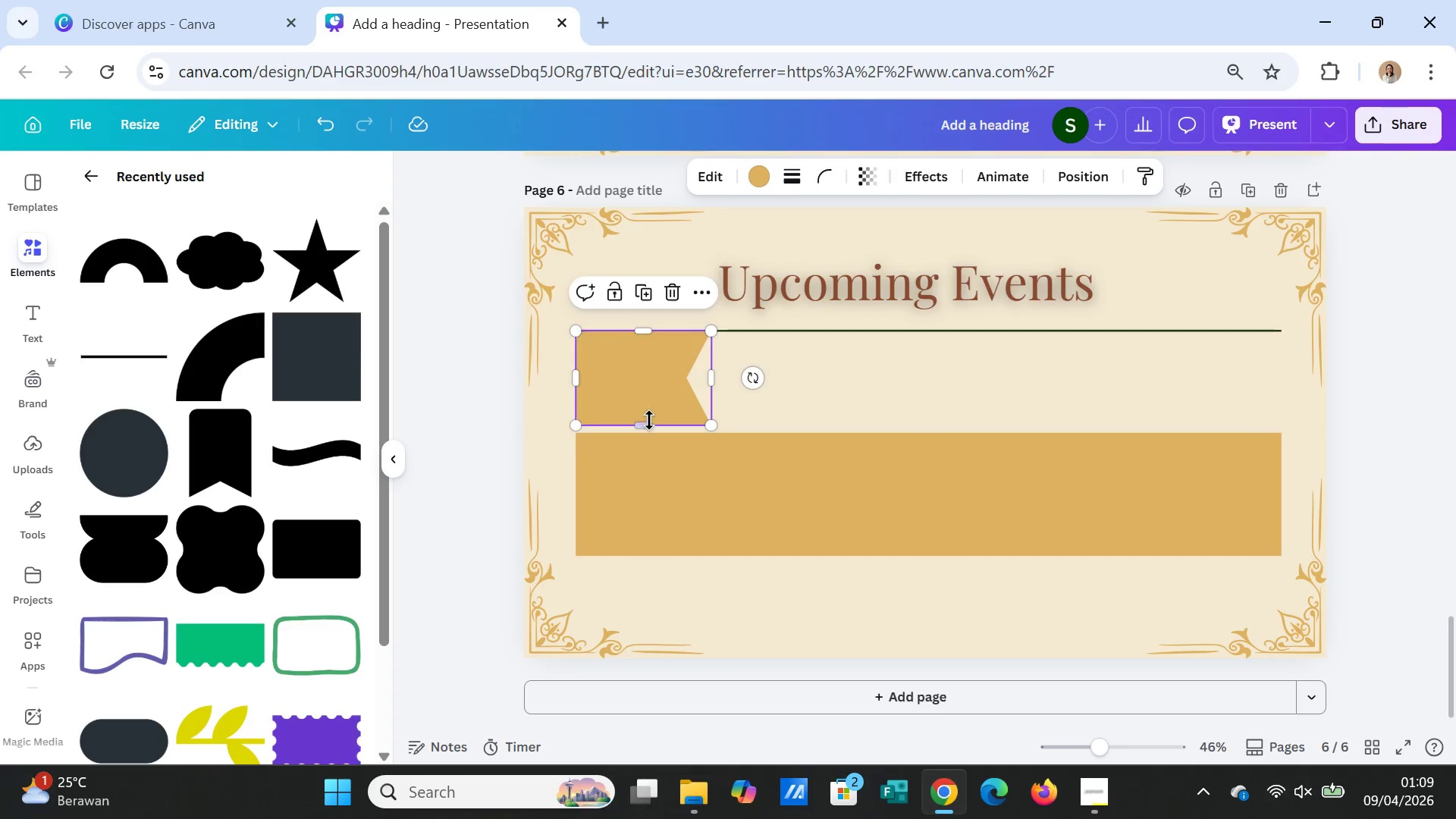 
left_click_drag(start_coordinate=[649, 420], to_coordinate=[652, 366])
 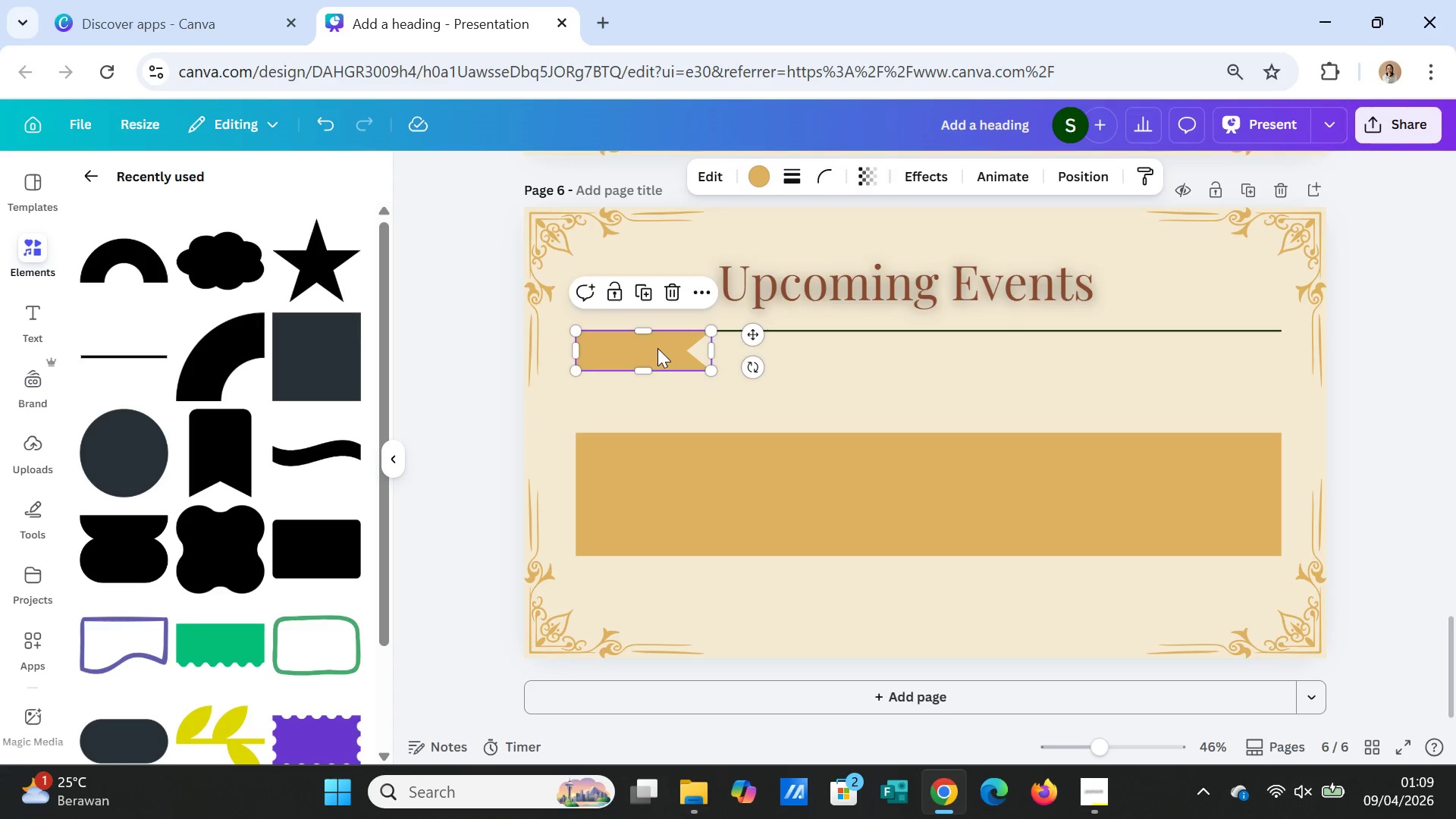 
left_click_drag(start_coordinate=[657, 348], to_coordinate=[658, 369])
 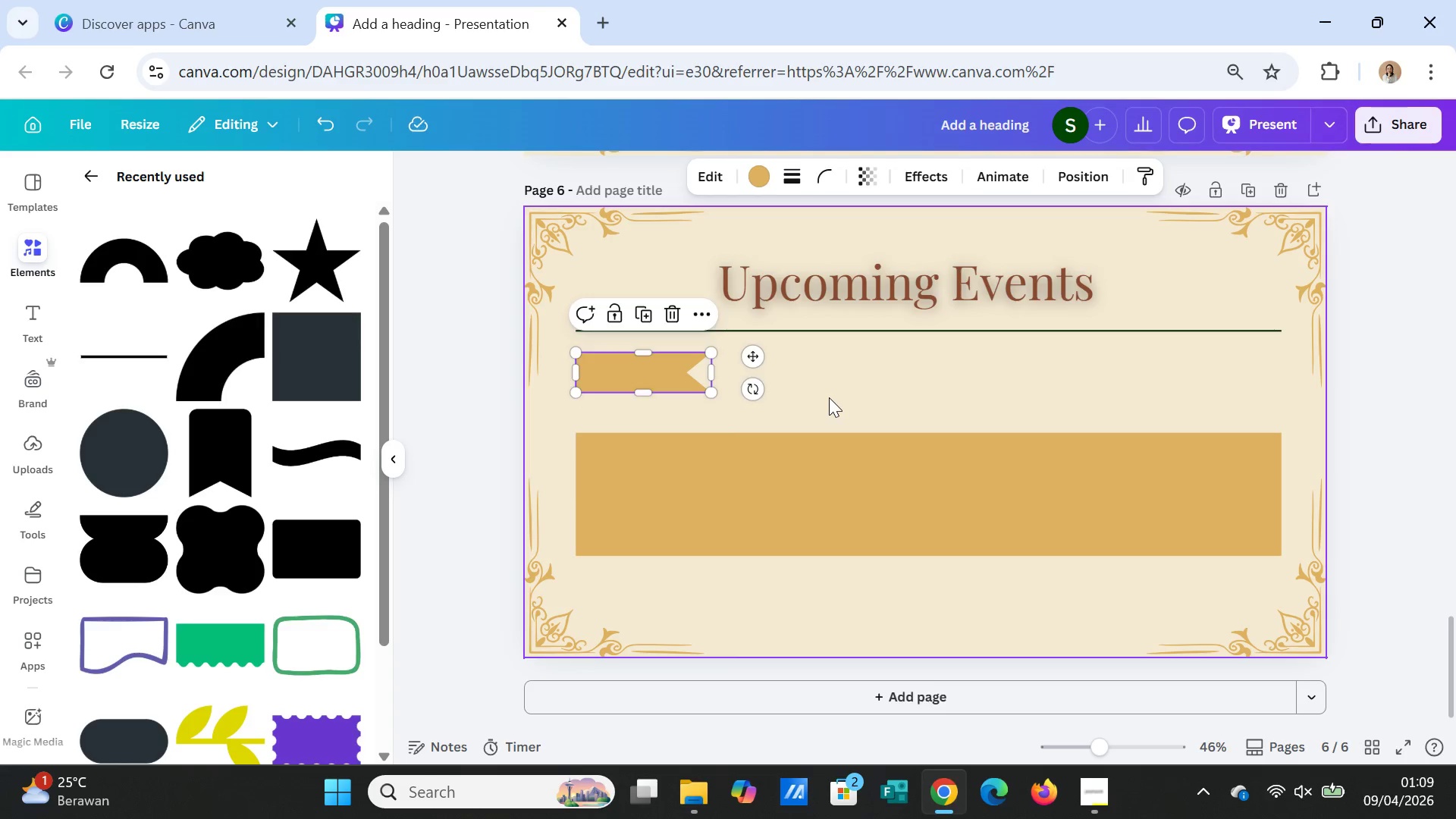 
left_click([829, 397])
 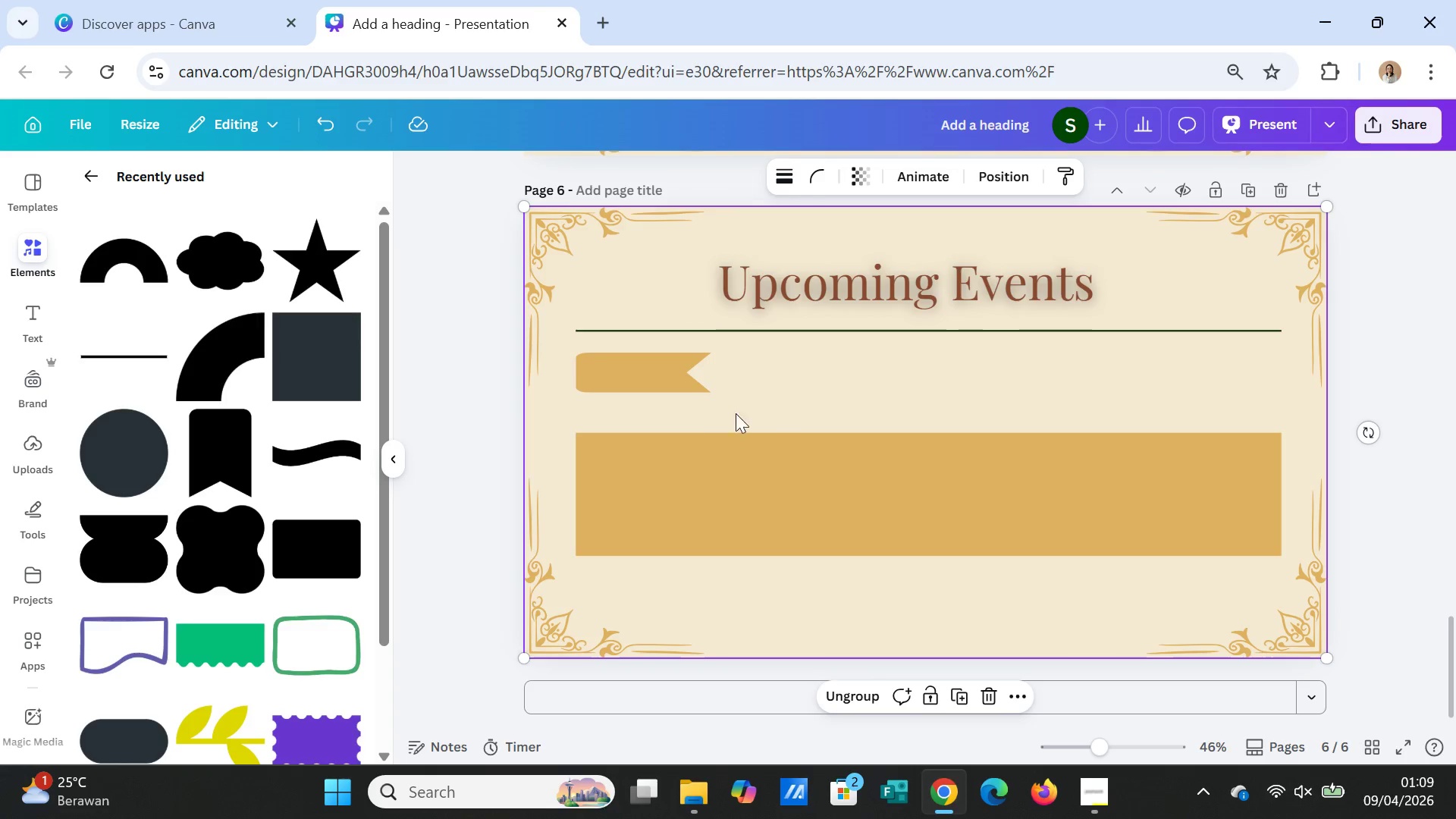 
left_click([674, 378])
 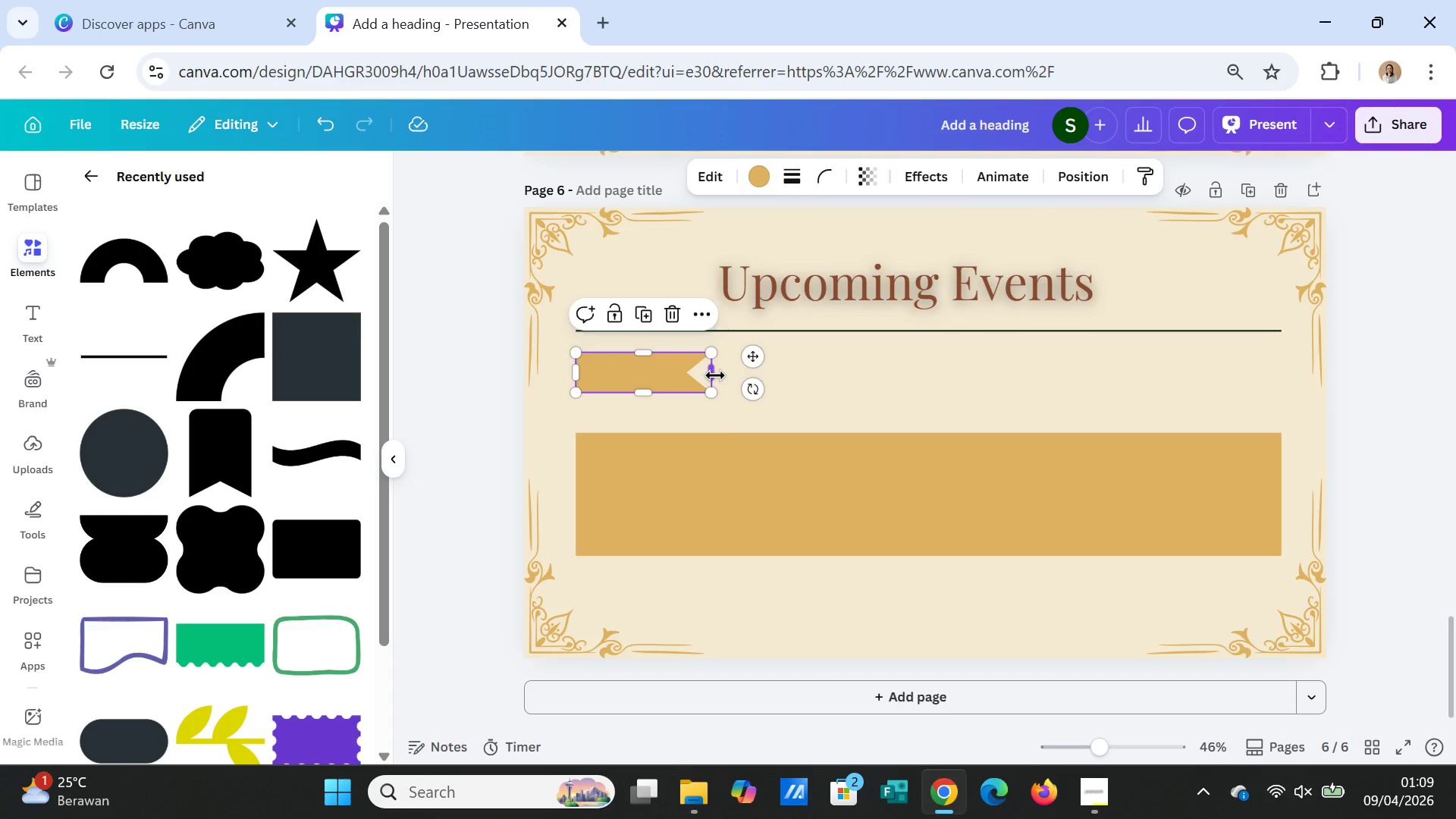 
left_click_drag(start_coordinate=[715, 375], to_coordinate=[749, 371])
 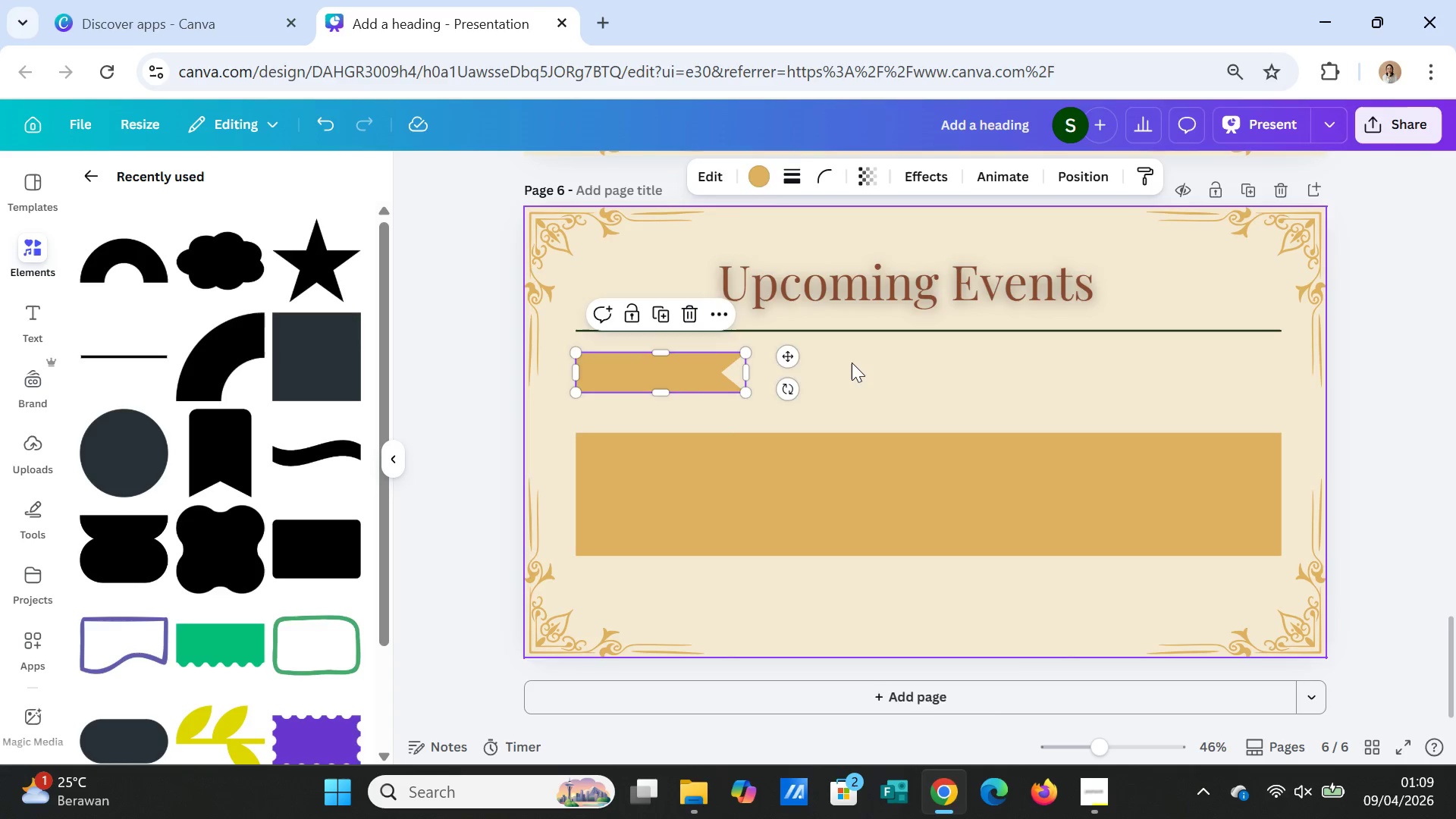 
left_click([852, 362])
 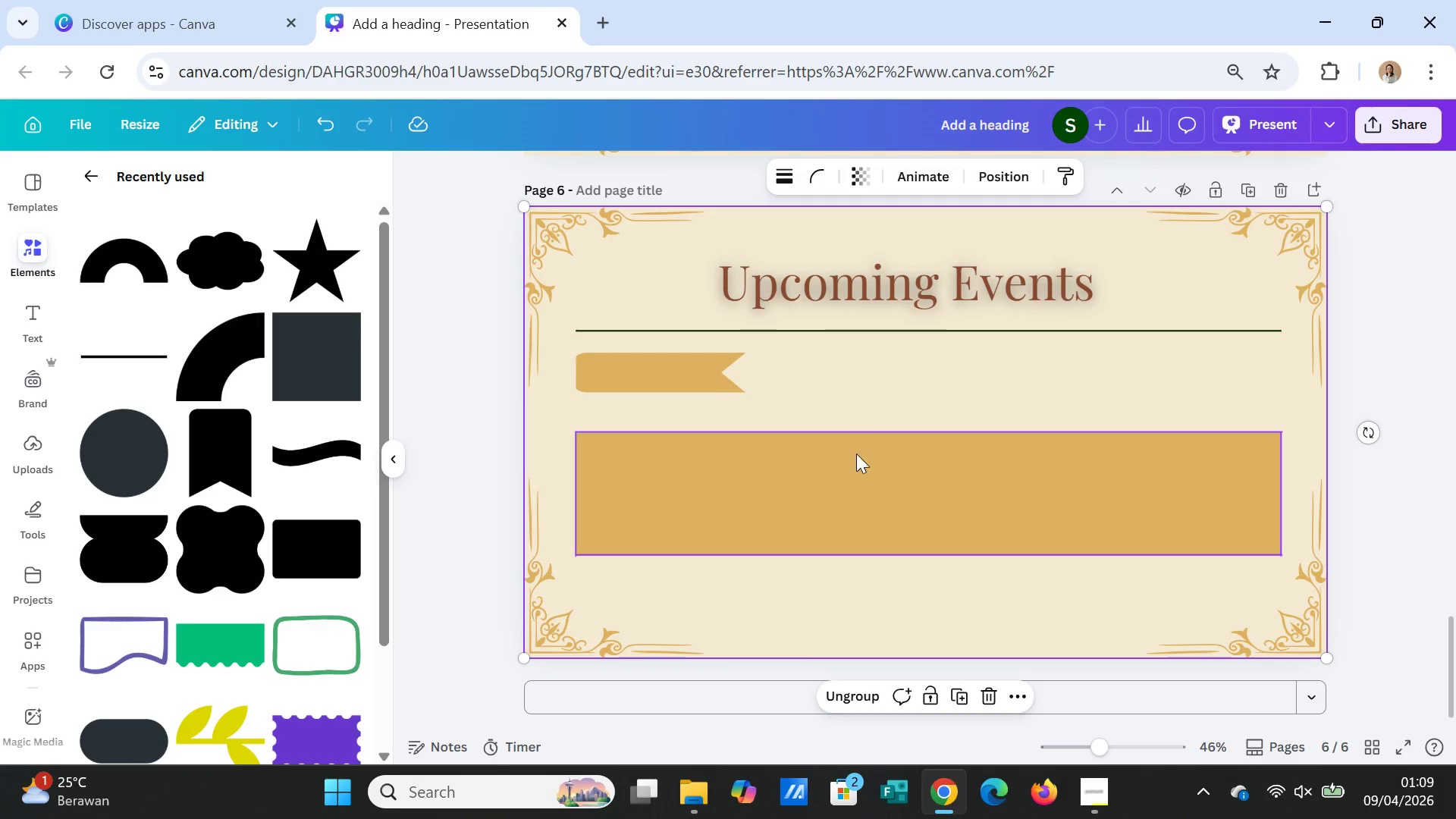 
left_click([856, 453])
 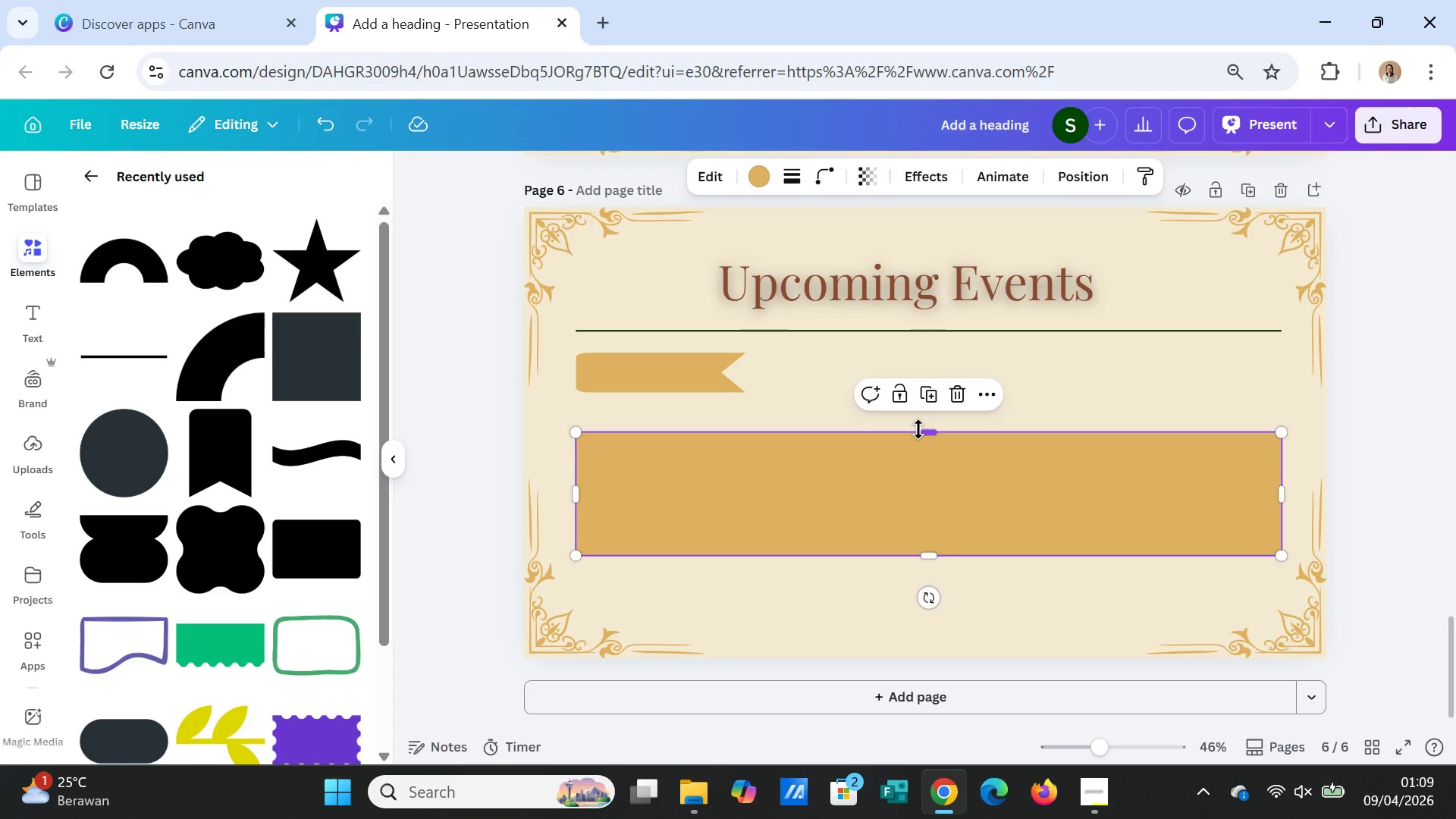 
left_click_drag(start_coordinate=[924, 429], to_coordinate=[920, 413])
 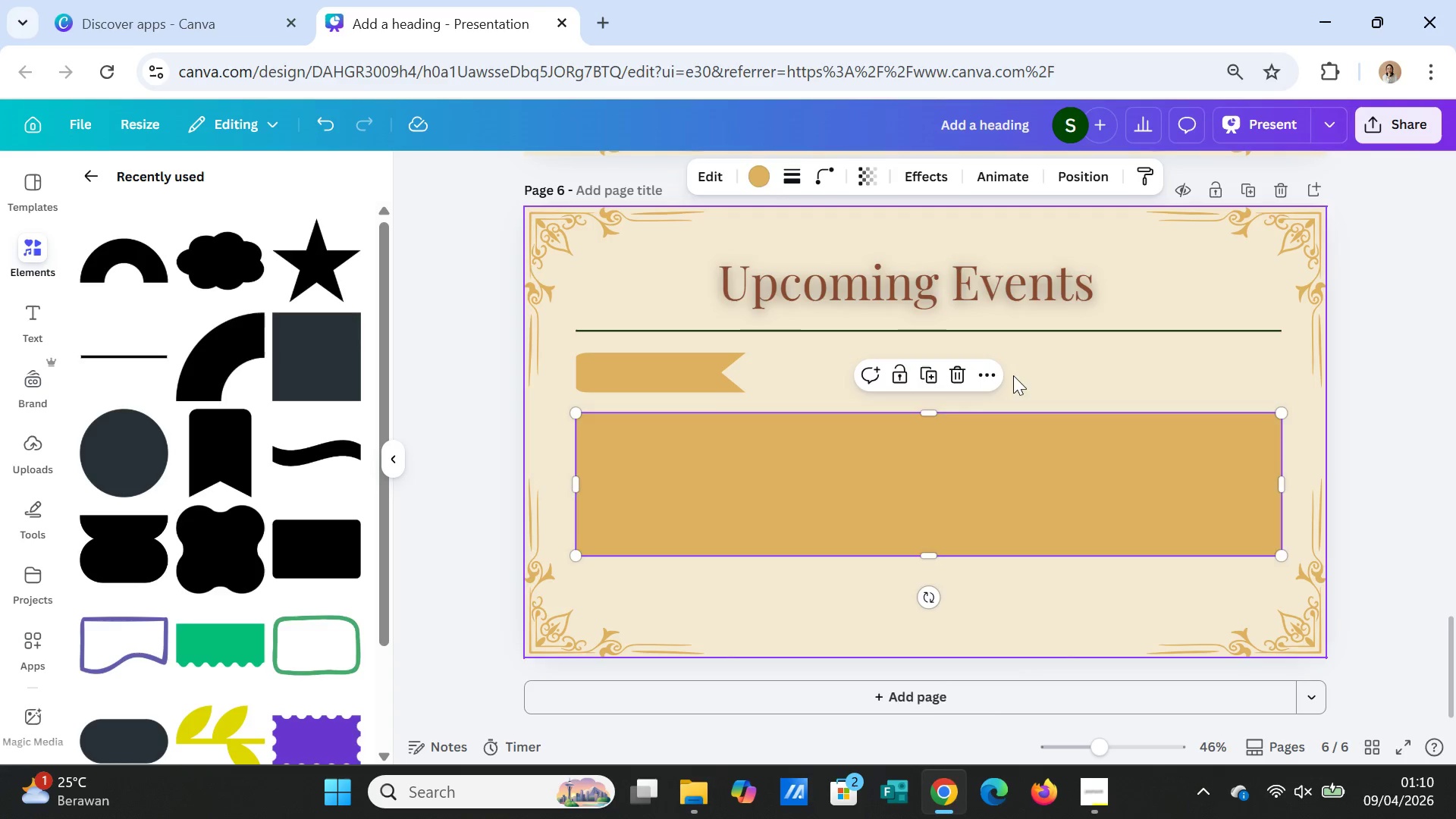 
left_click([1013, 375])
 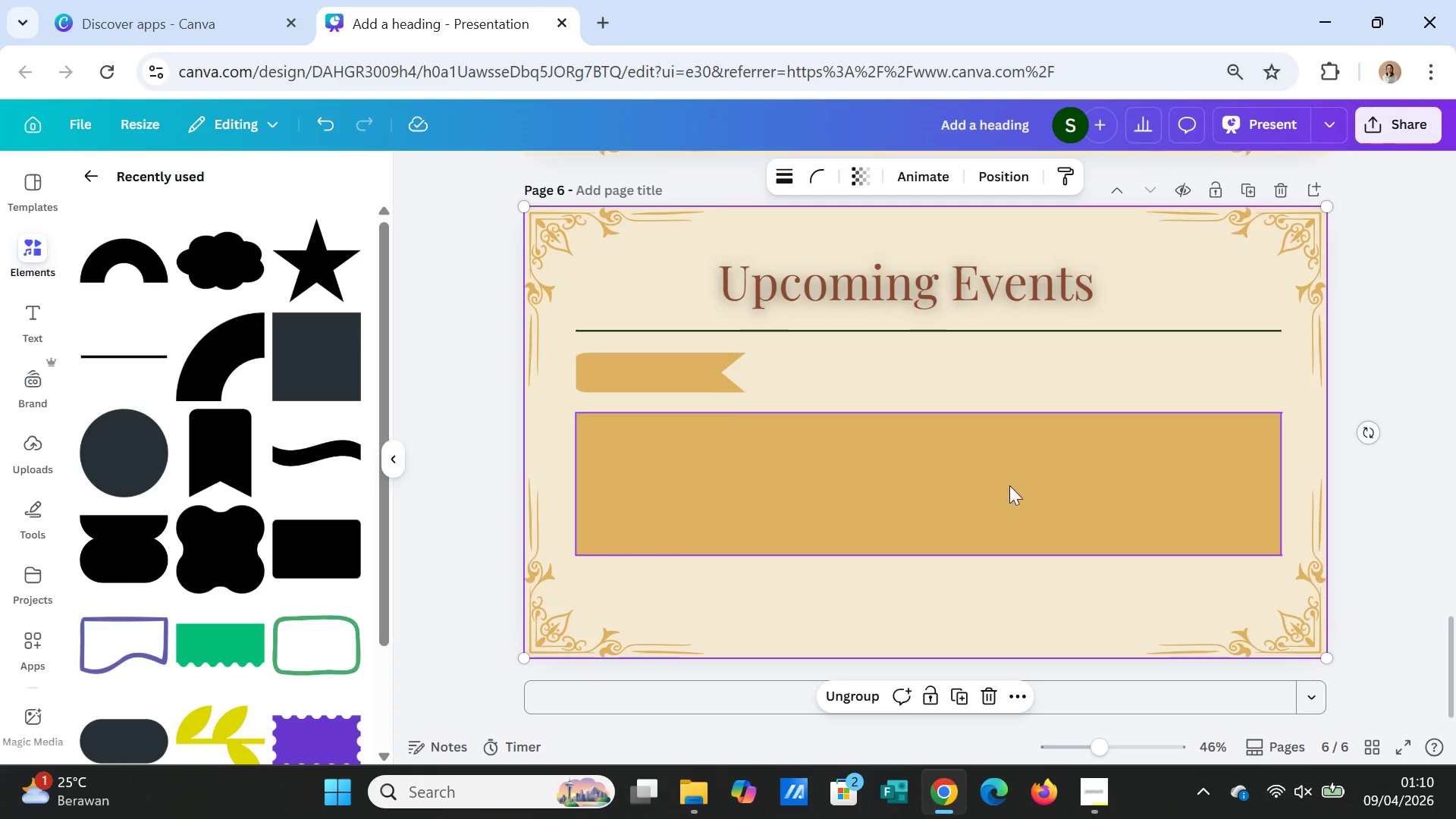 
left_click([1004, 485])
 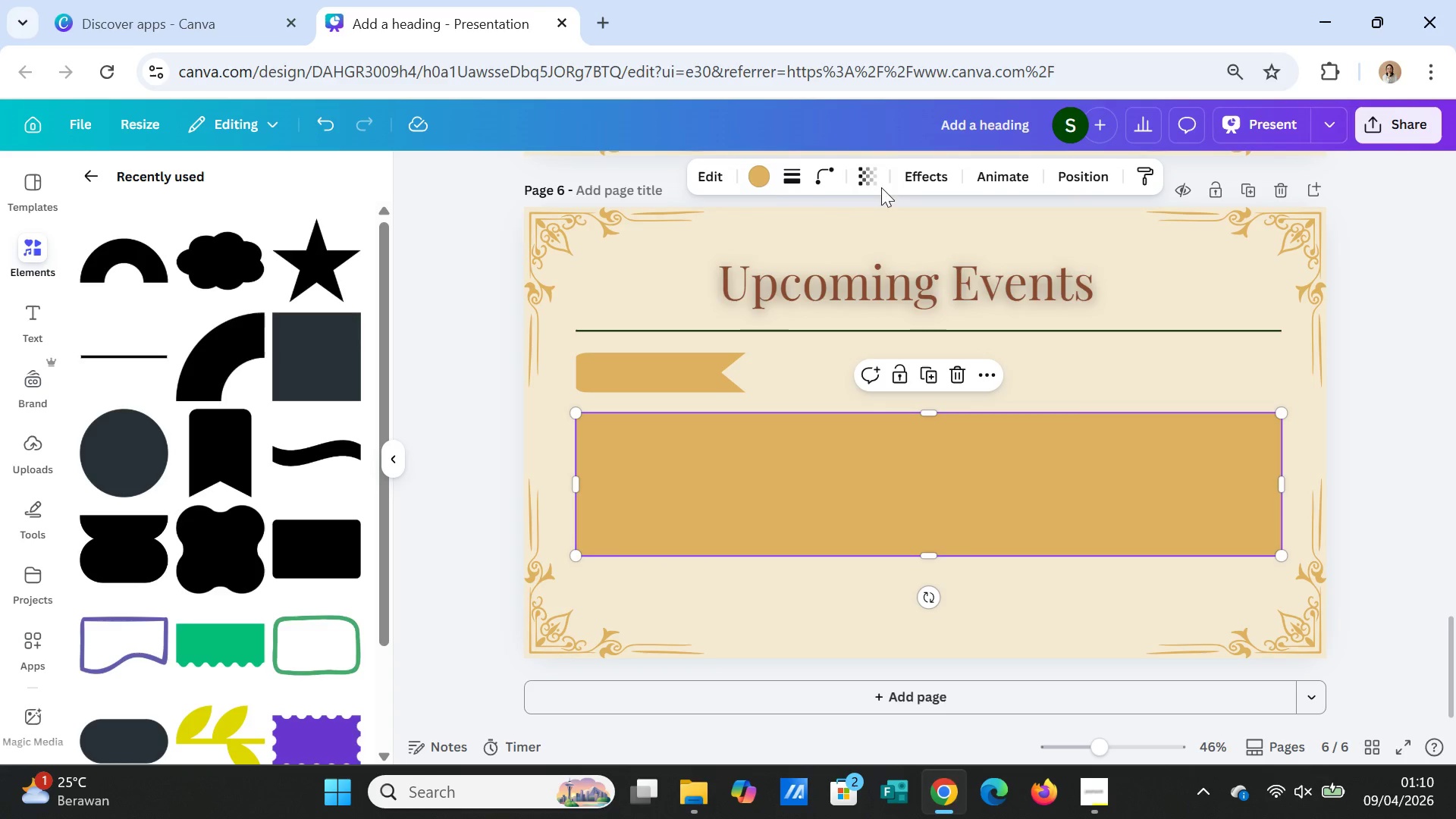 
left_click([869, 182])
 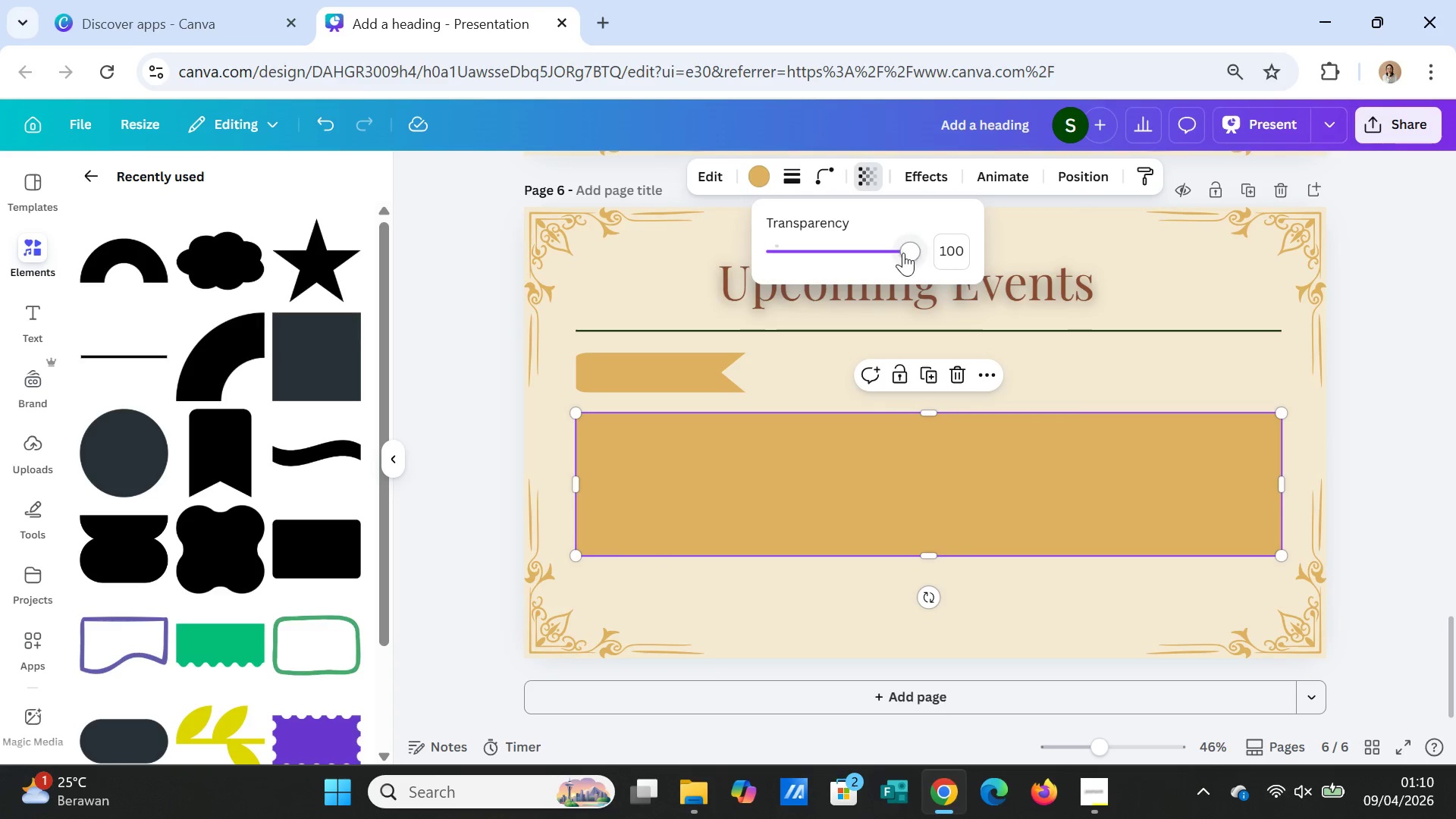 
left_click_drag(start_coordinate=[905, 253], to_coordinate=[795, 246])
 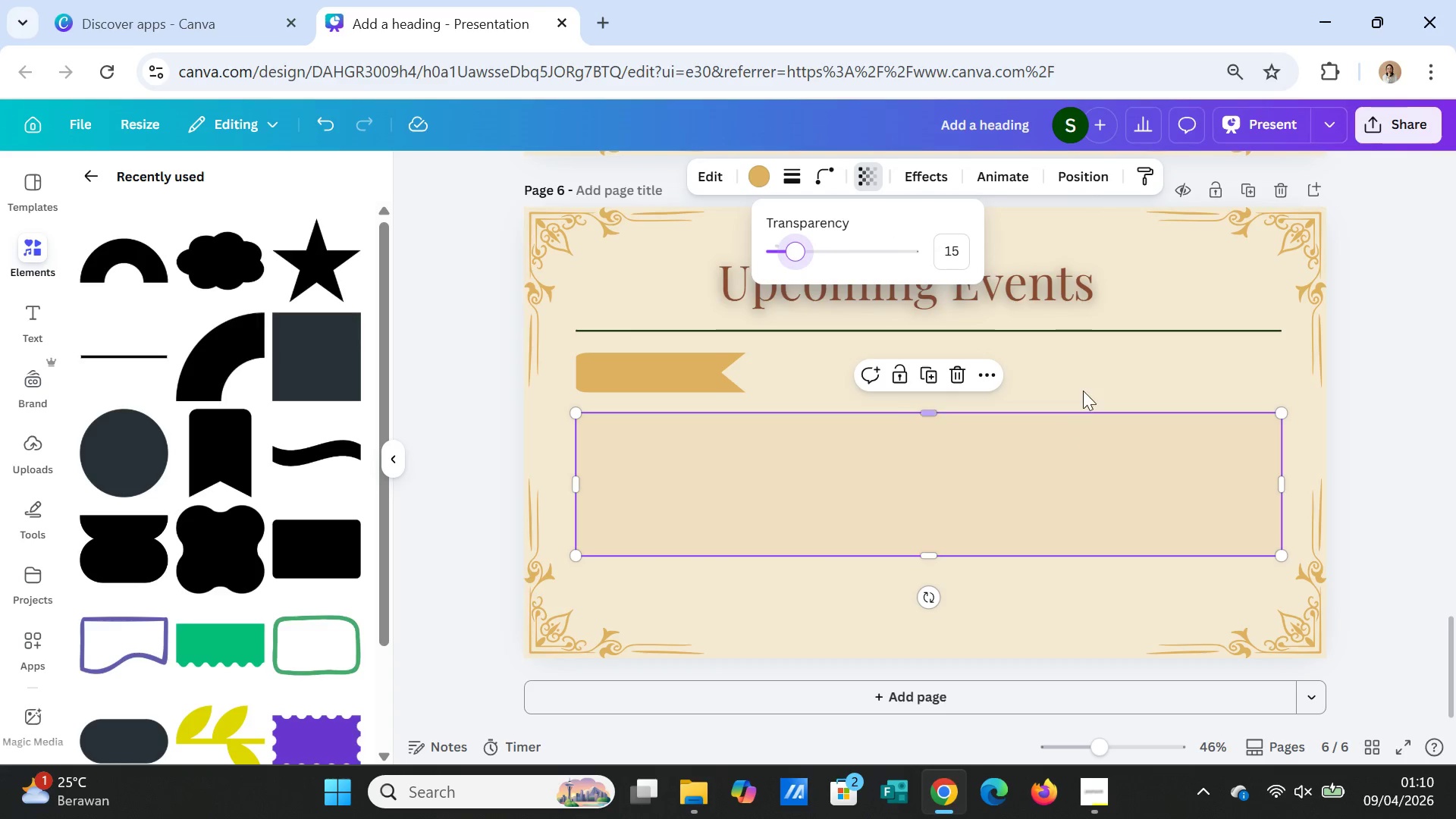 
left_click([1083, 390])
 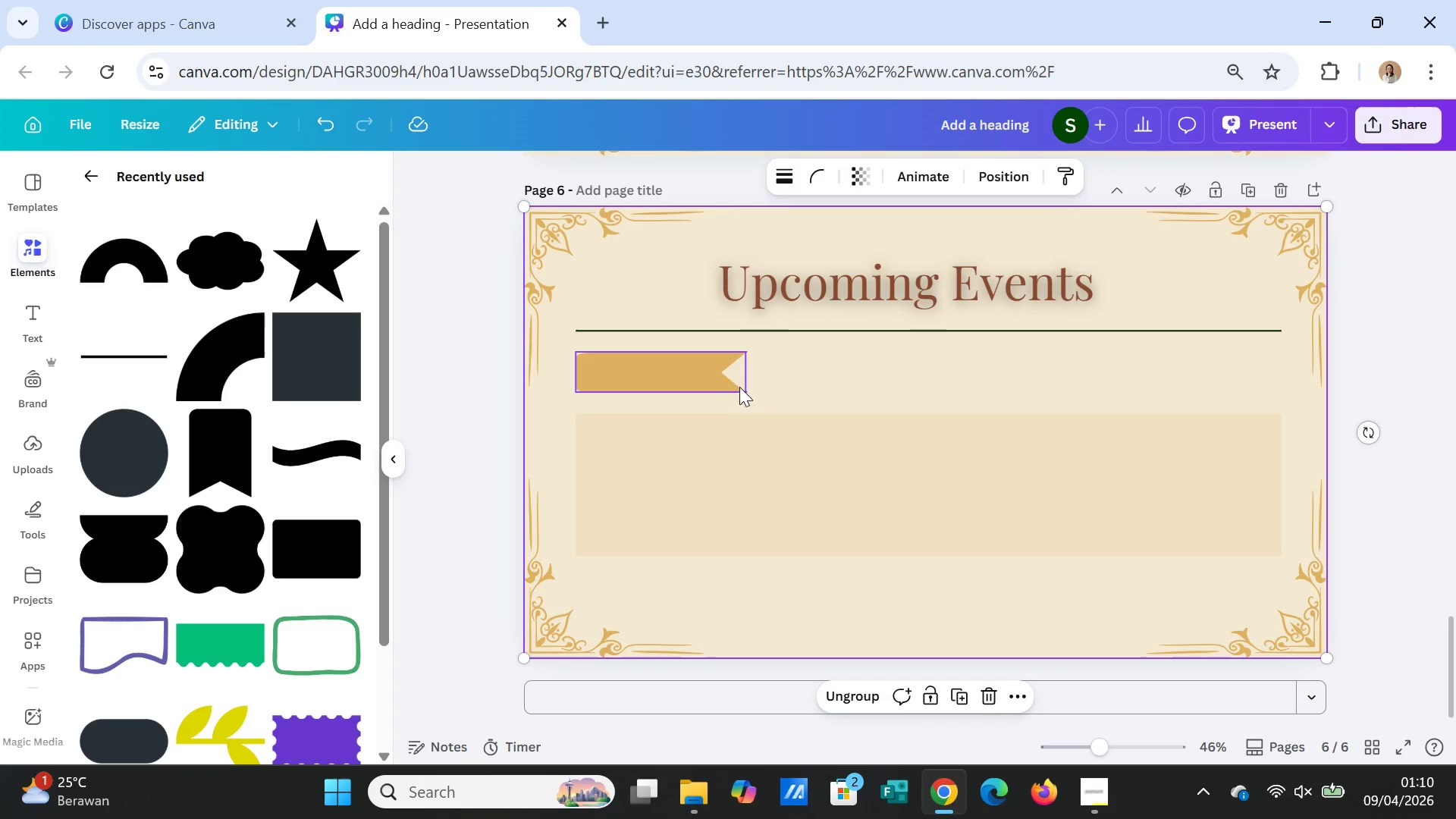 
left_click([708, 372])
 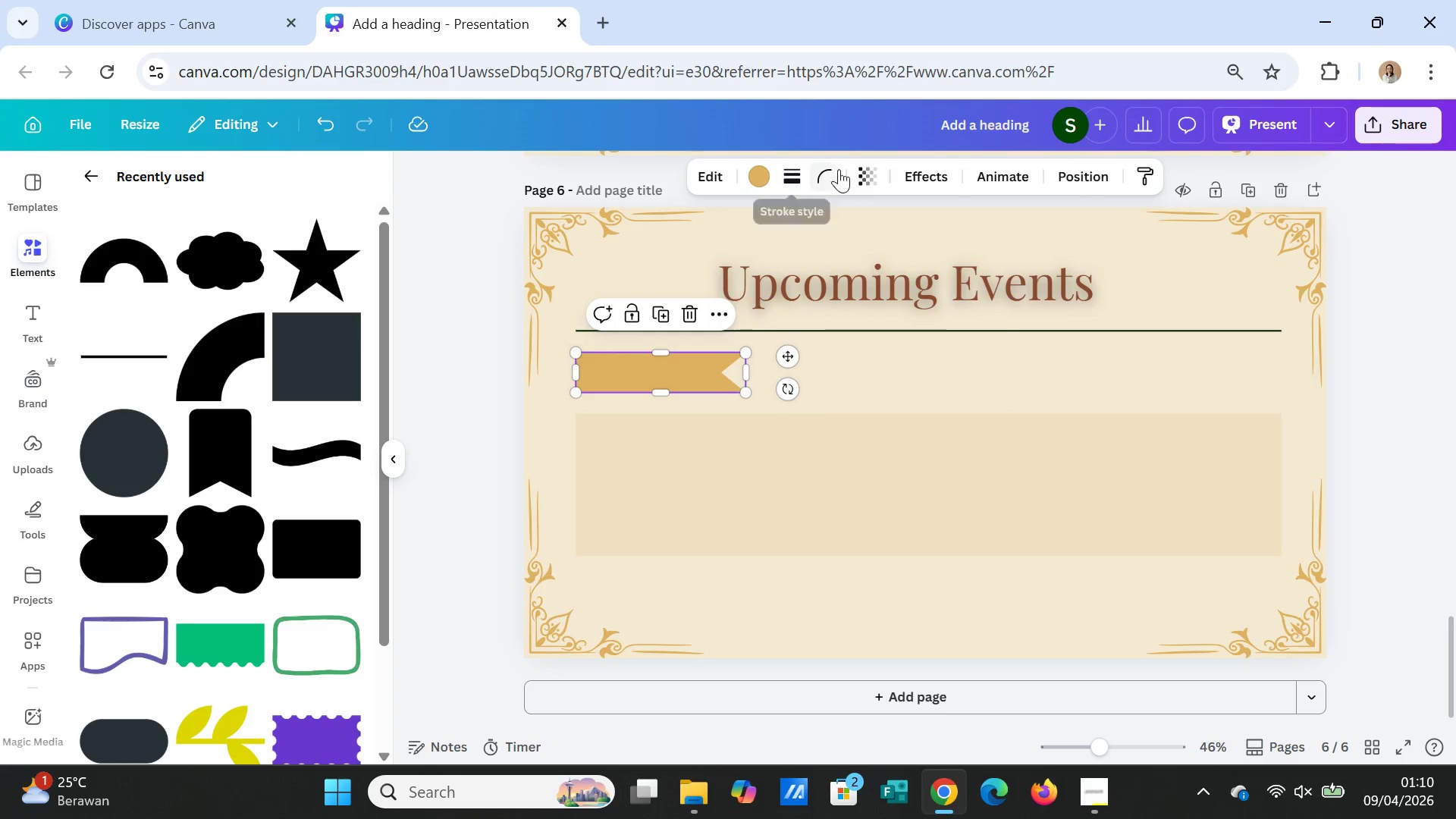 
left_click([868, 171])
 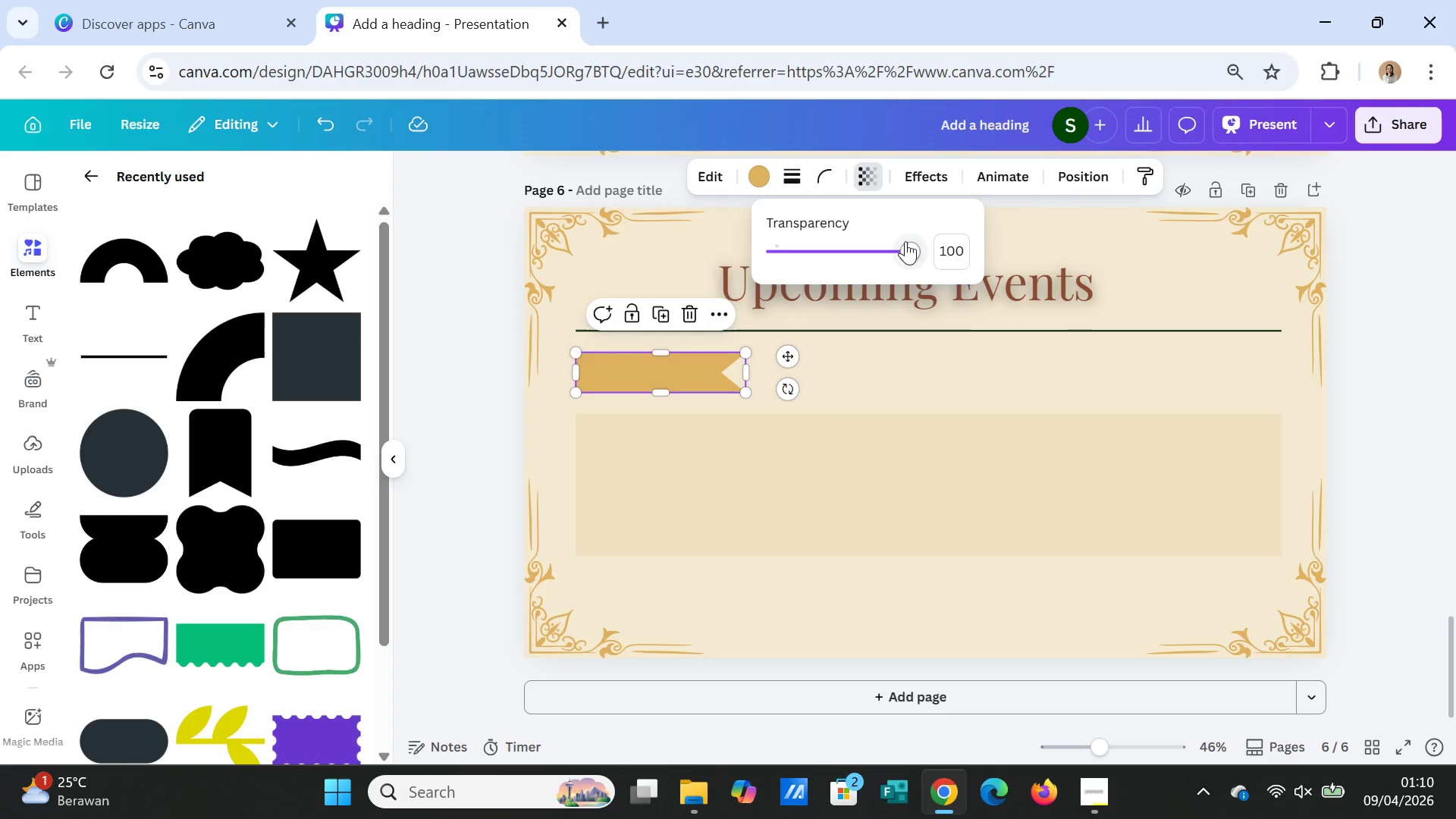 
left_click_drag(start_coordinate=[902, 241], to_coordinate=[819, 249])
 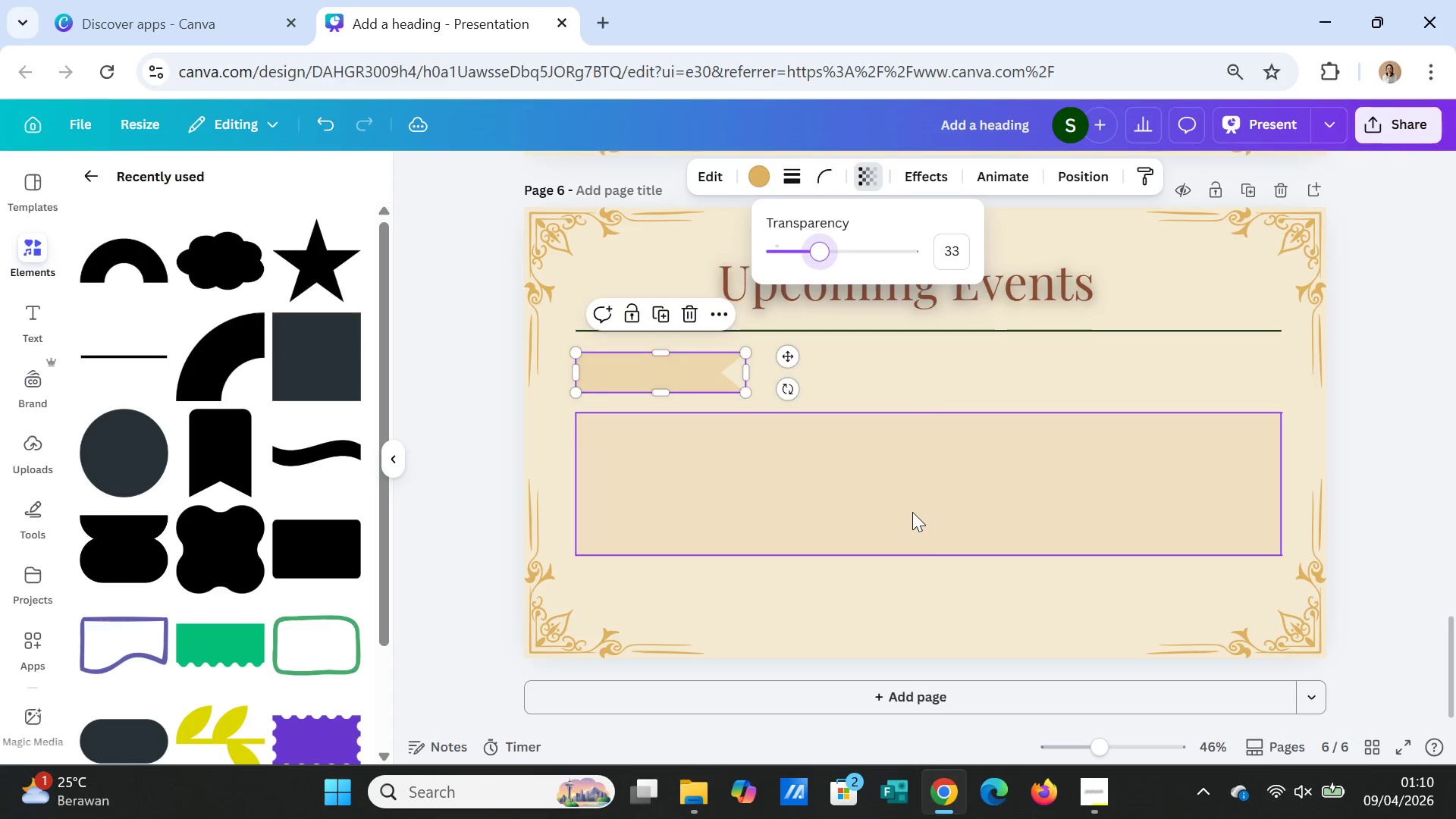 
left_click([912, 512])
 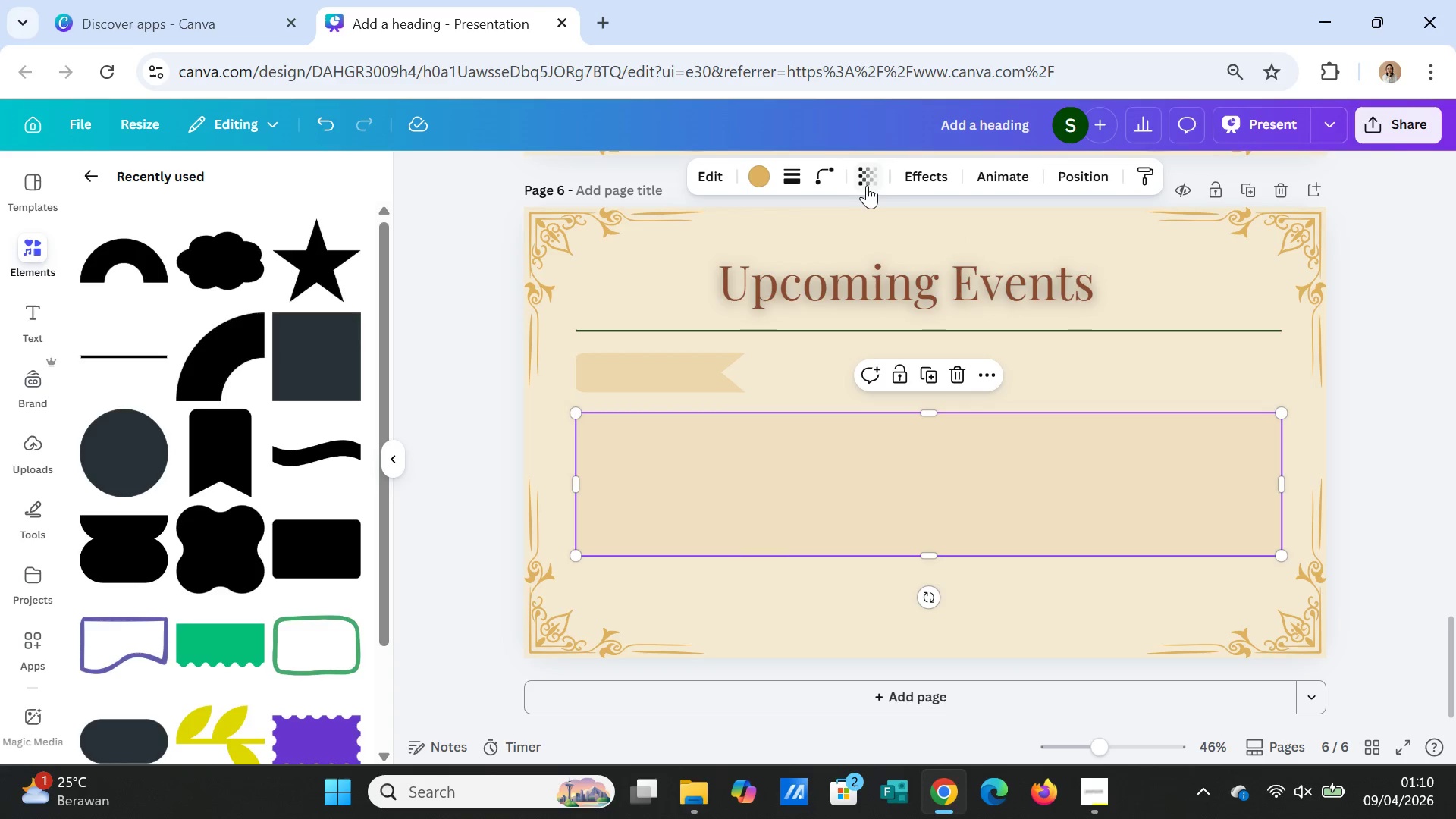 
left_click([870, 180])
 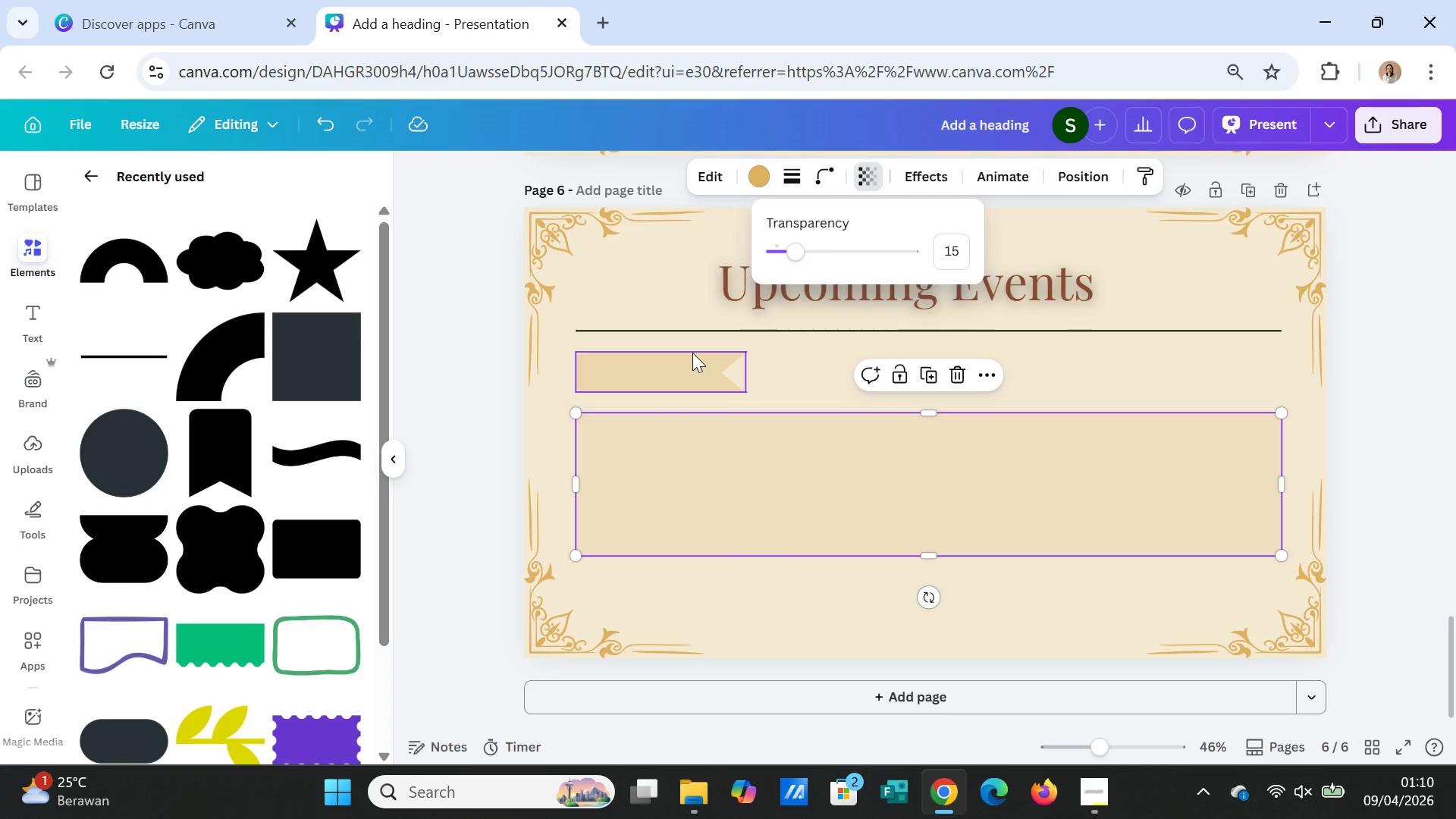 
left_click([695, 362])
 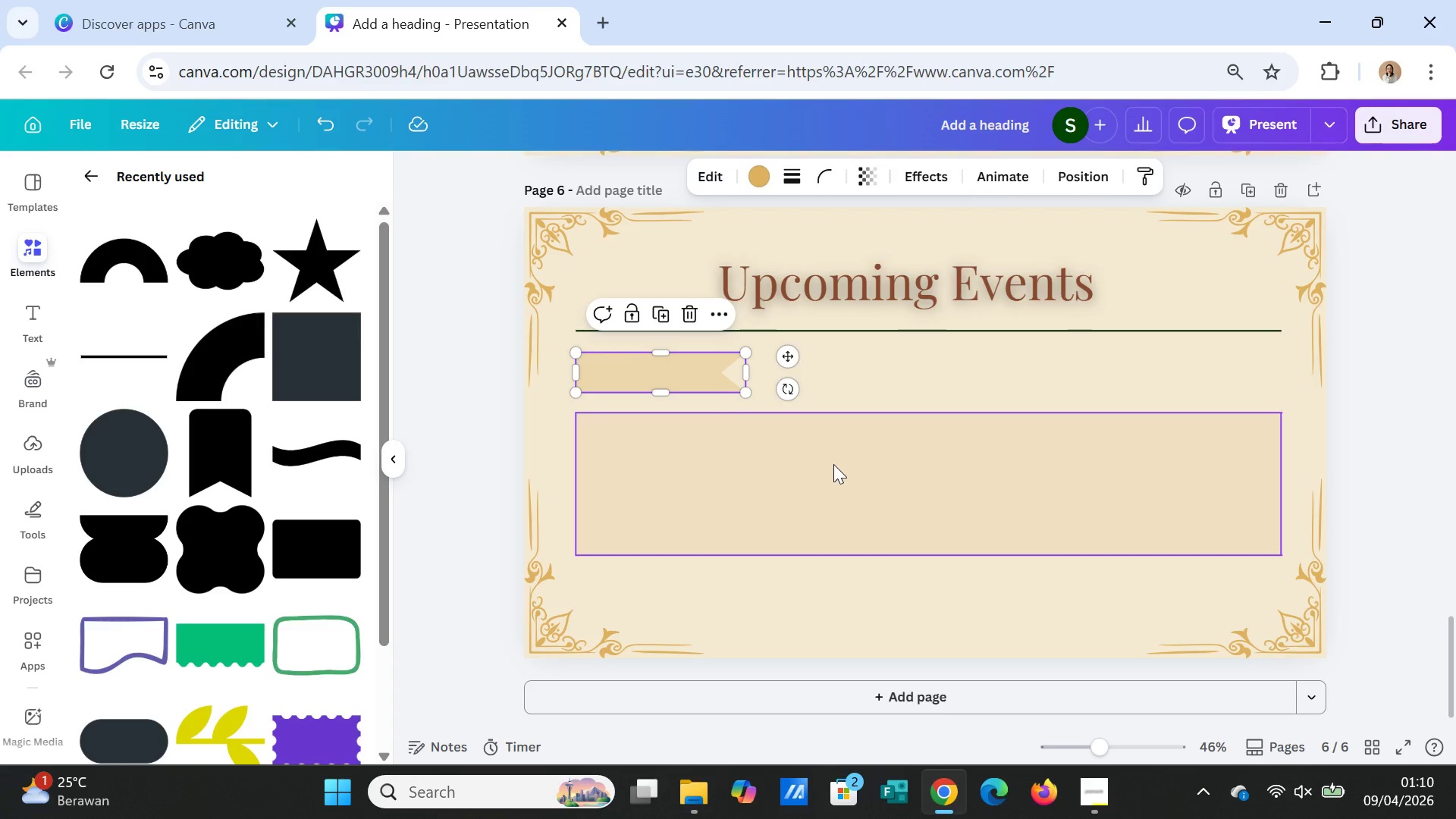 
left_click([833, 464])
 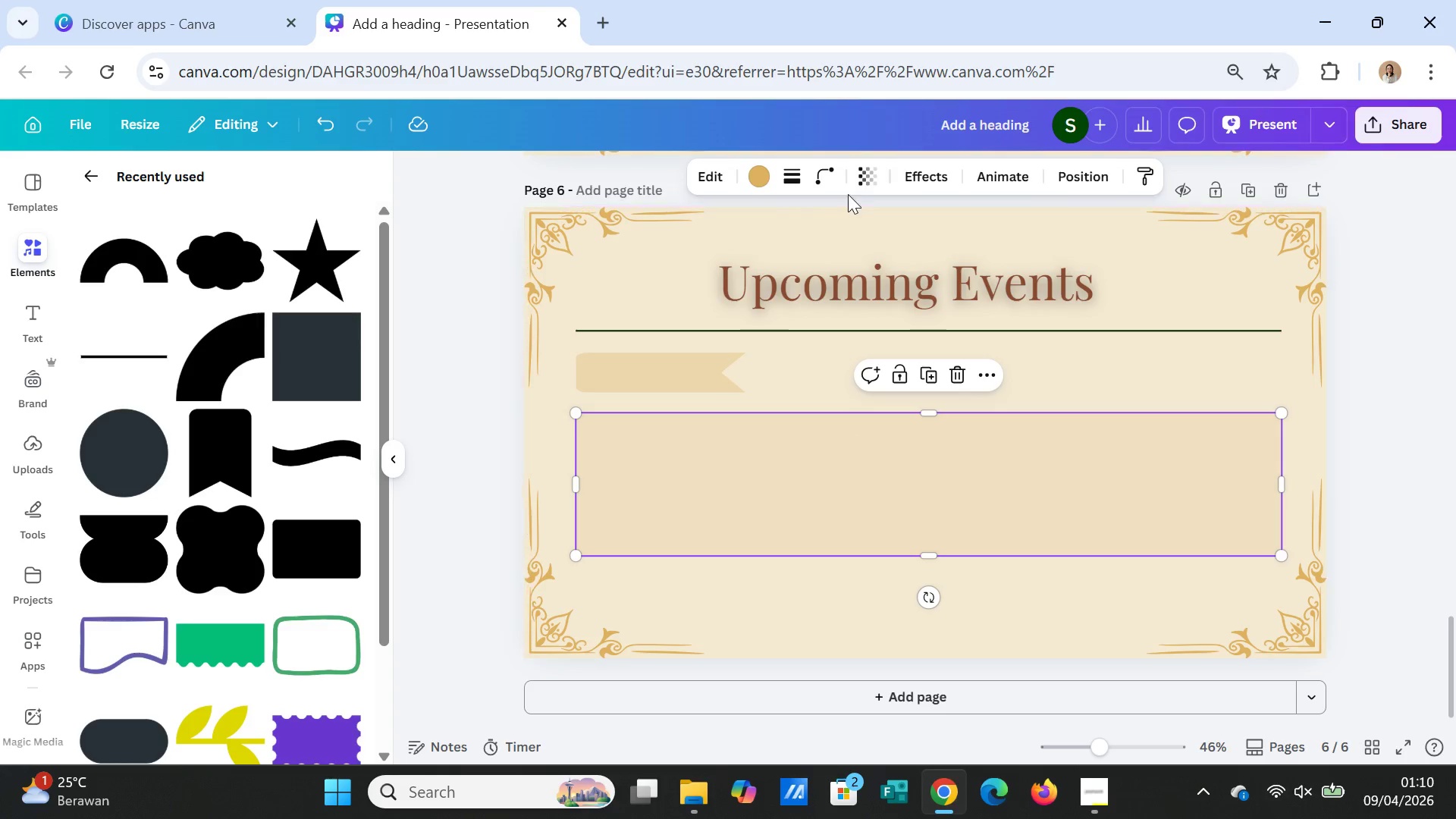 
left_click([866, 177])
 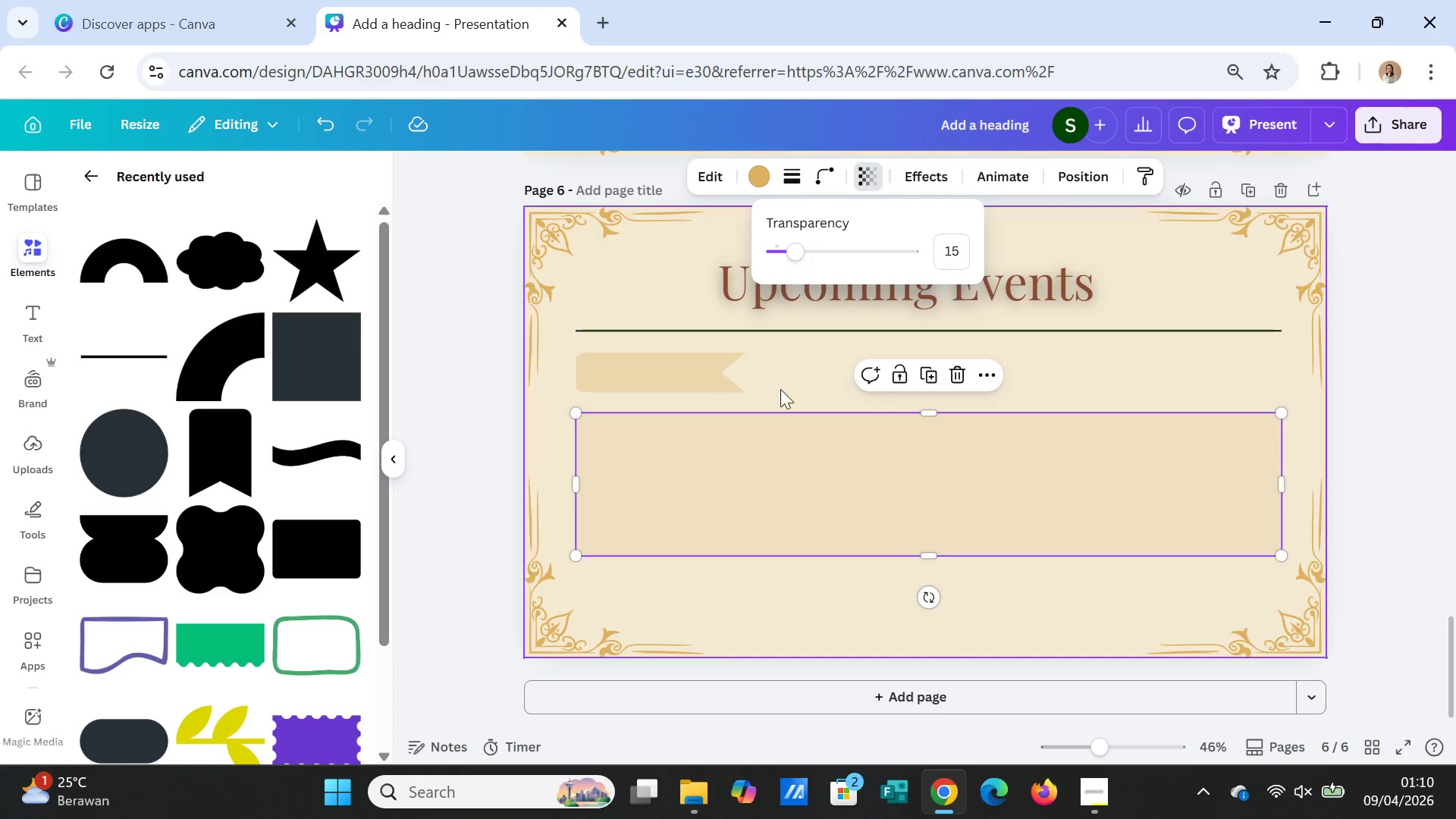 
left_click([775, 497])
 